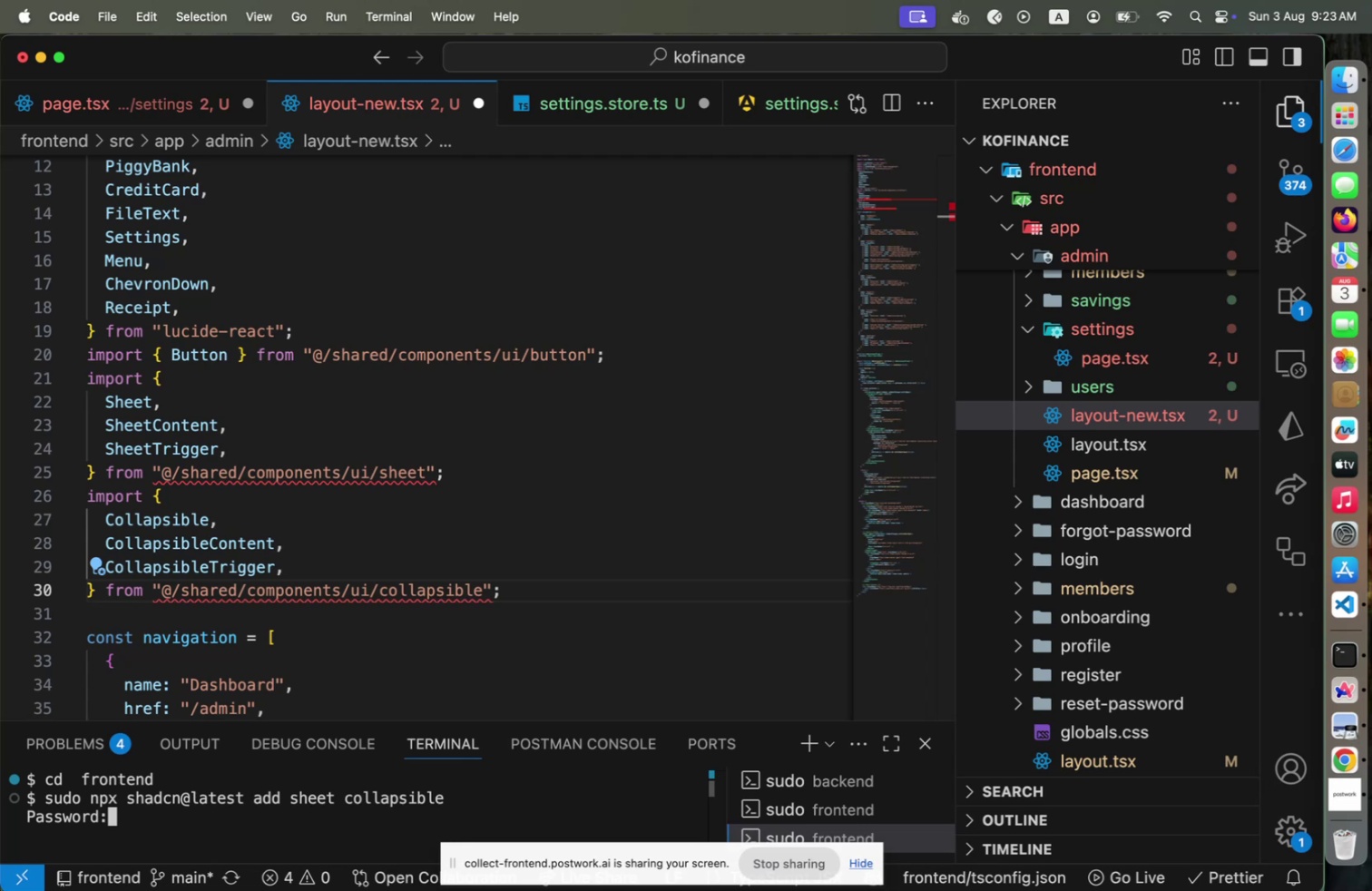 
 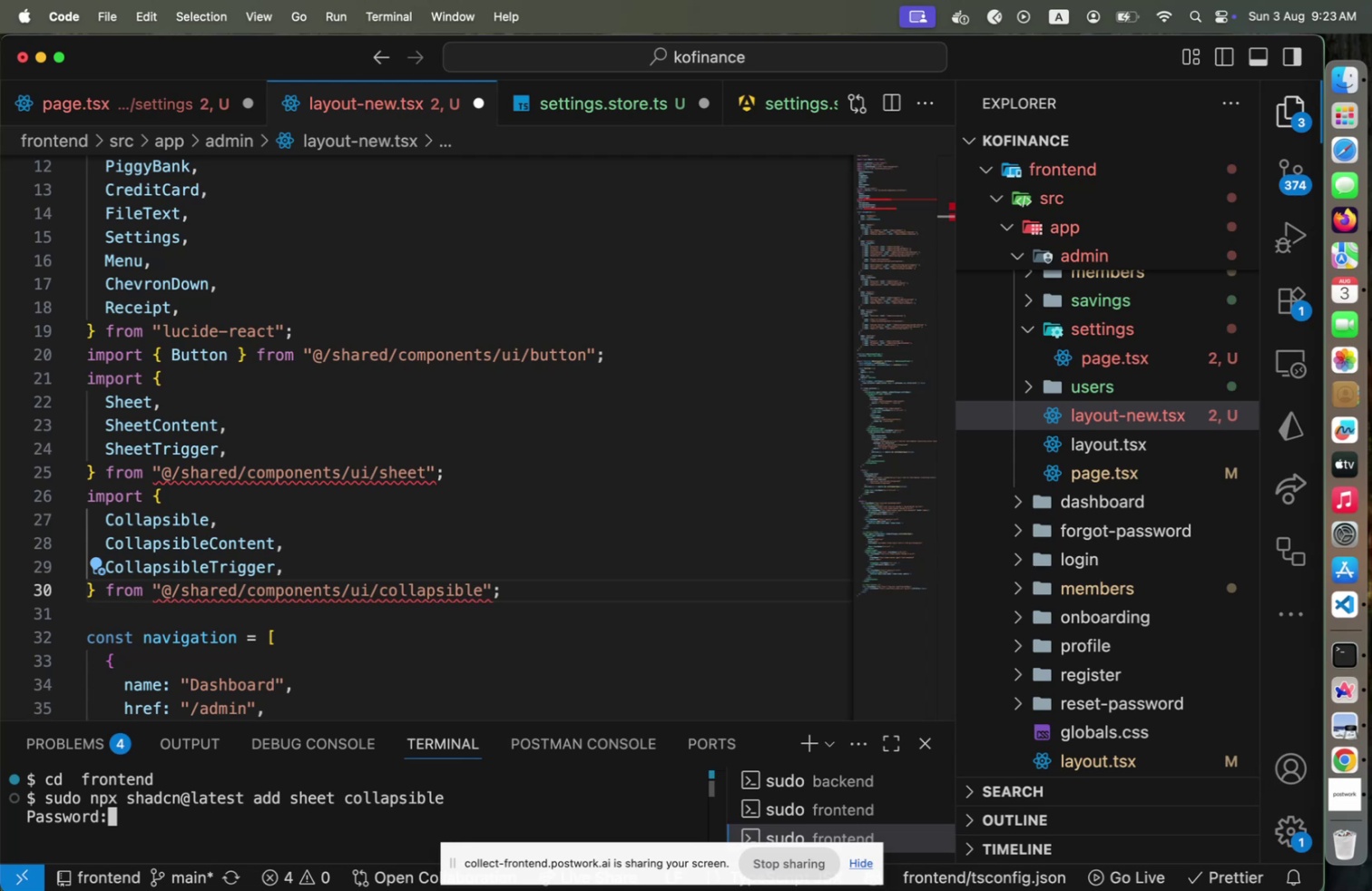 
key(Enter)
 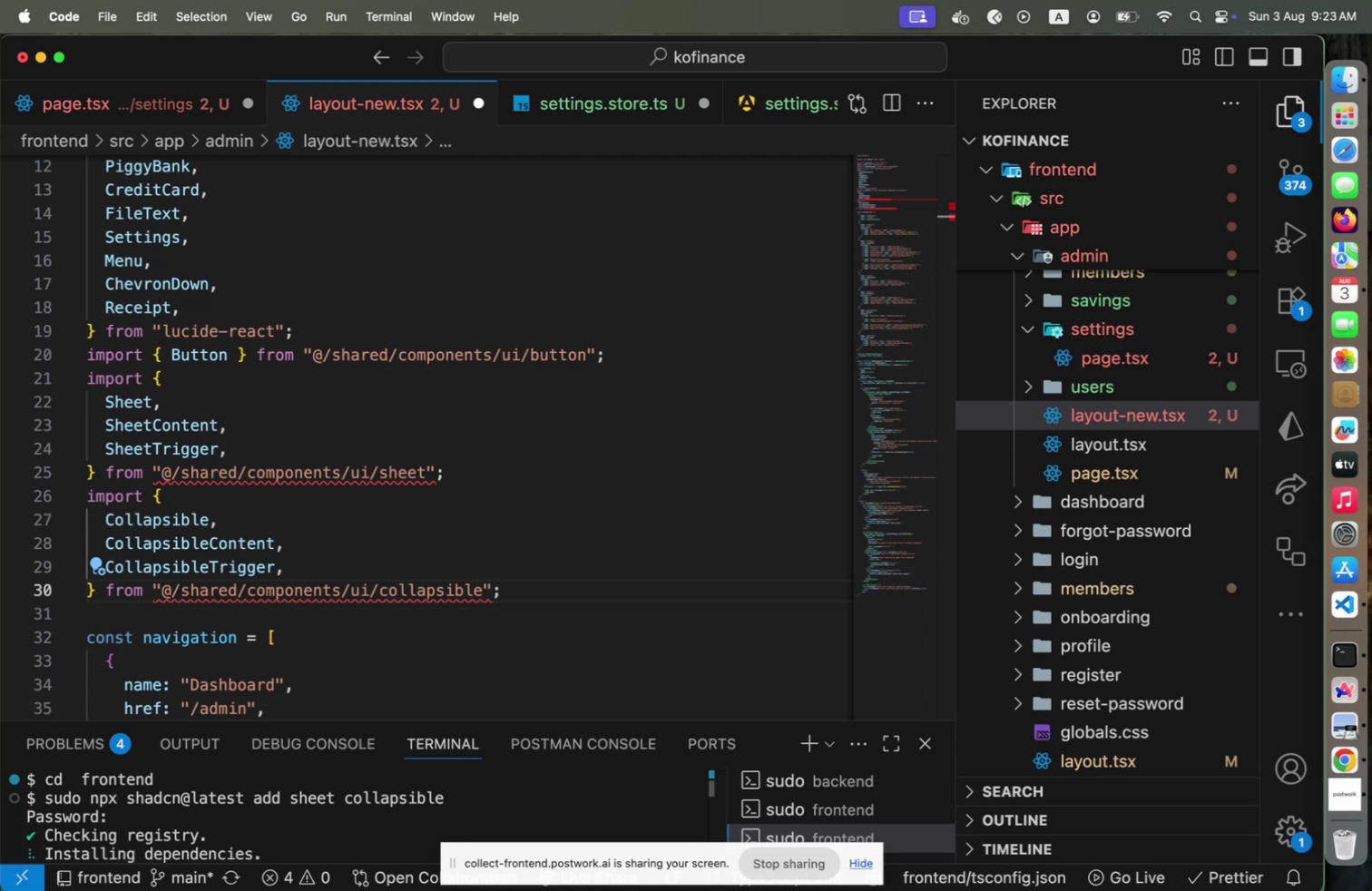 
wait(10.86)
 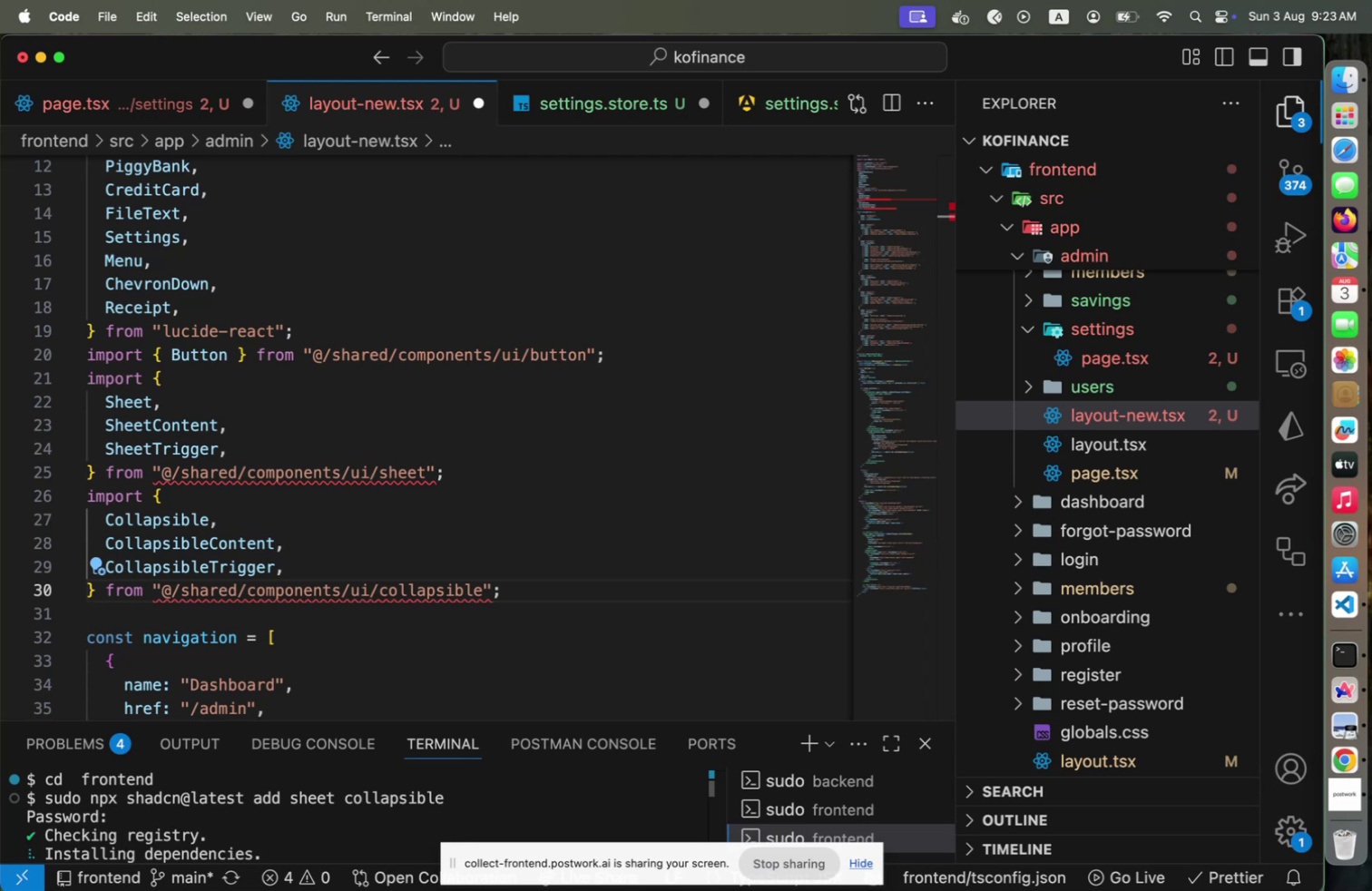 
left_click([577, 601])
 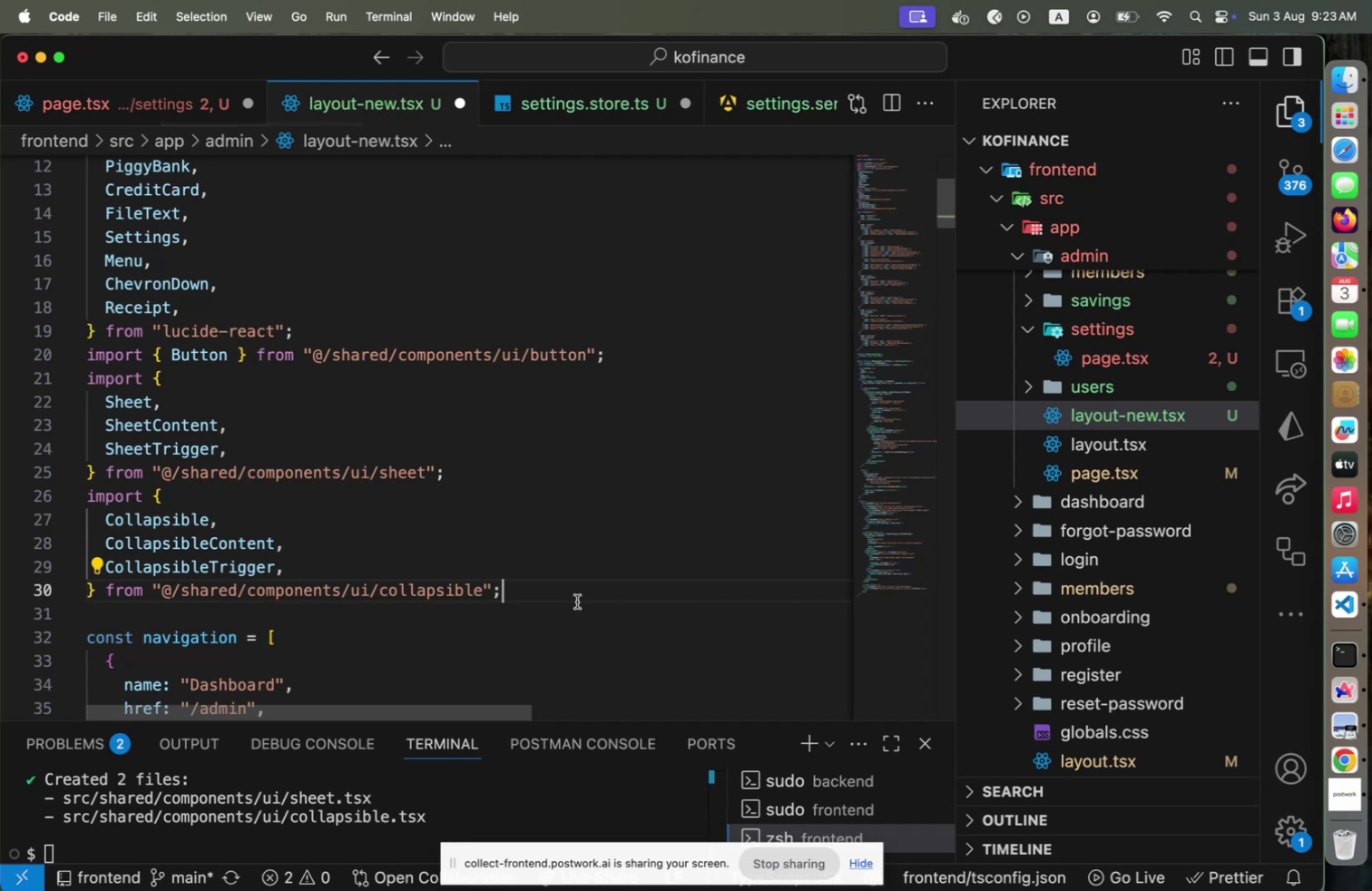 
scroll: coordinate [577, 601], scroll_direction: down, amount: 4.0
 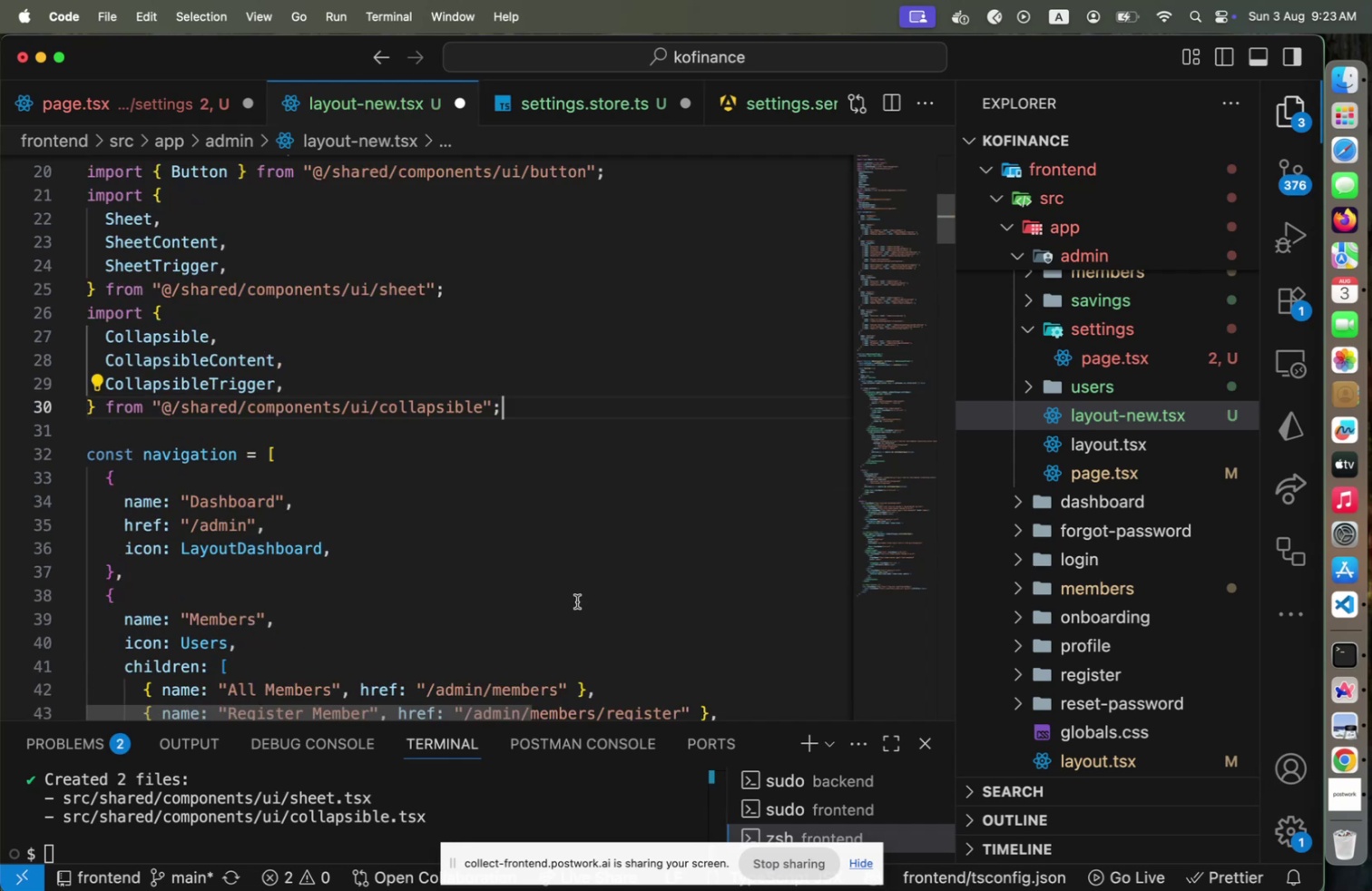 
key(Alt+Shift+F)
 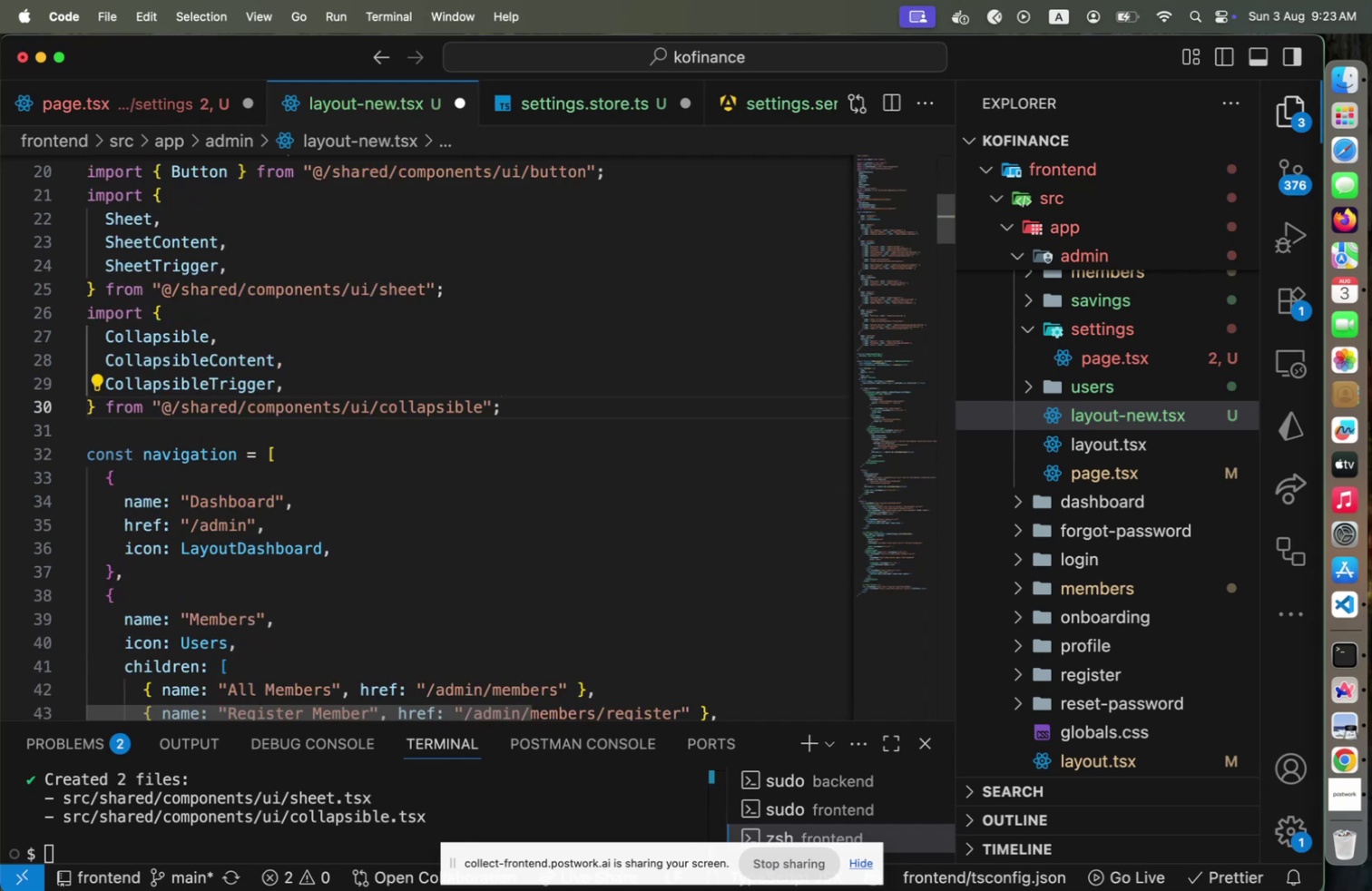 
key(Meta+CommandLeft)
 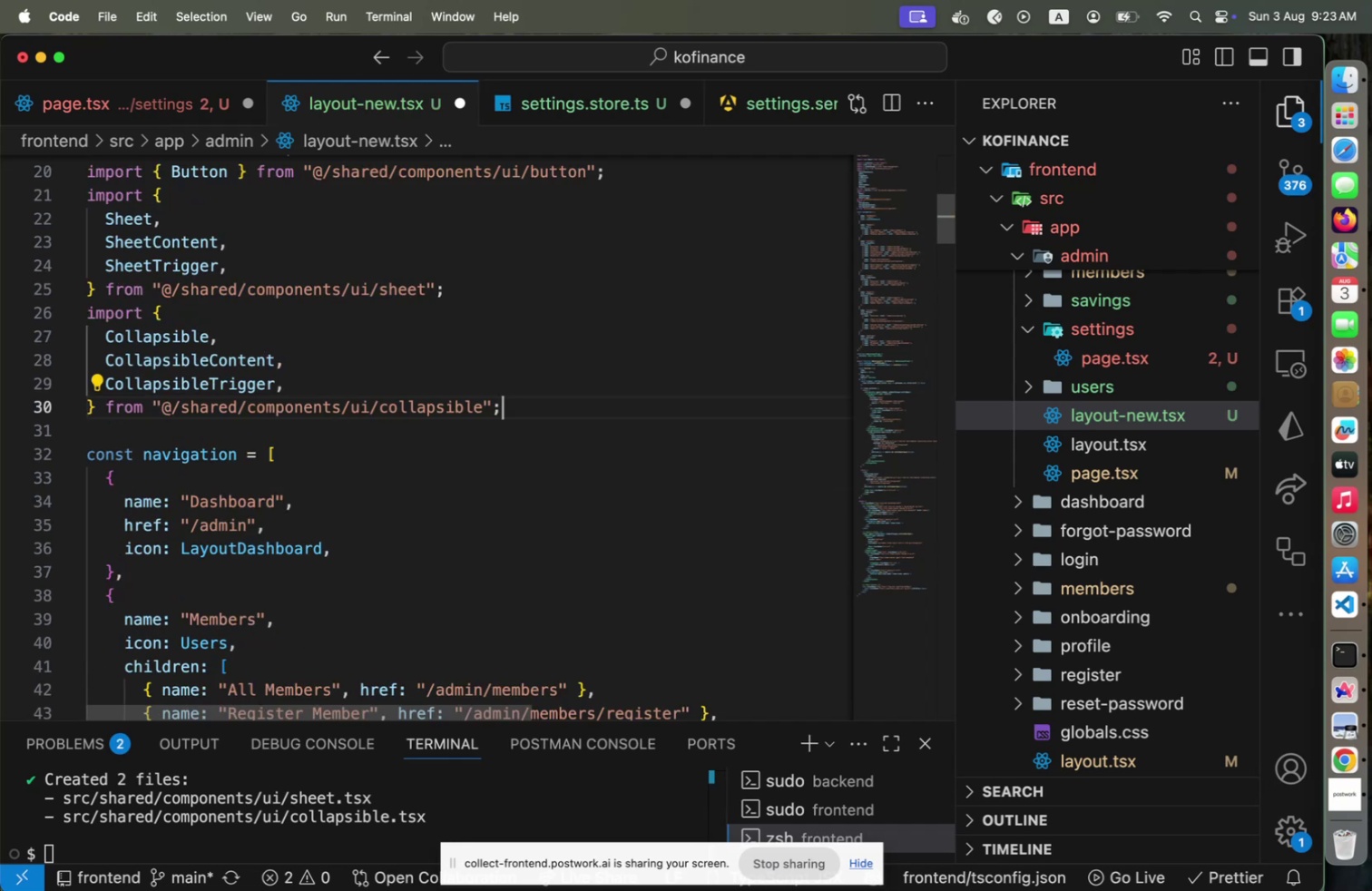 
key(Meta+S)
 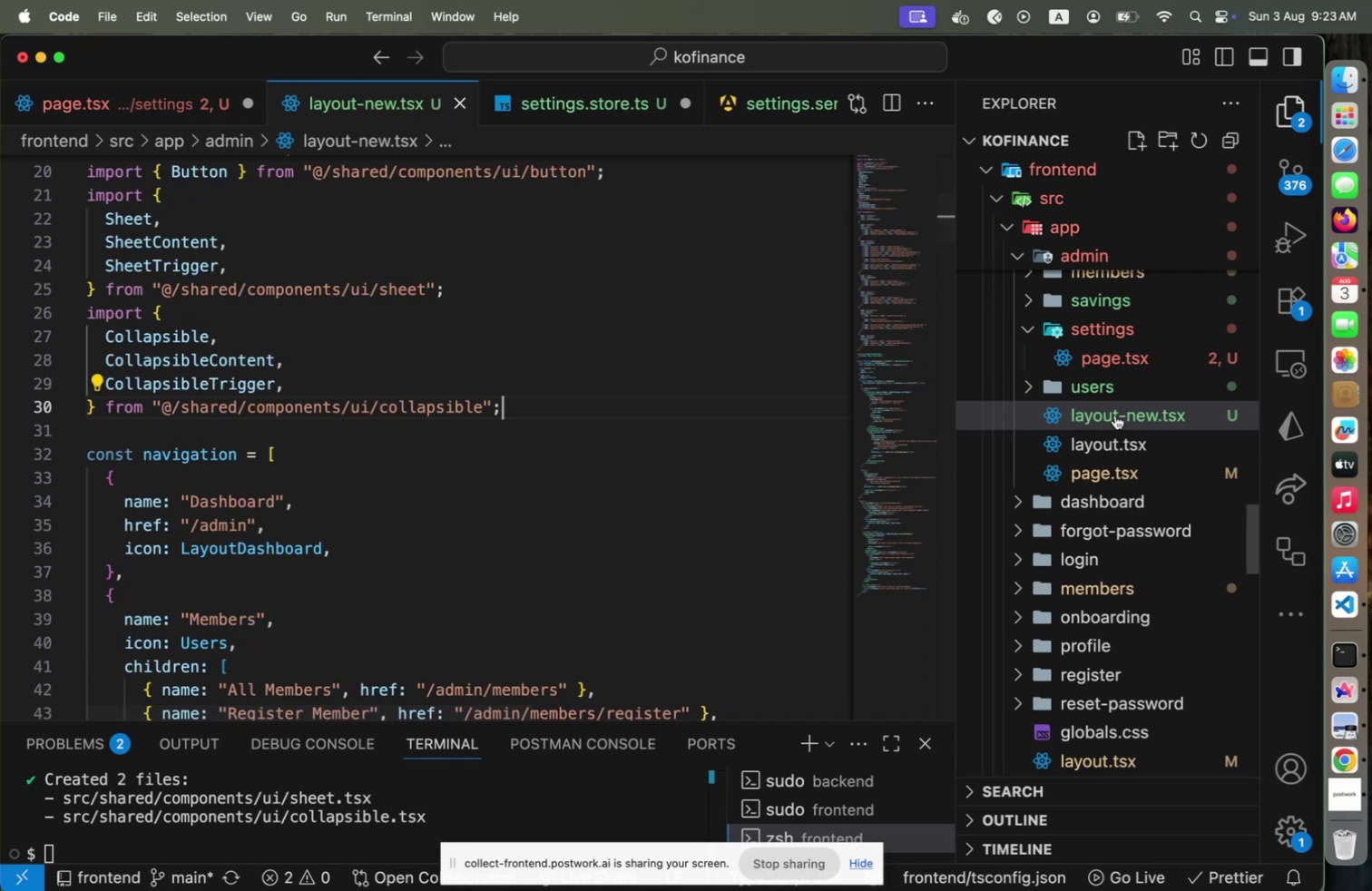 
left_click([1110, 435])
 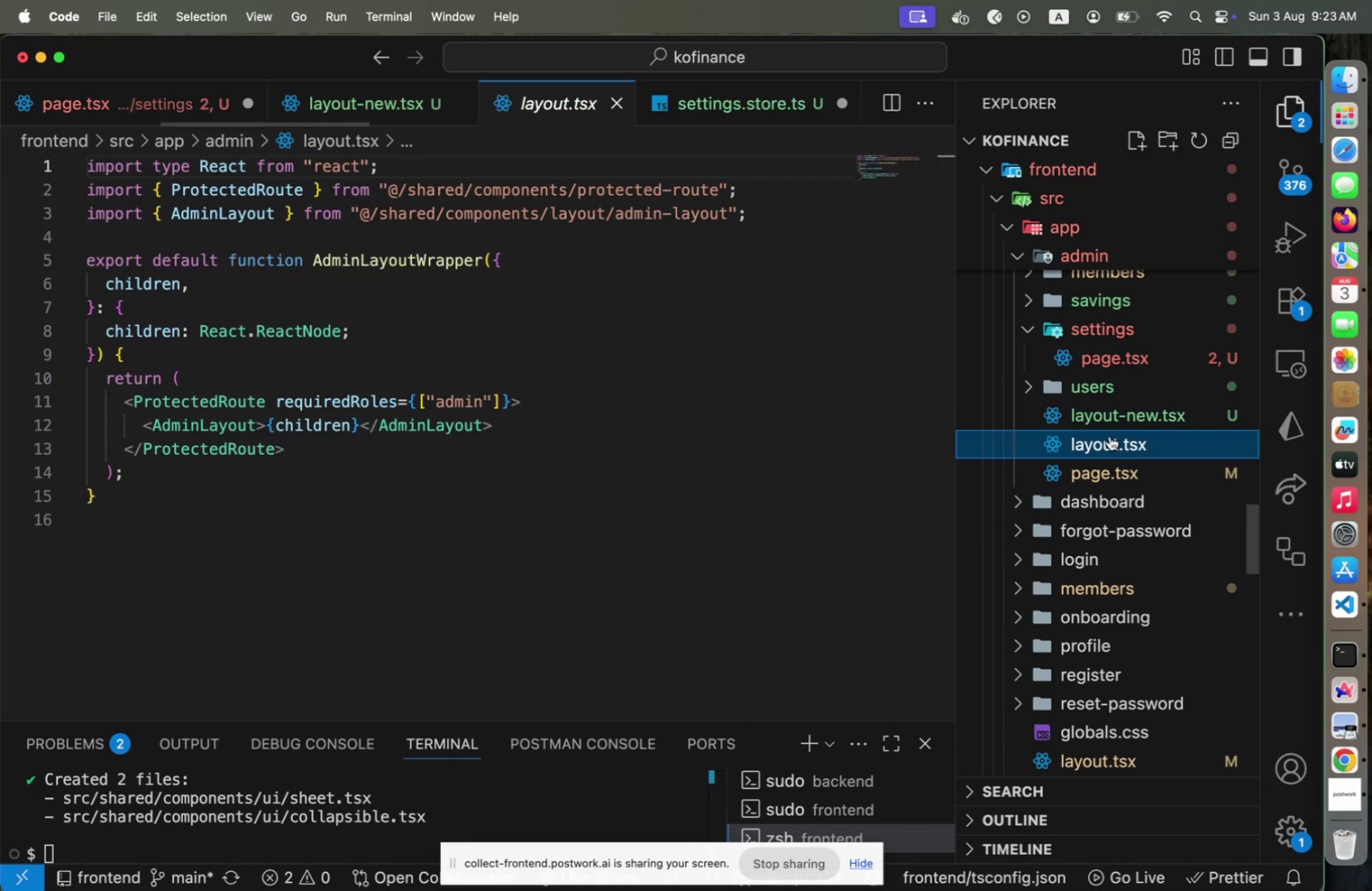 
key(Enter)
 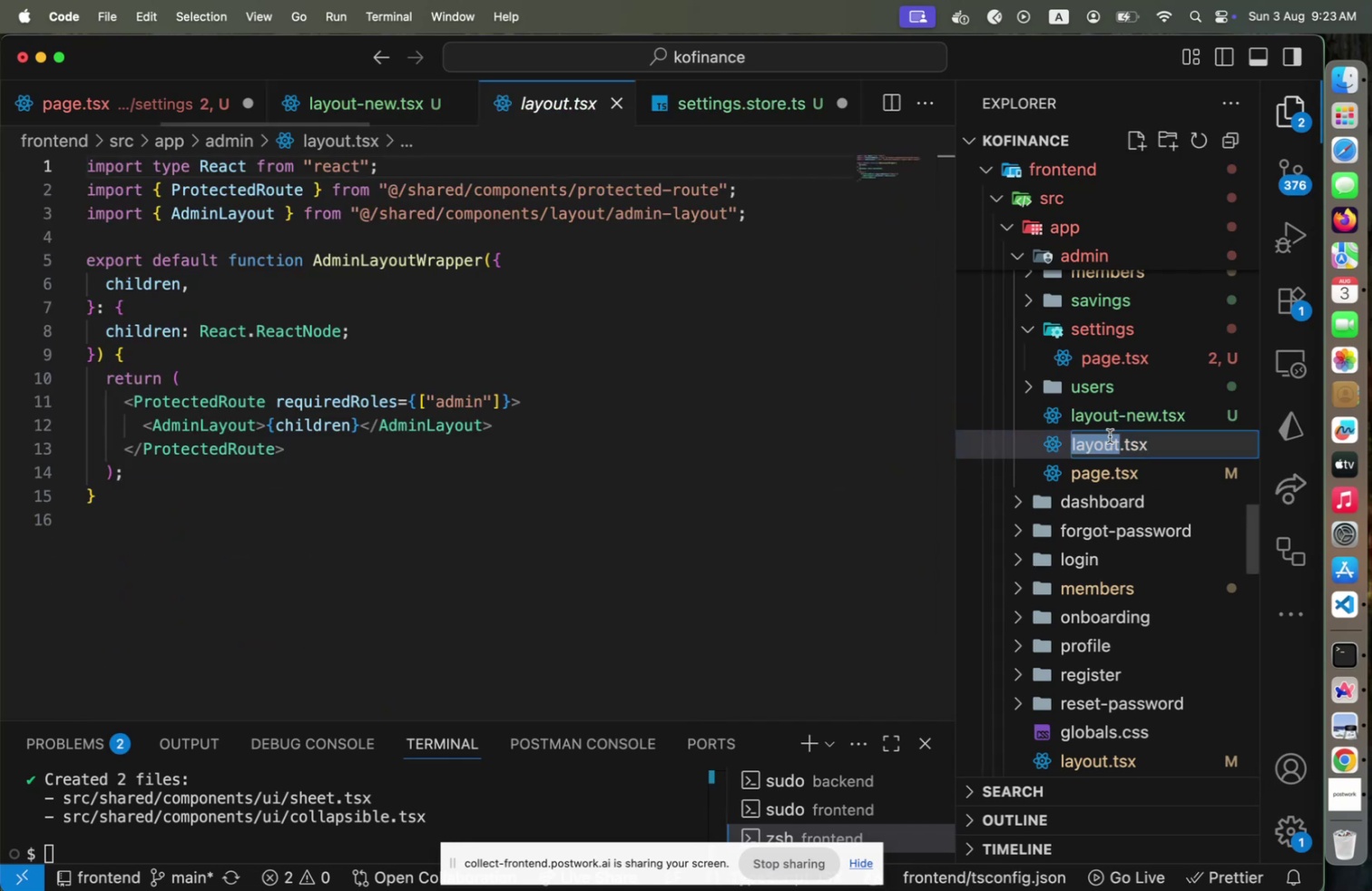 
key(ArrowRight)
 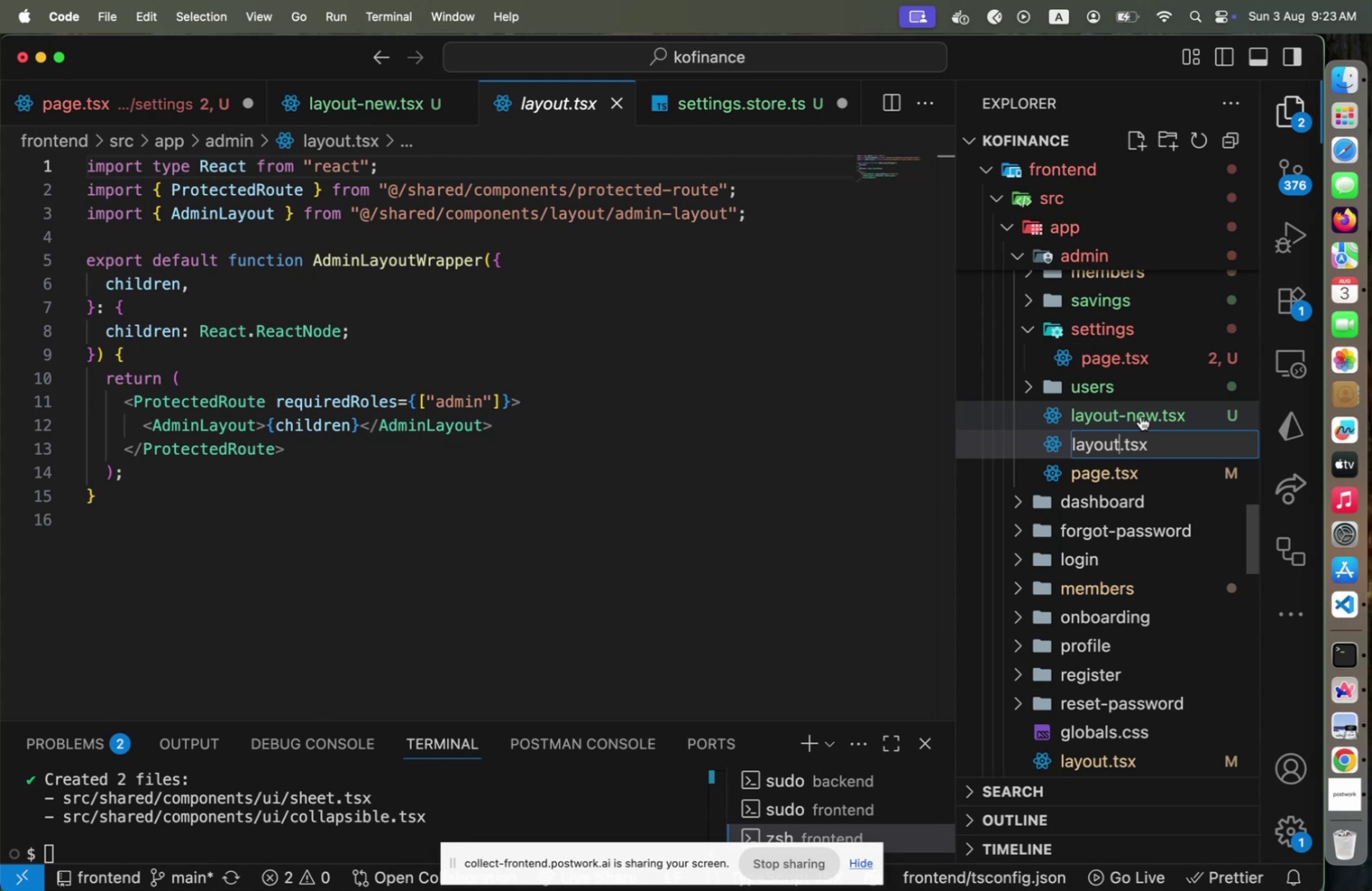 
wait(5.99)
 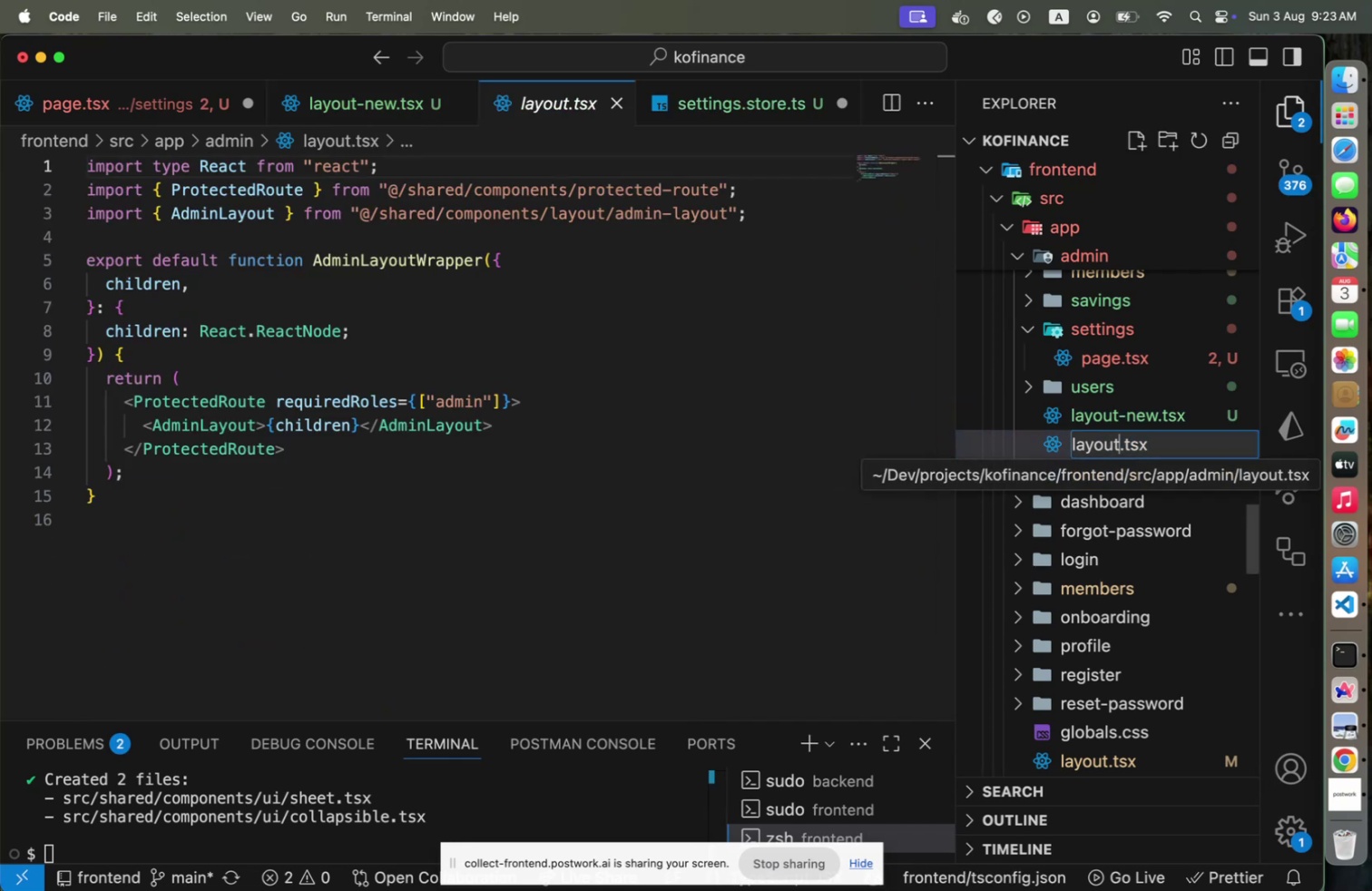 
left_click([1141, 416])
 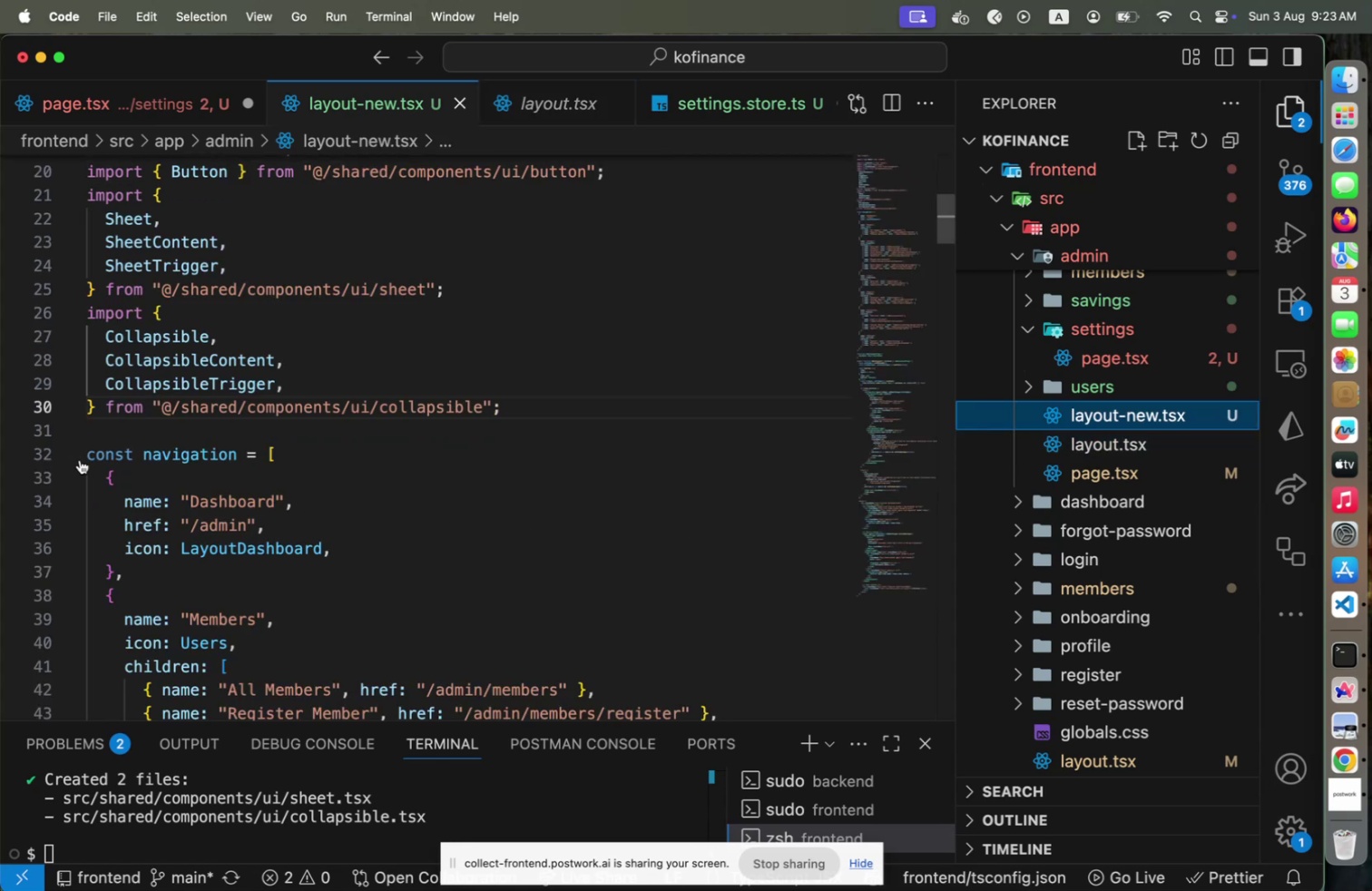 
left_click([76, 458])
 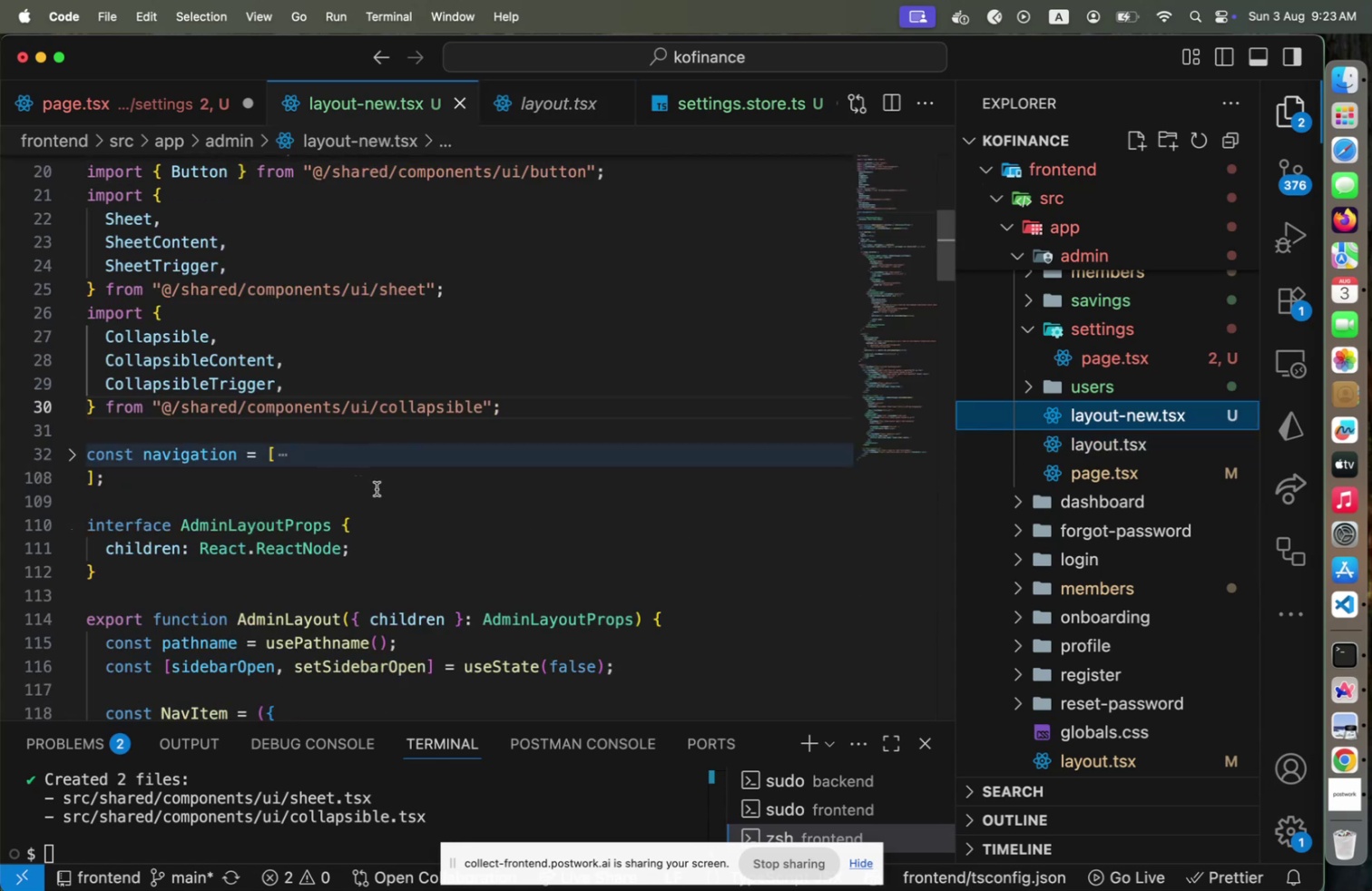 
scroll: coordinate [377, 488], scroll_direction: down, amount: 16.0
 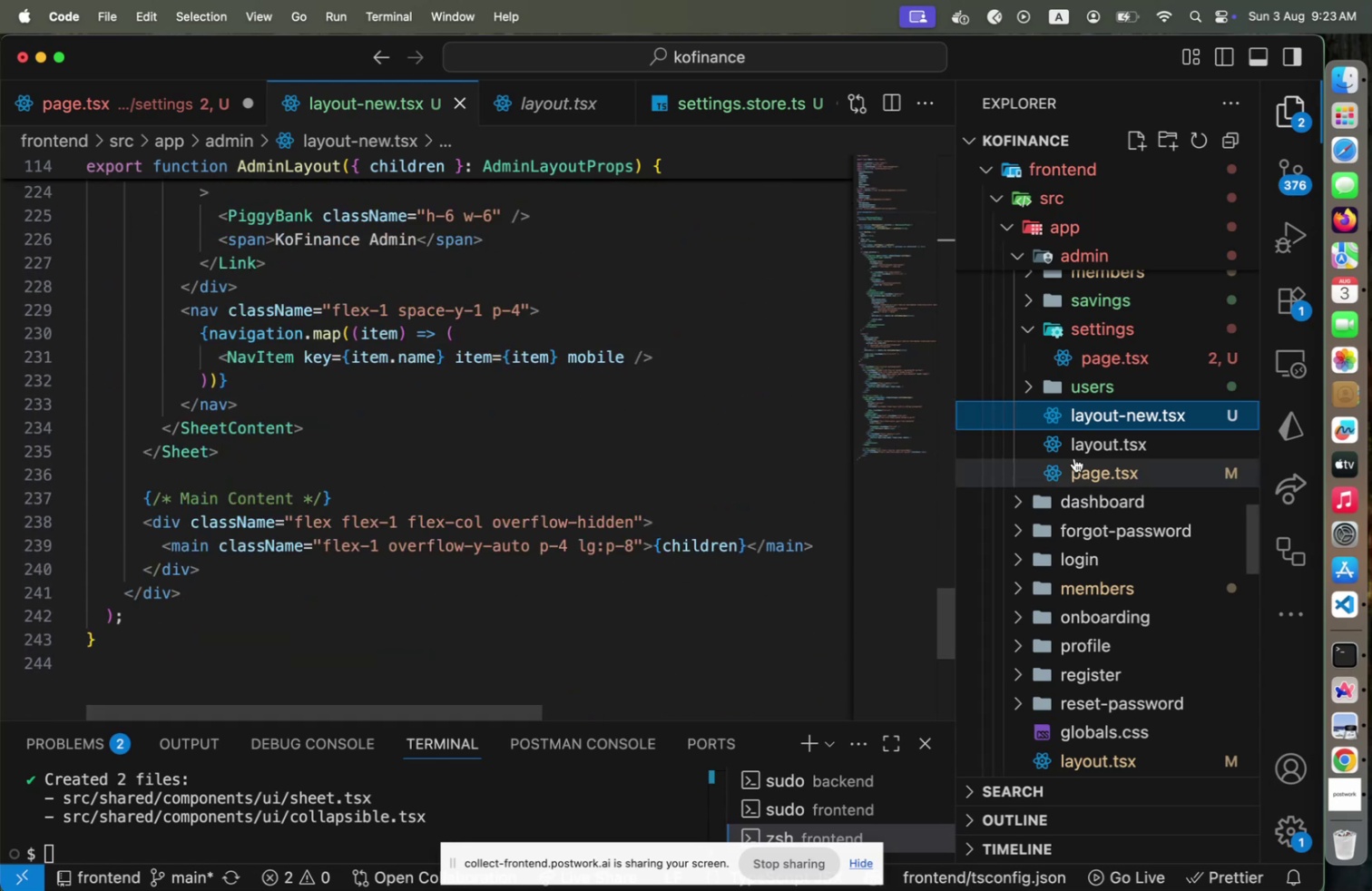 
left_click([1121, 442])
 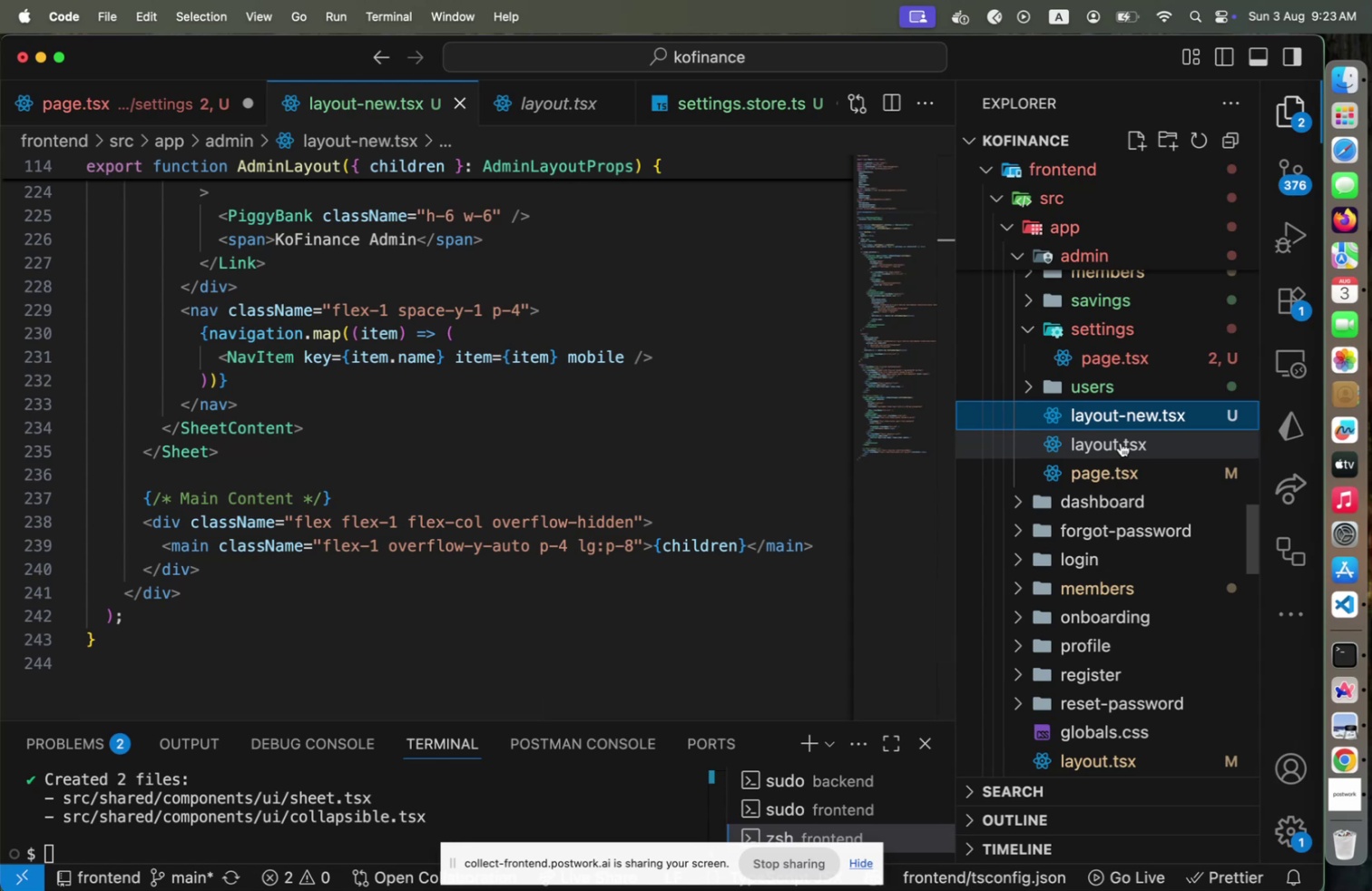 
key(S)
 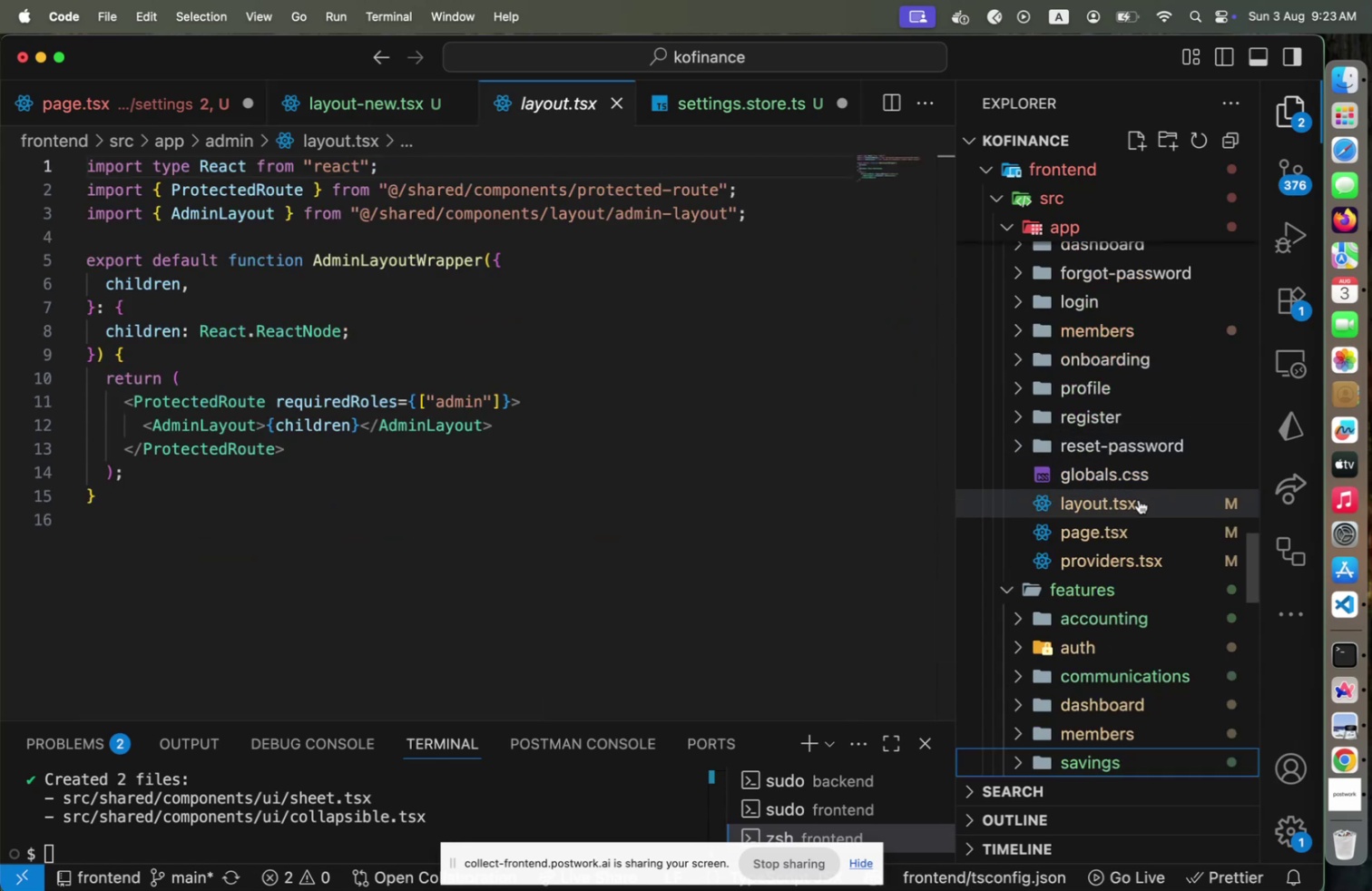 
scroll: coordinate [1128, 515], scroll_direction: up, amount: 14.0
 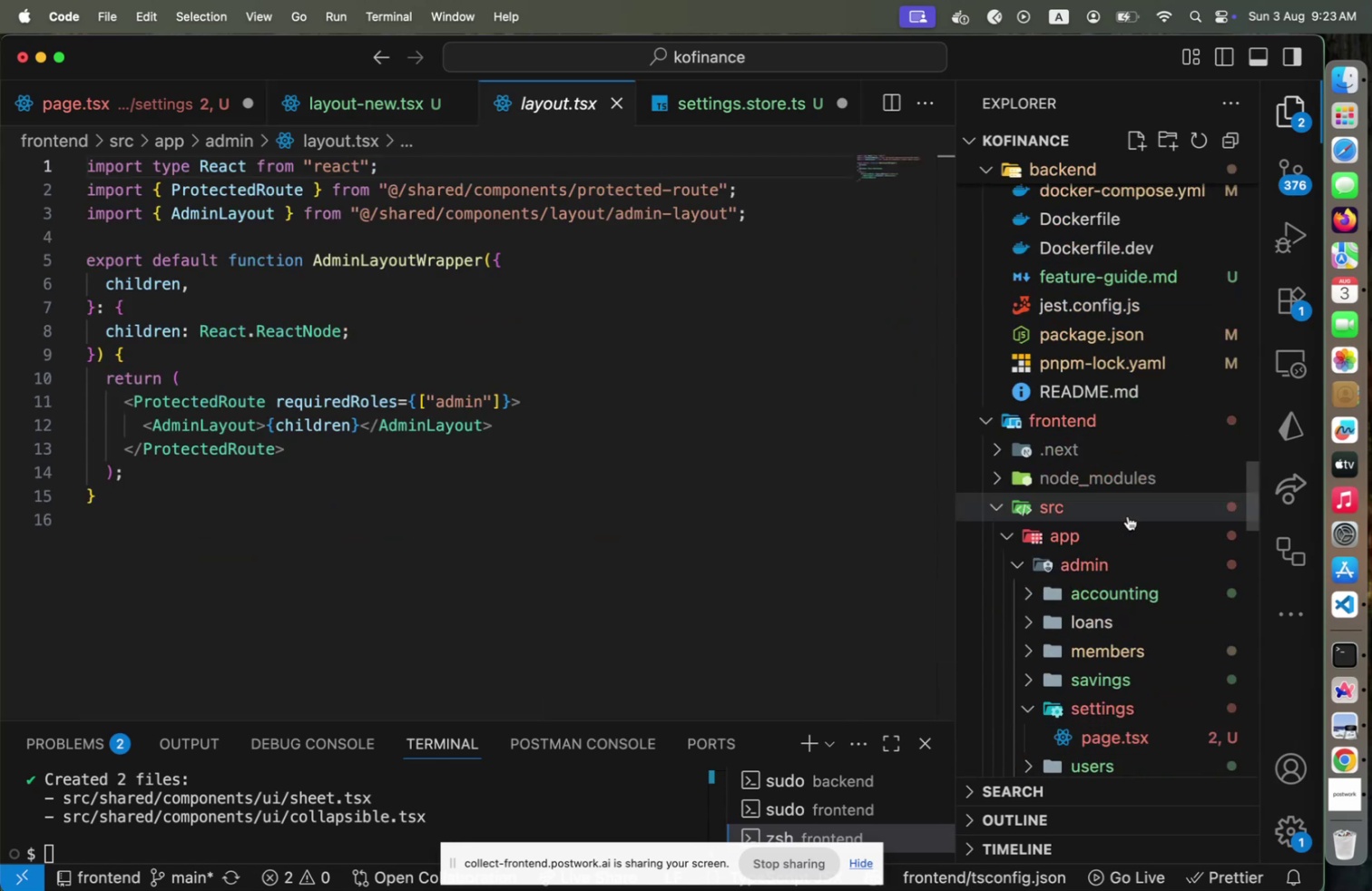 
scroll: coordinate [1130, 518], scroll_direction: down, amount: 6.0
 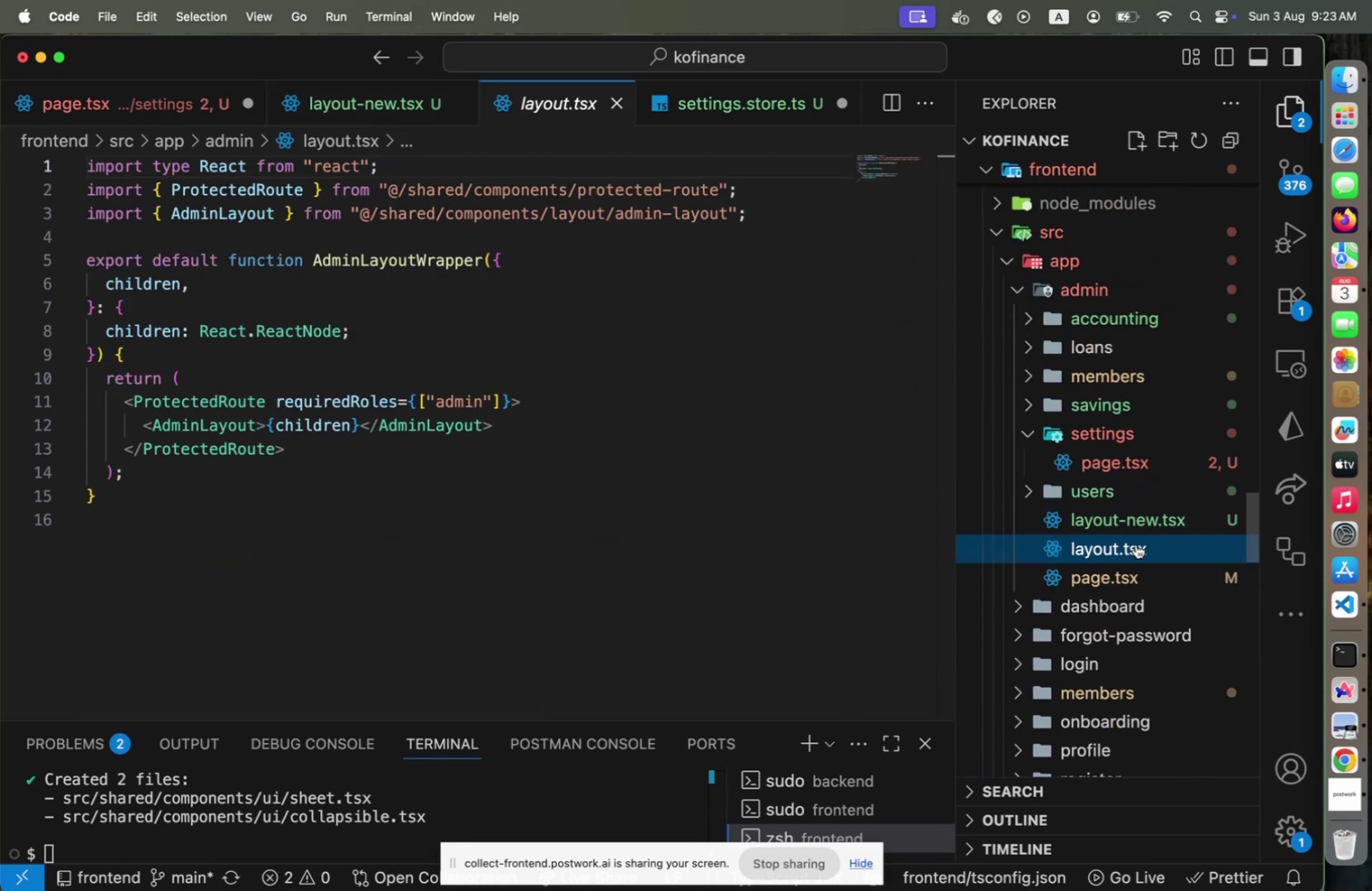 
left_click([1136, 543])
 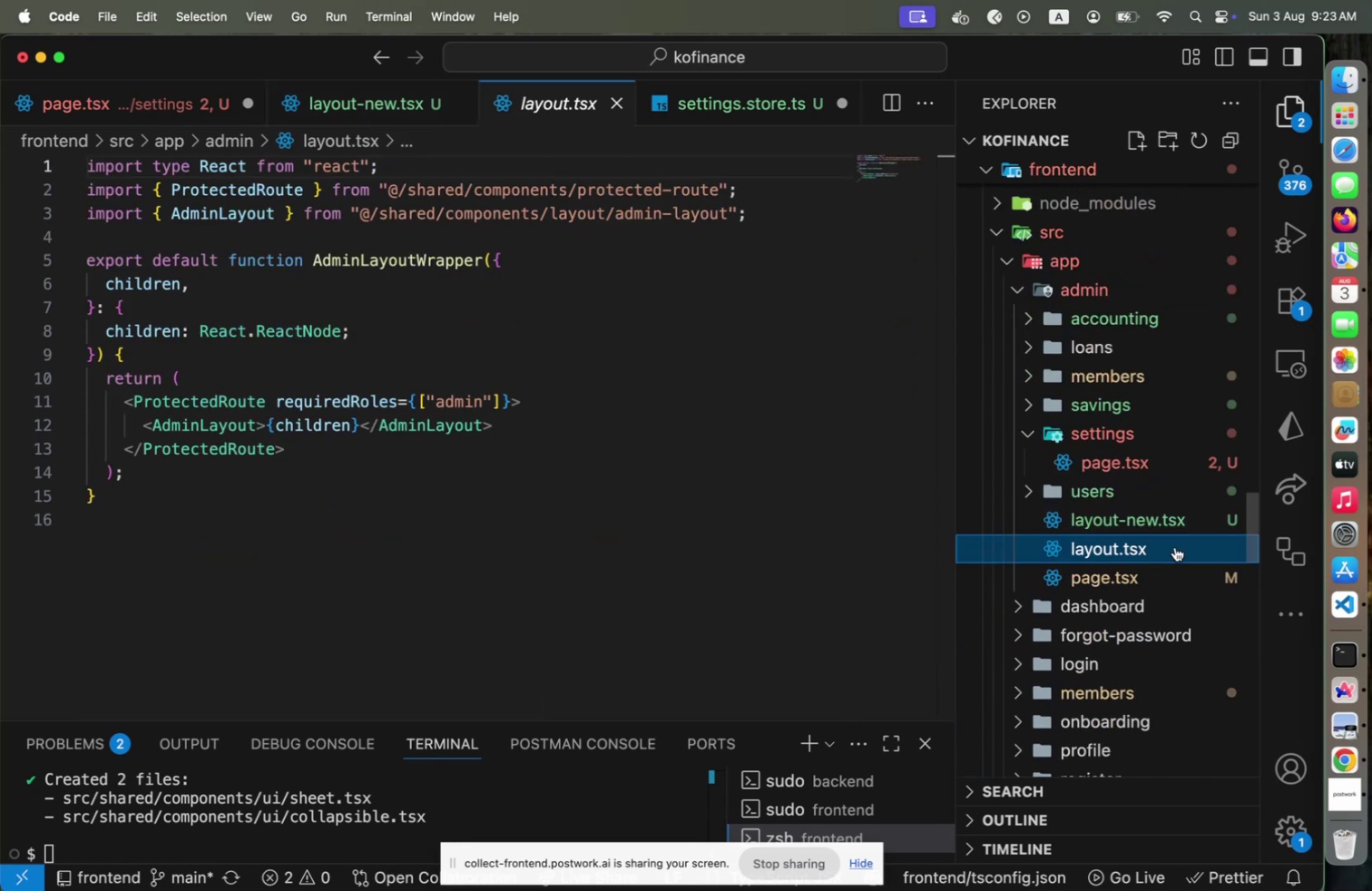 
key(Enter)
 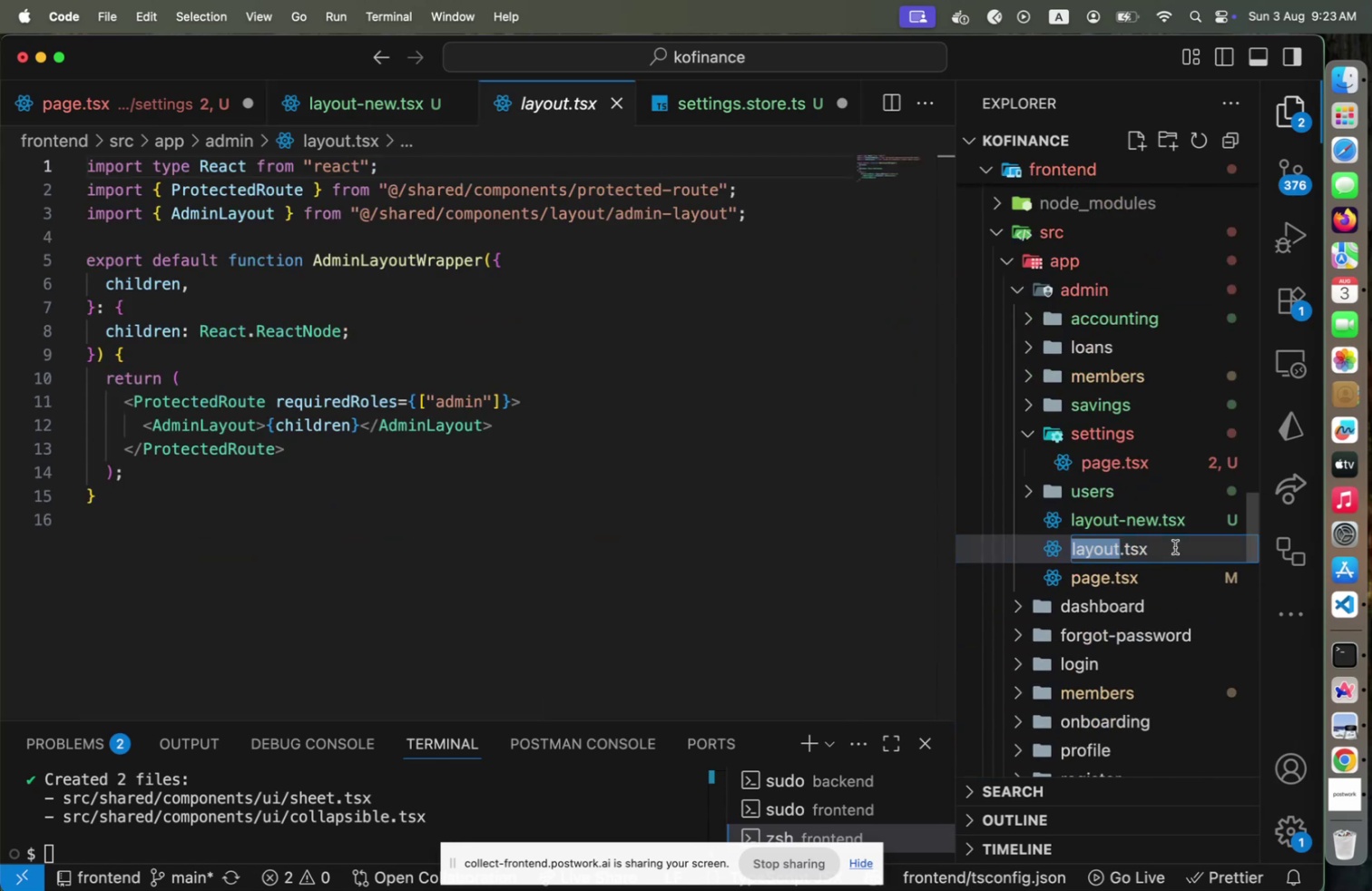 
key(ArrowRight)
 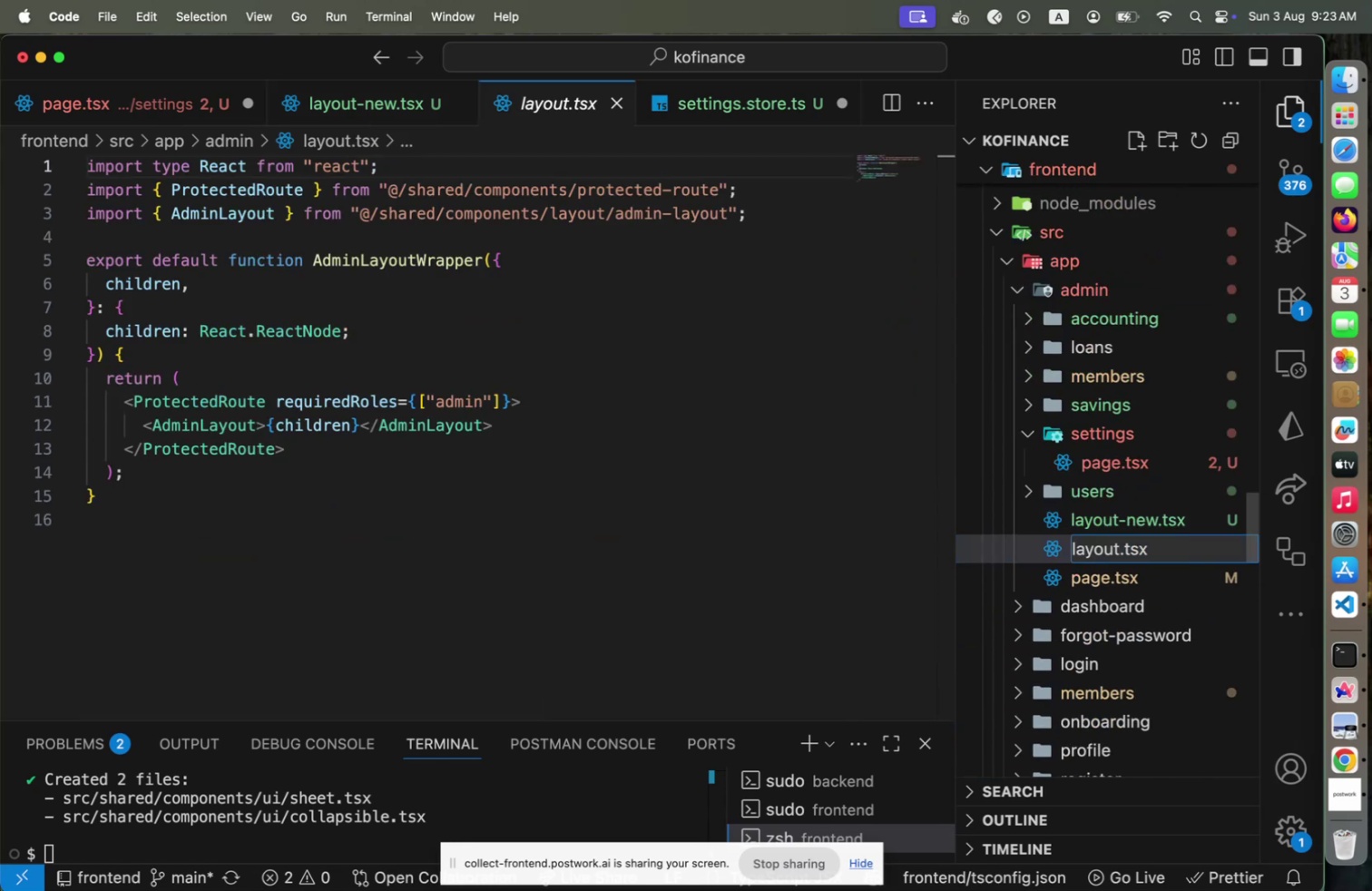 
type(-old)
 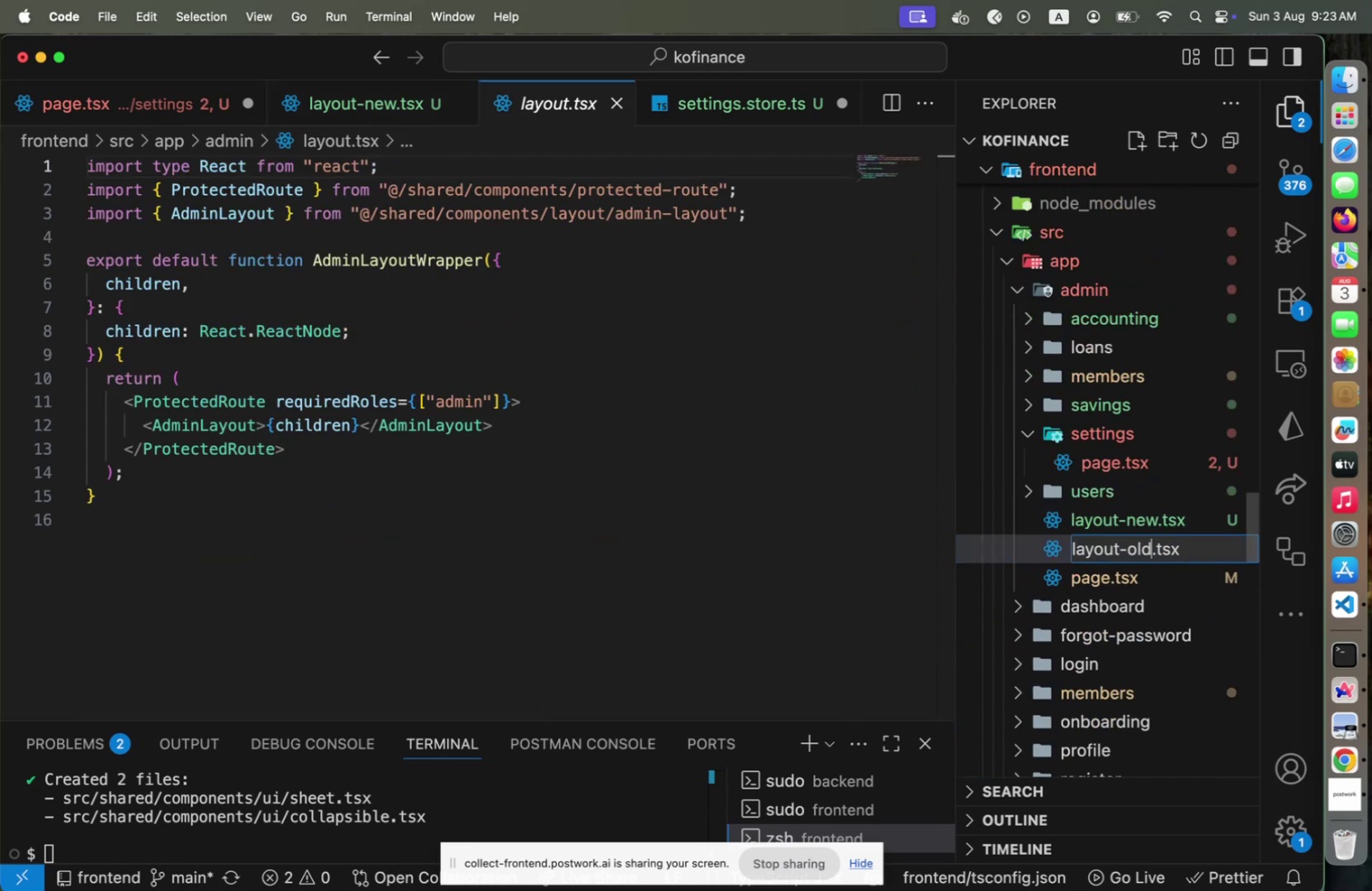 
key(Enter)
 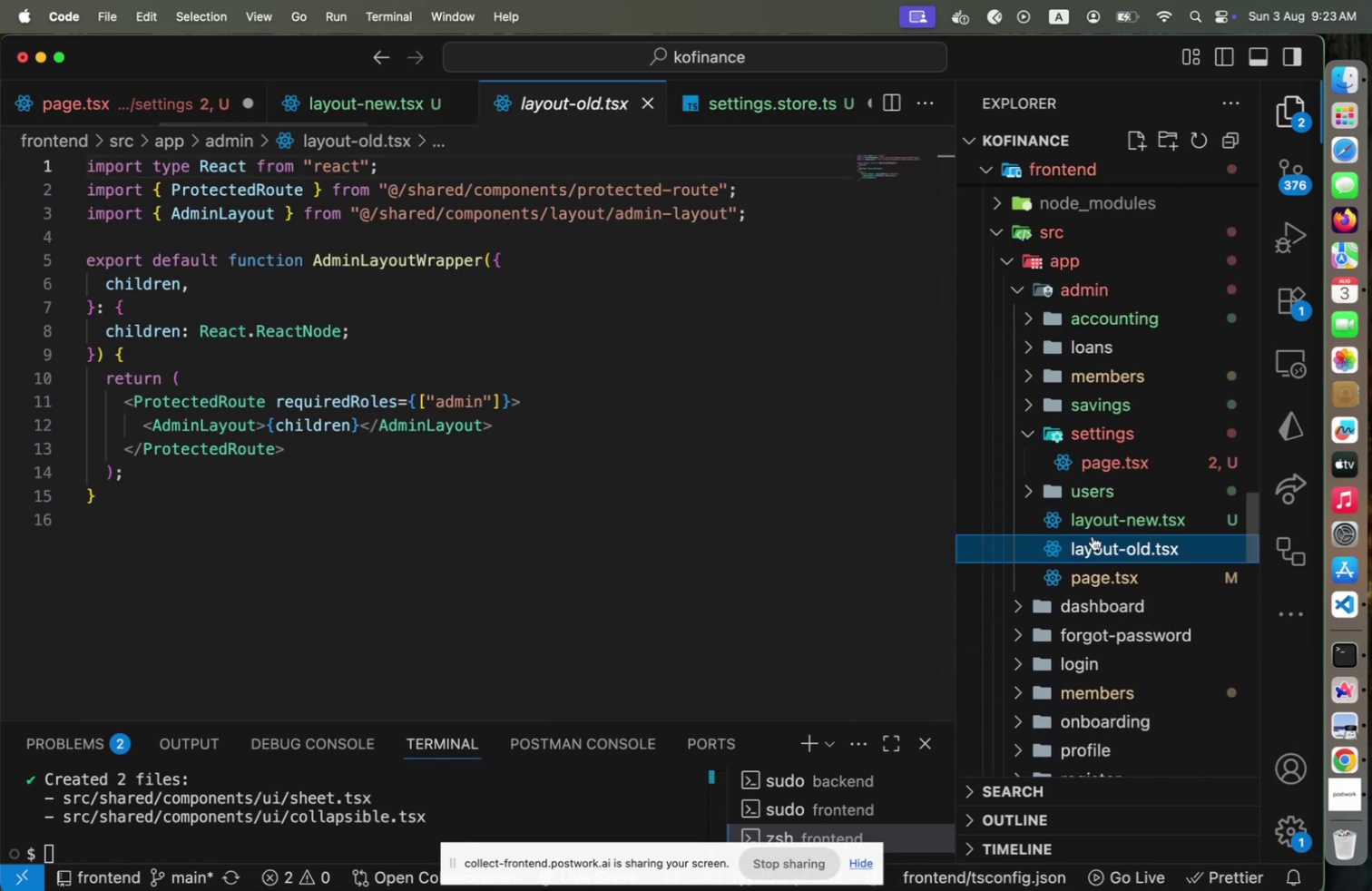 
left_click([1108, 519])
 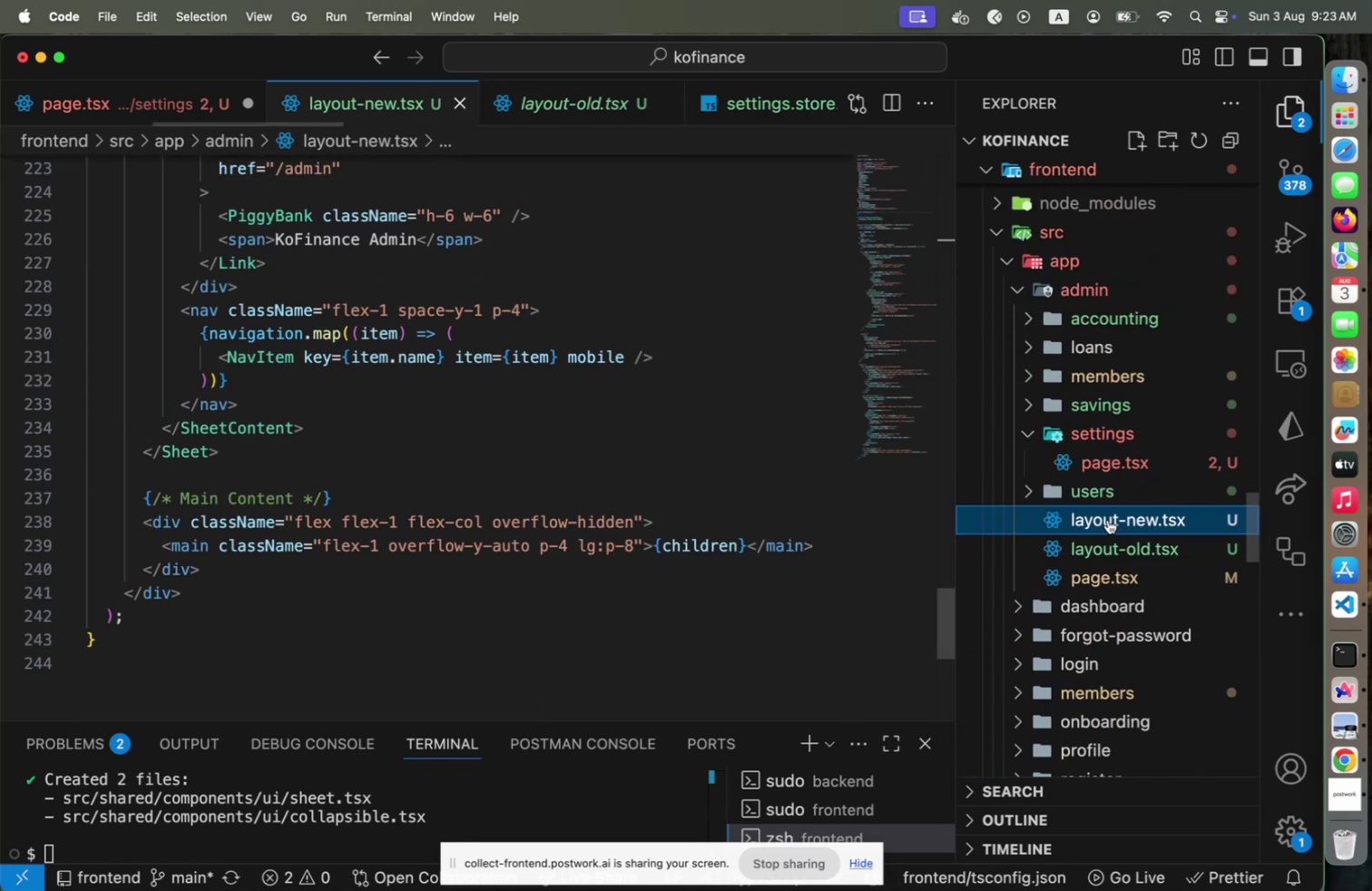 
key(Enter)
 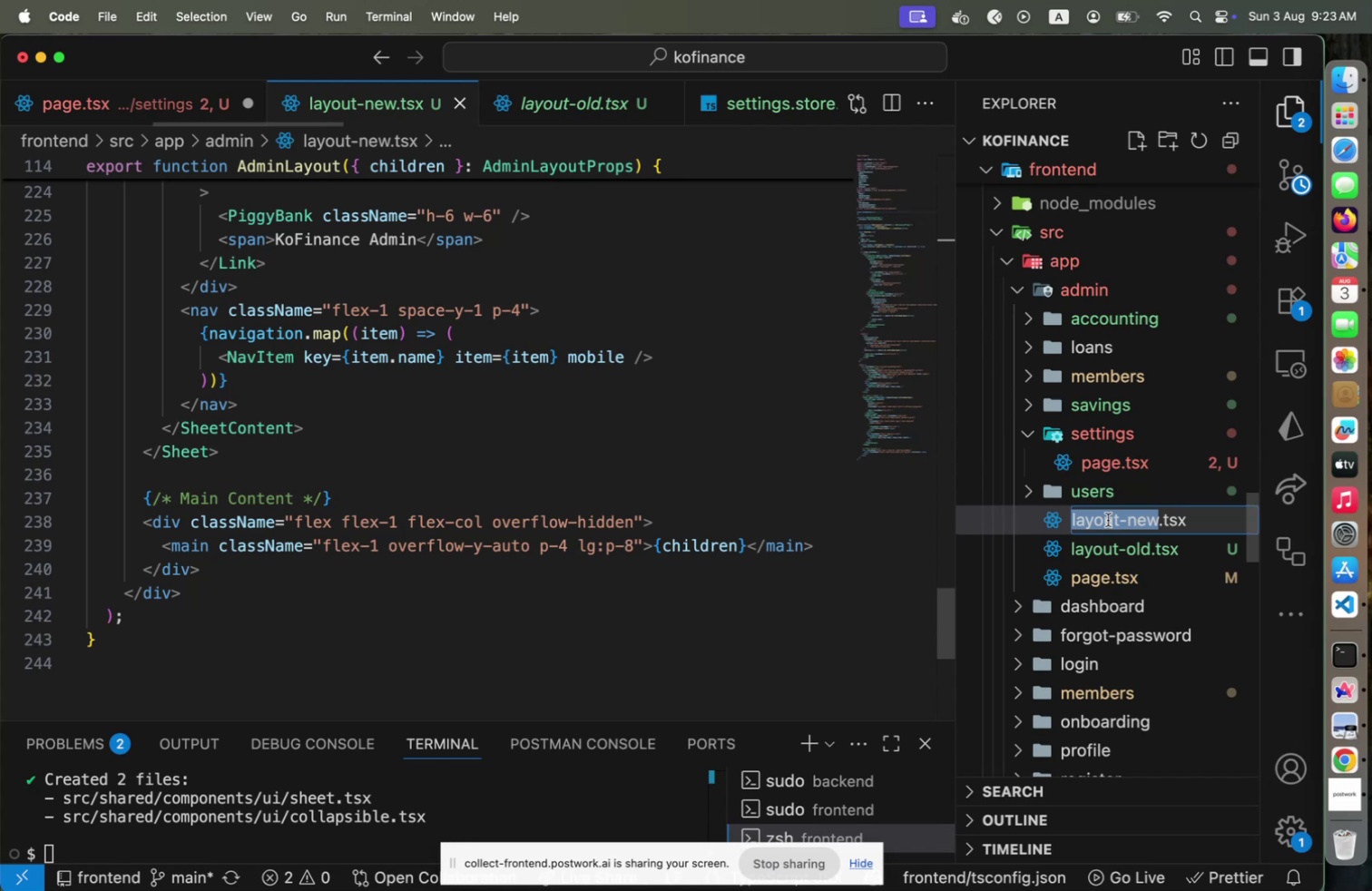 
key(ArrowRight)
 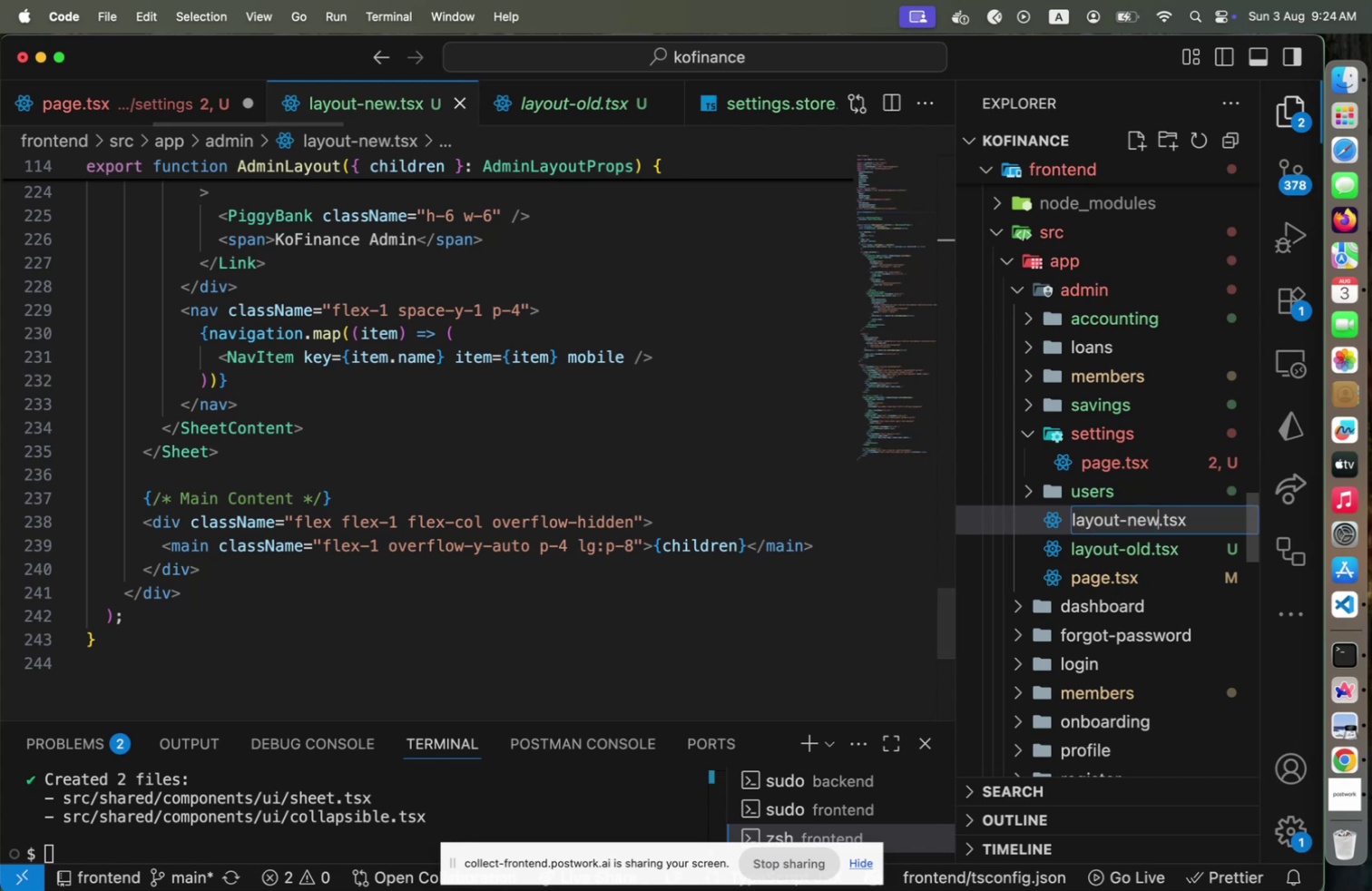 
key(Backspace)
 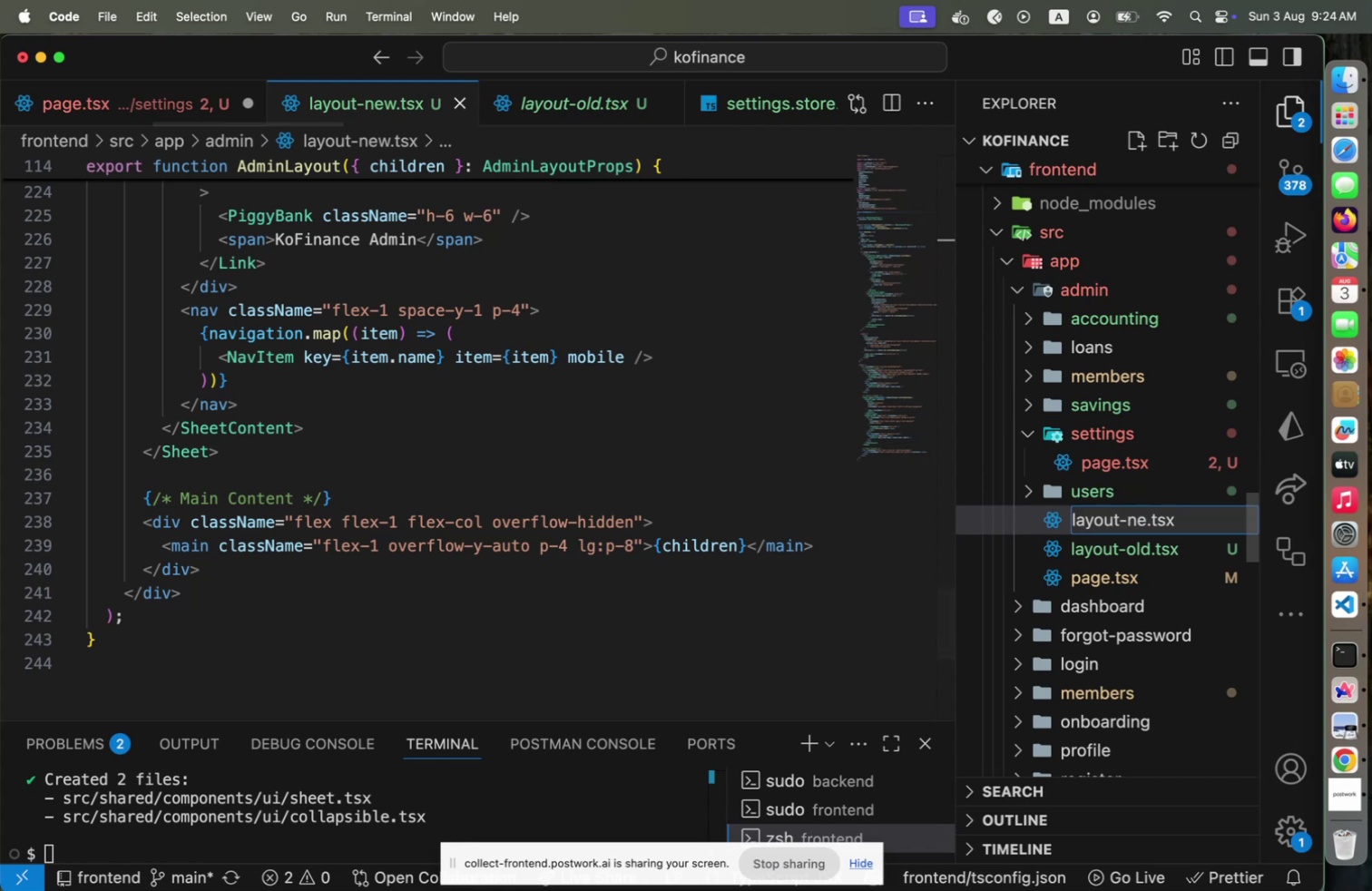 
key(Backspace)
 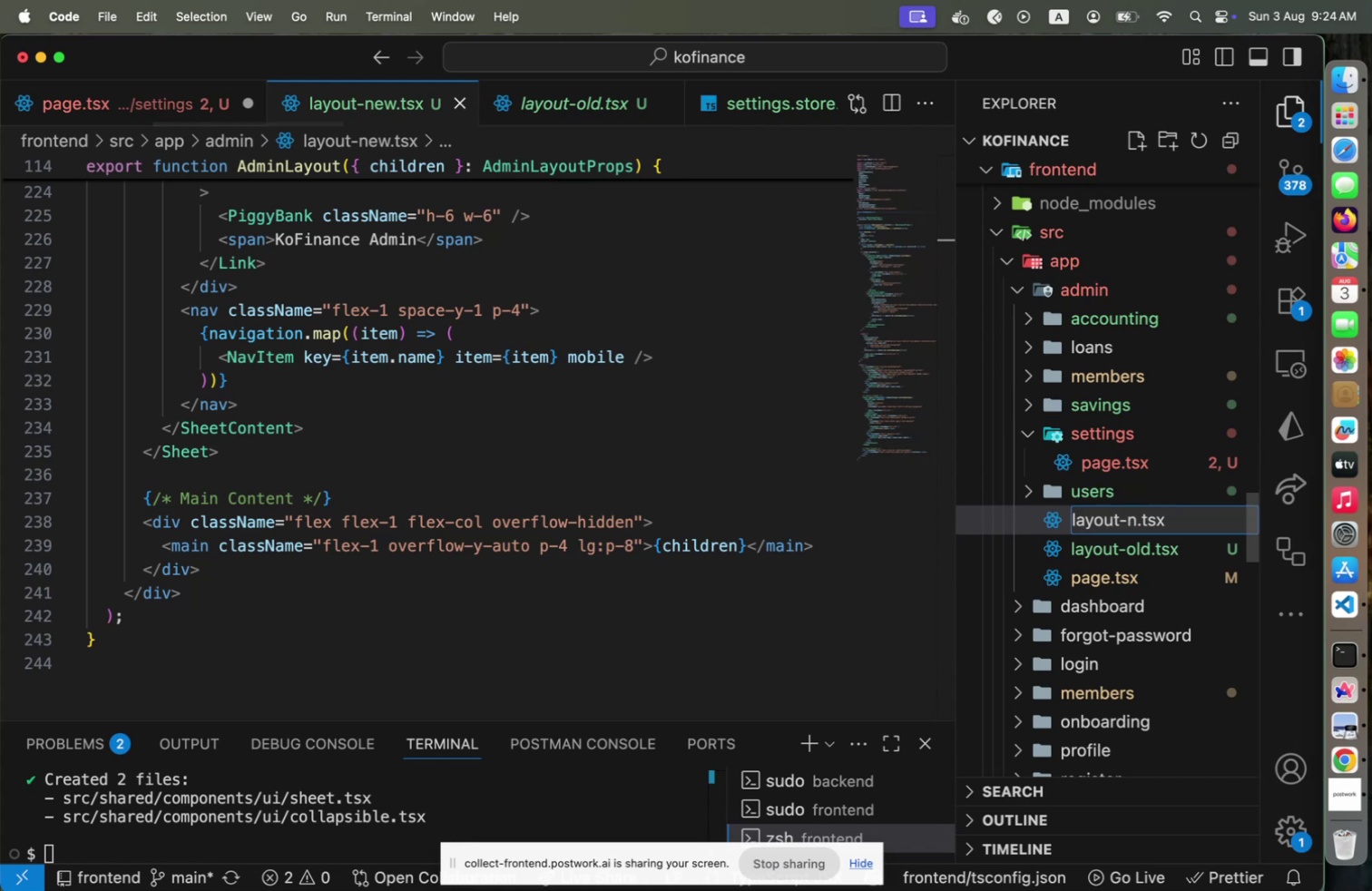 
key(Backspace)
 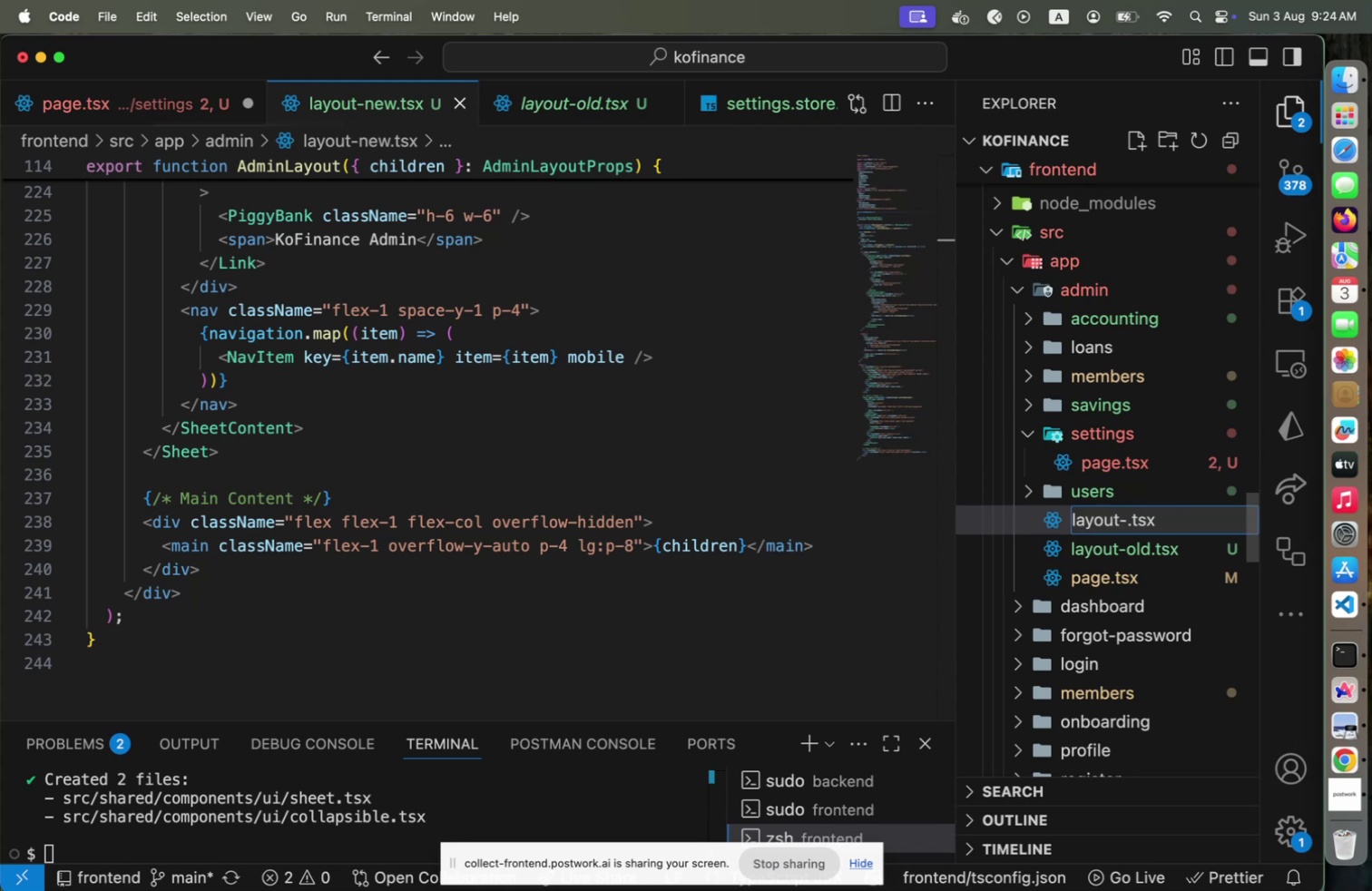 
key(Backspace)
 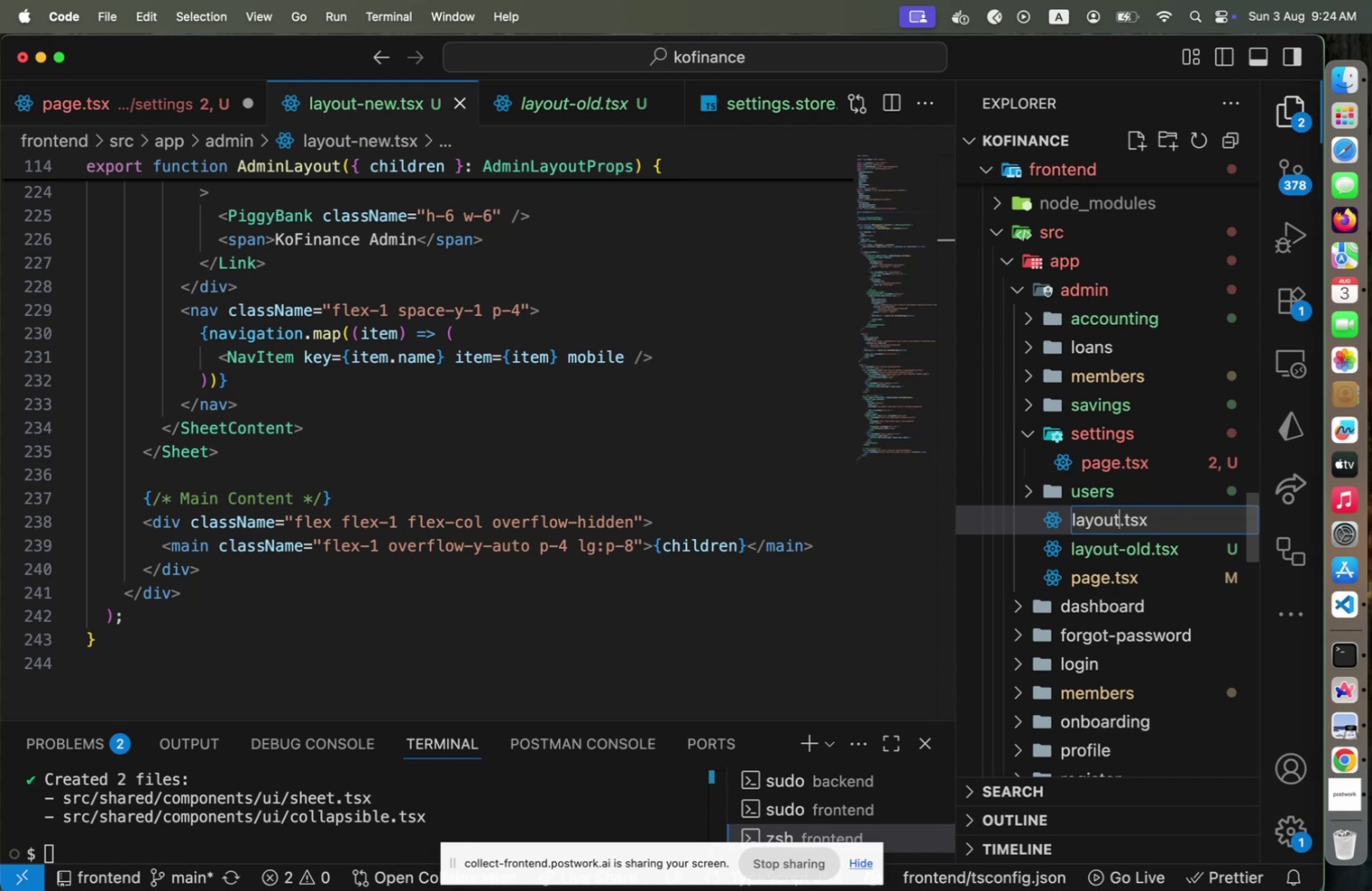 
key(Enter)
 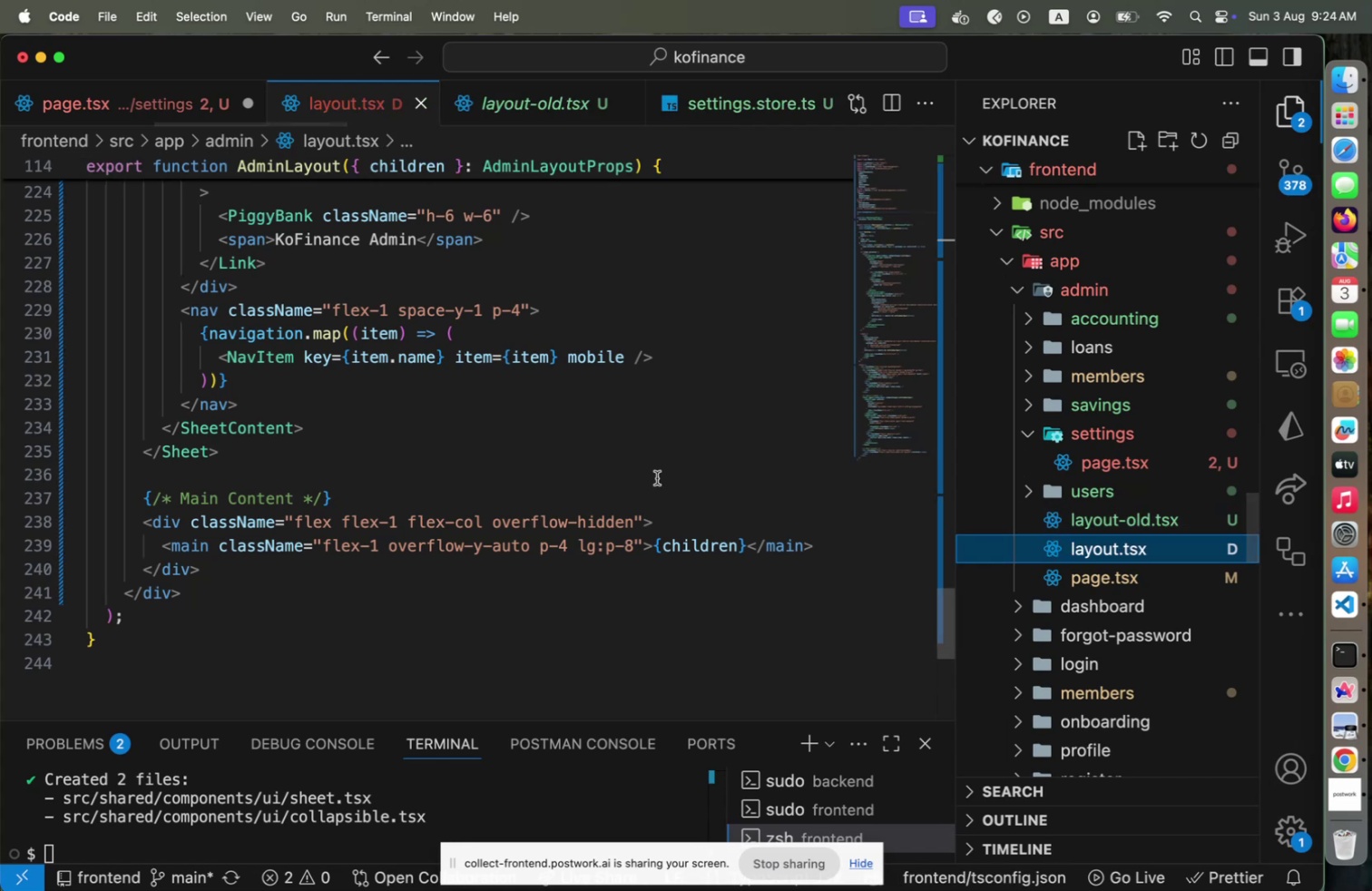 
left_click([644, 467])
 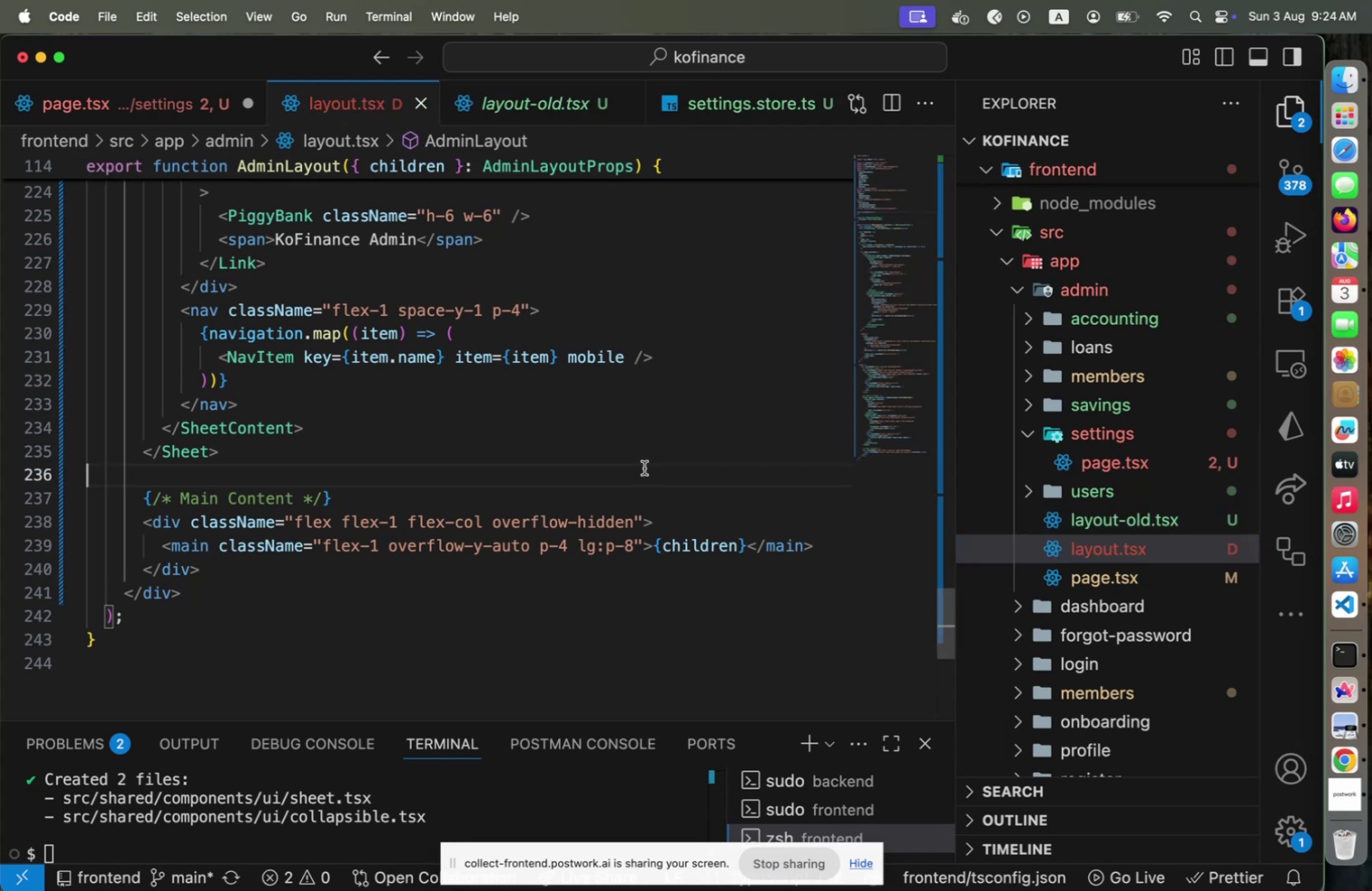 
key(Meta+CommandLeft)
 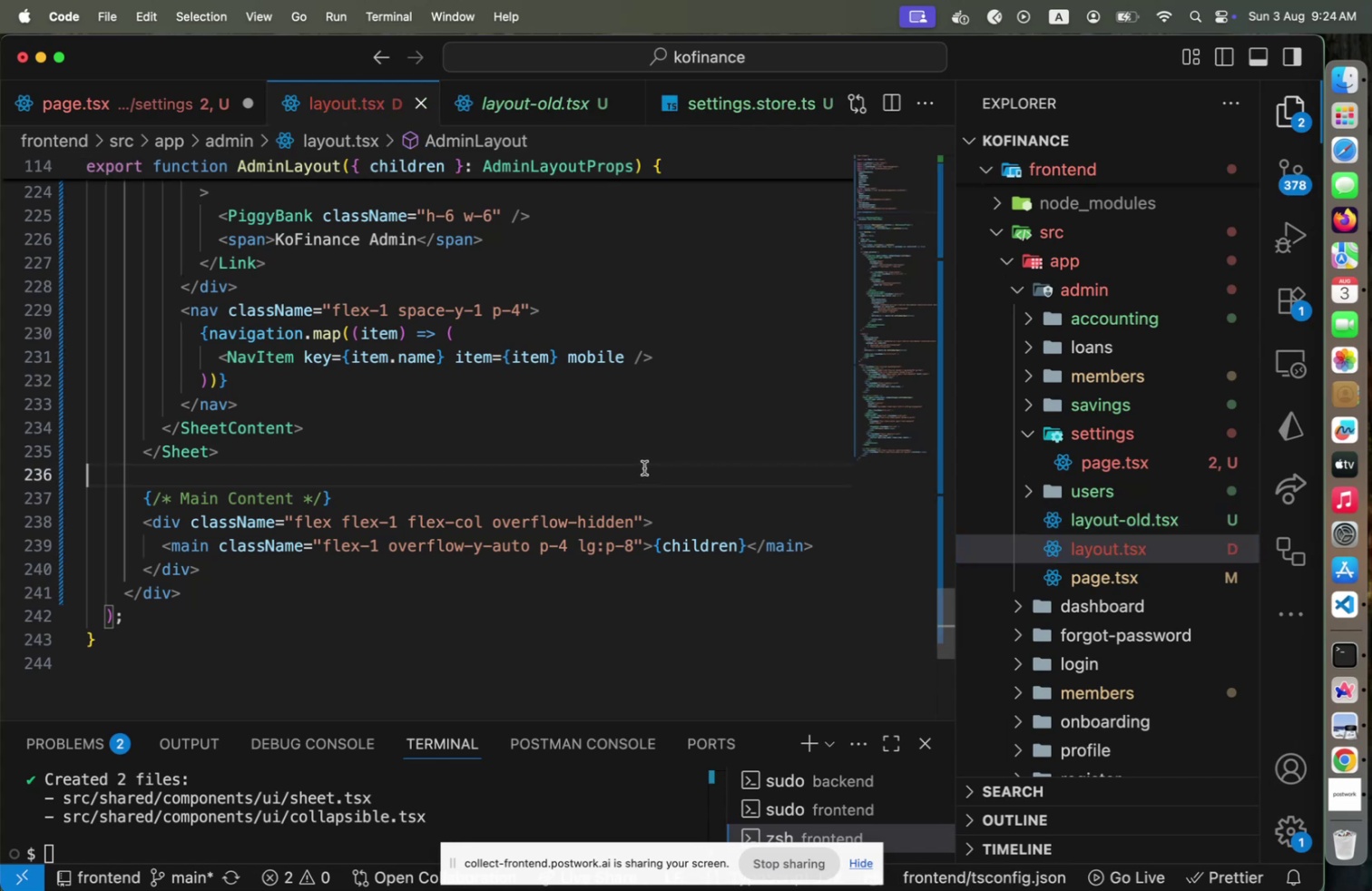 
key(Meta+S)
 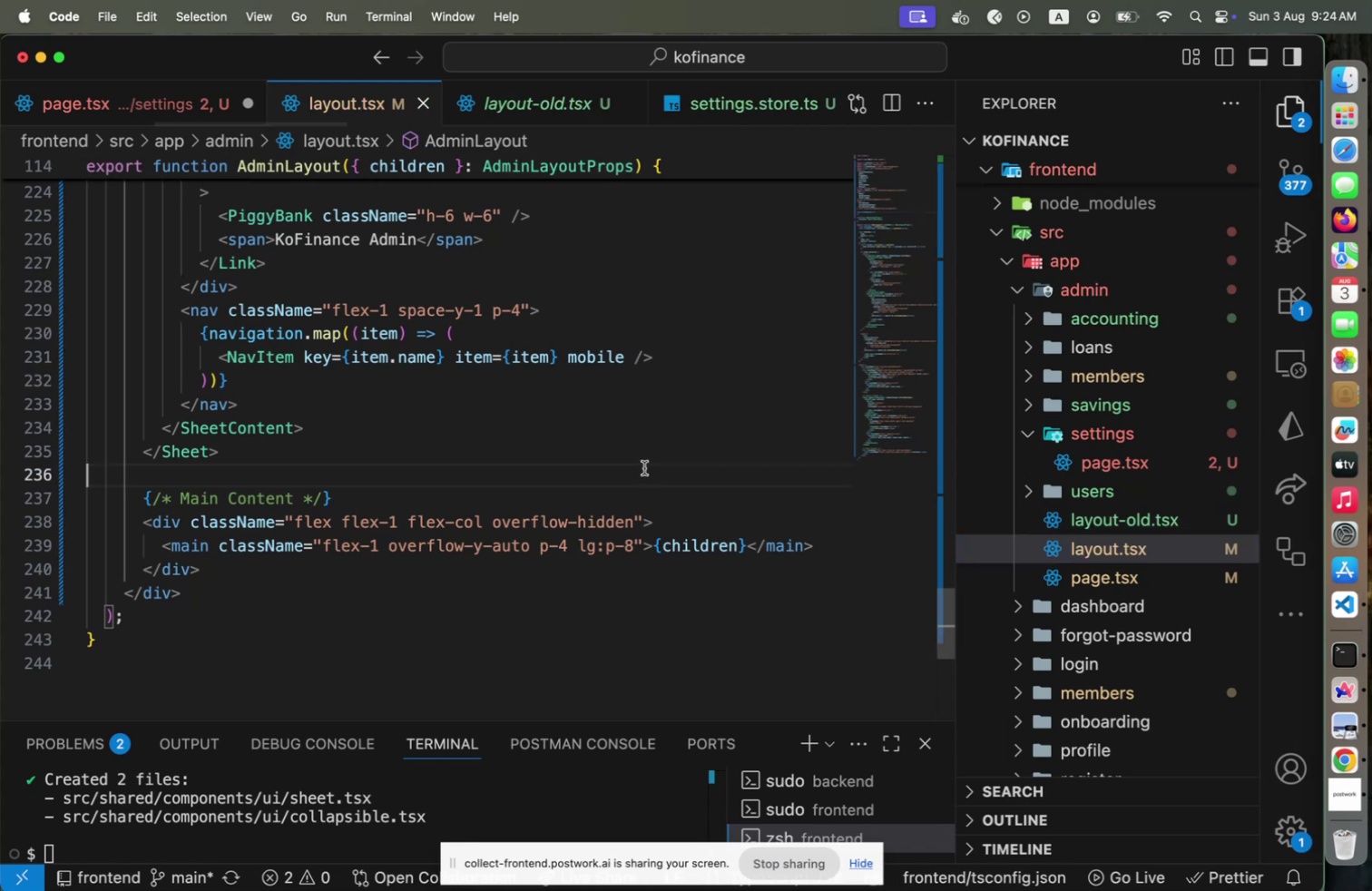 
key(Meta+CommandLeft)
 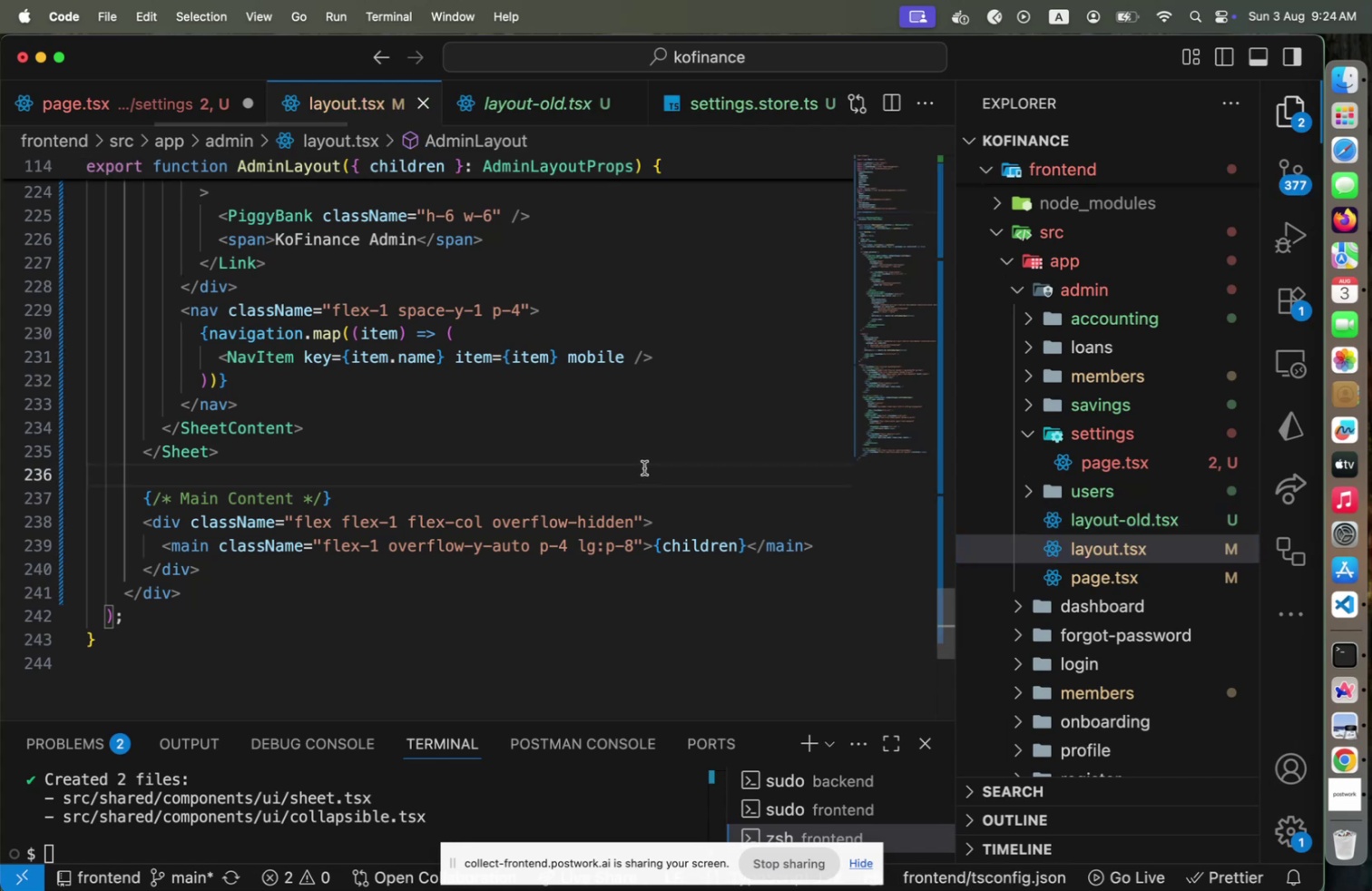 
key(Meta+Tab)
 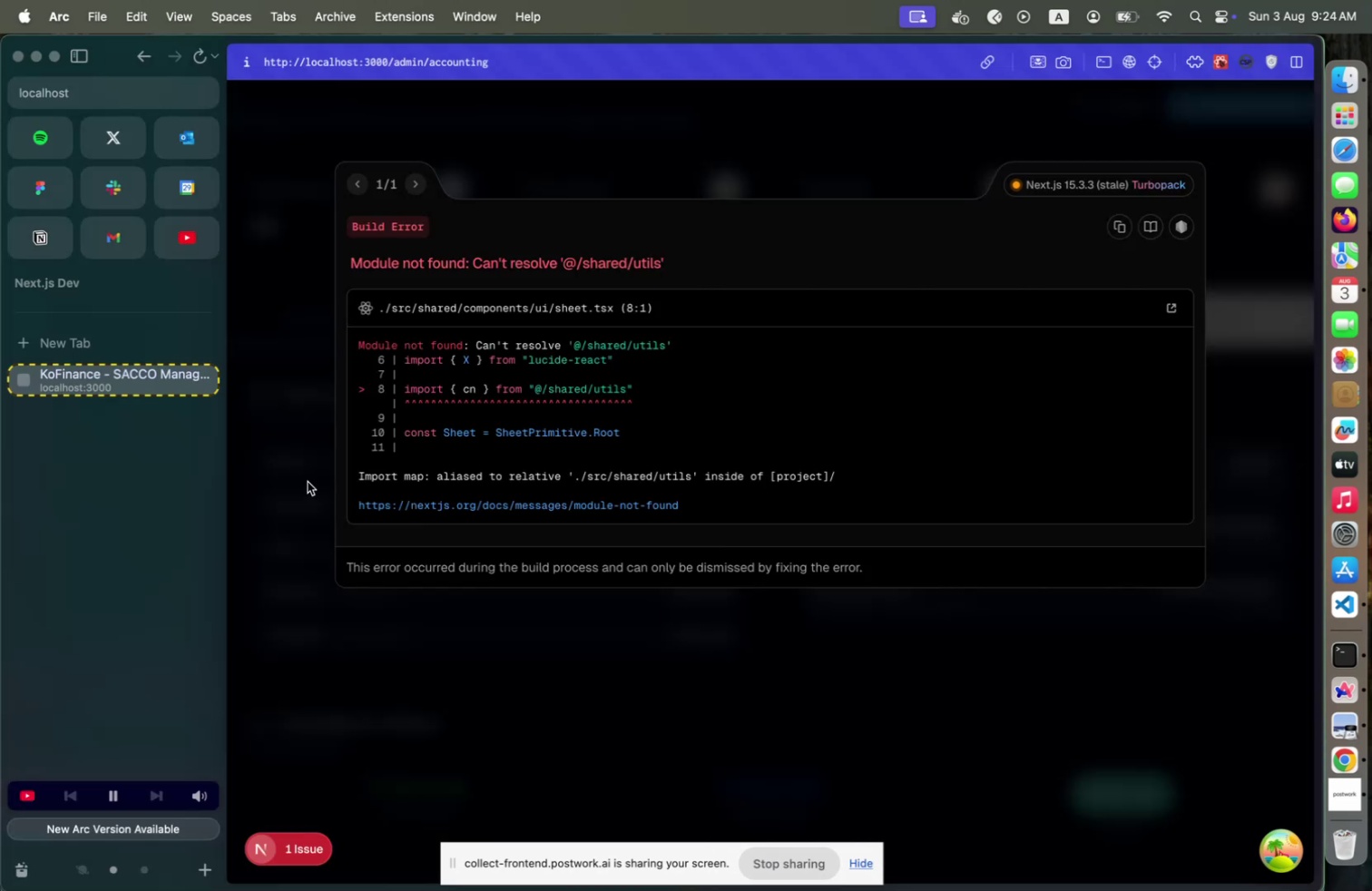 
key(Meta+CommandLeft)
 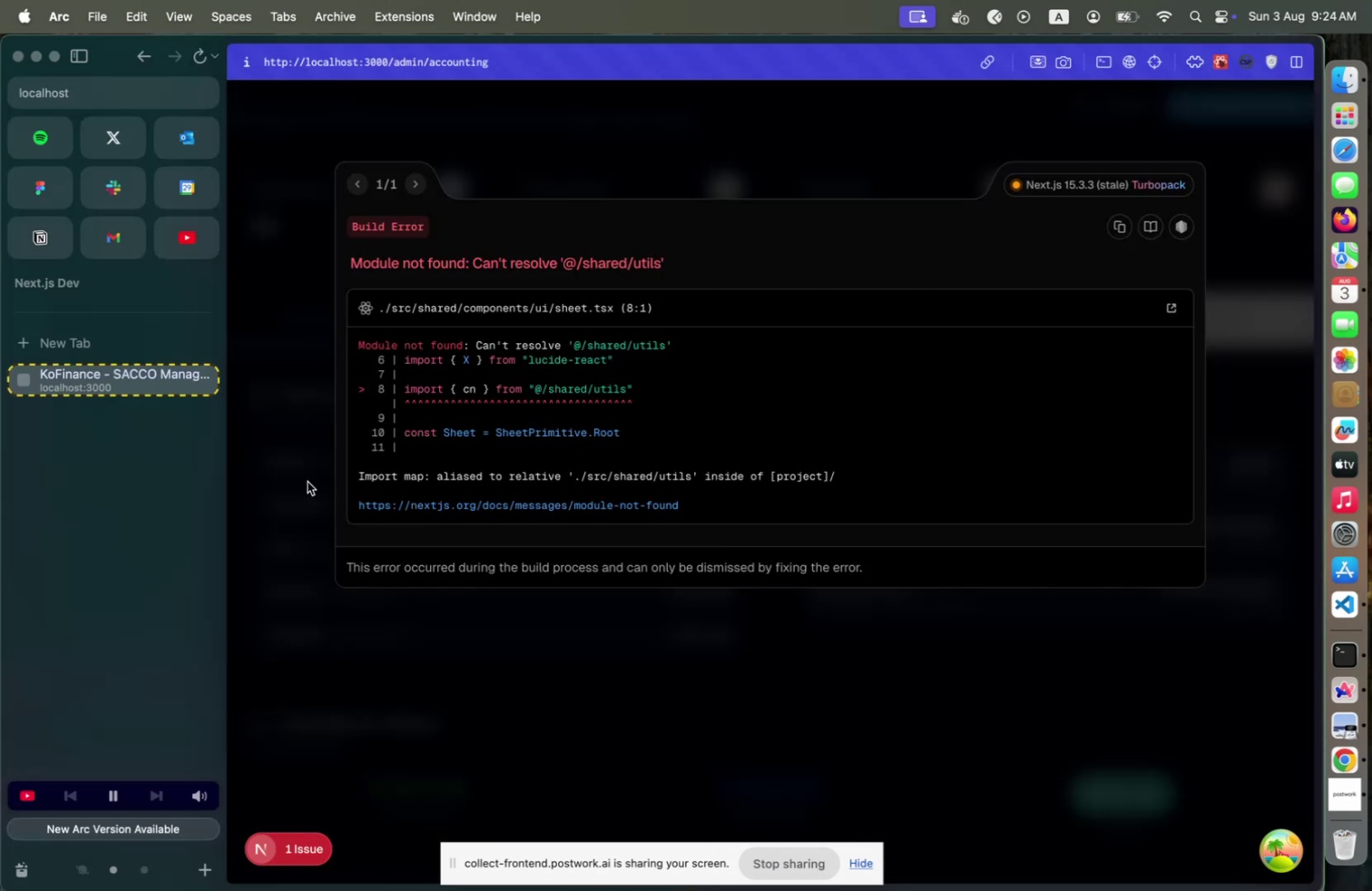 
key(Meta+Tab)
 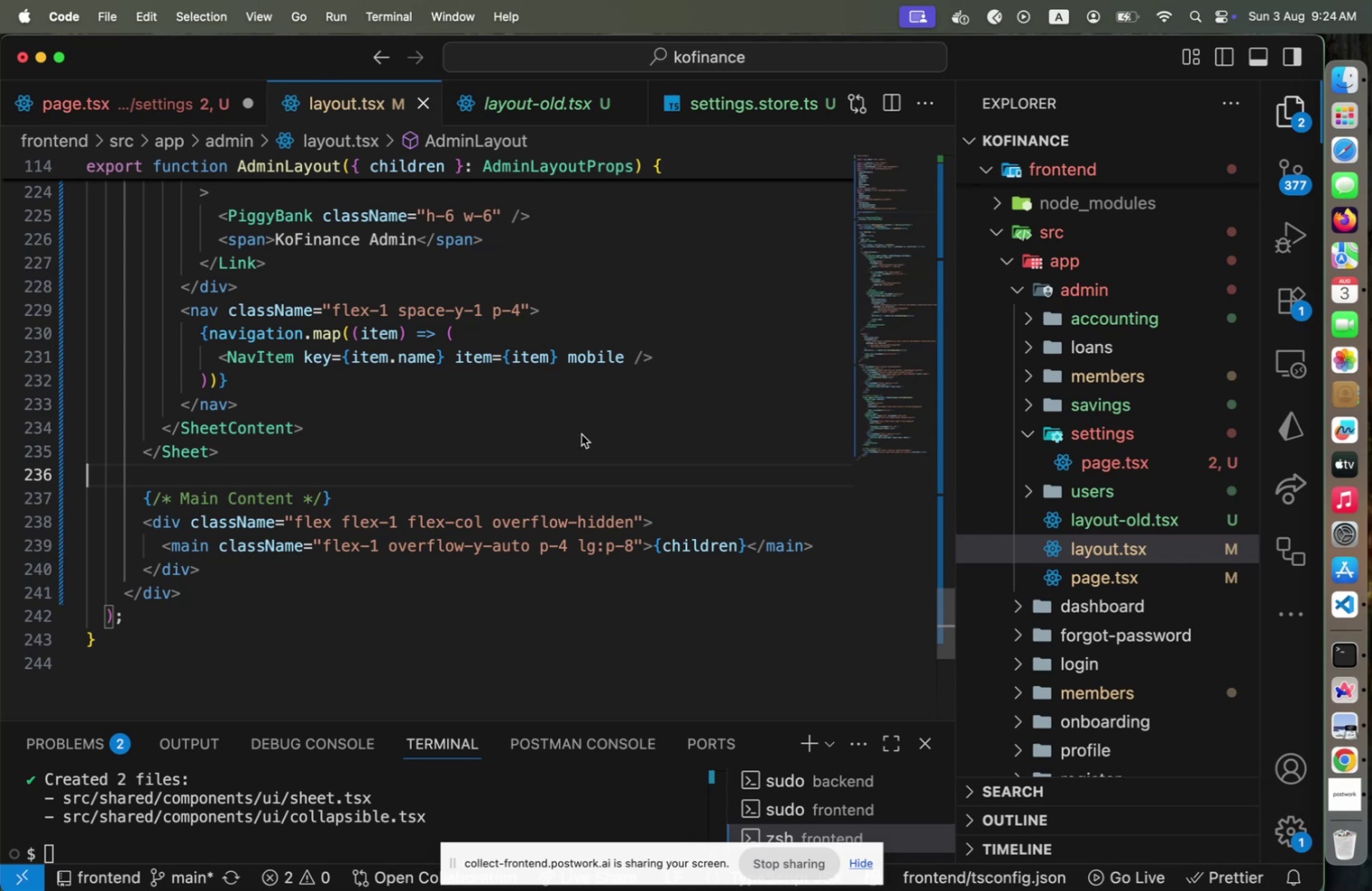 
key(Meta+CommandLeft)
 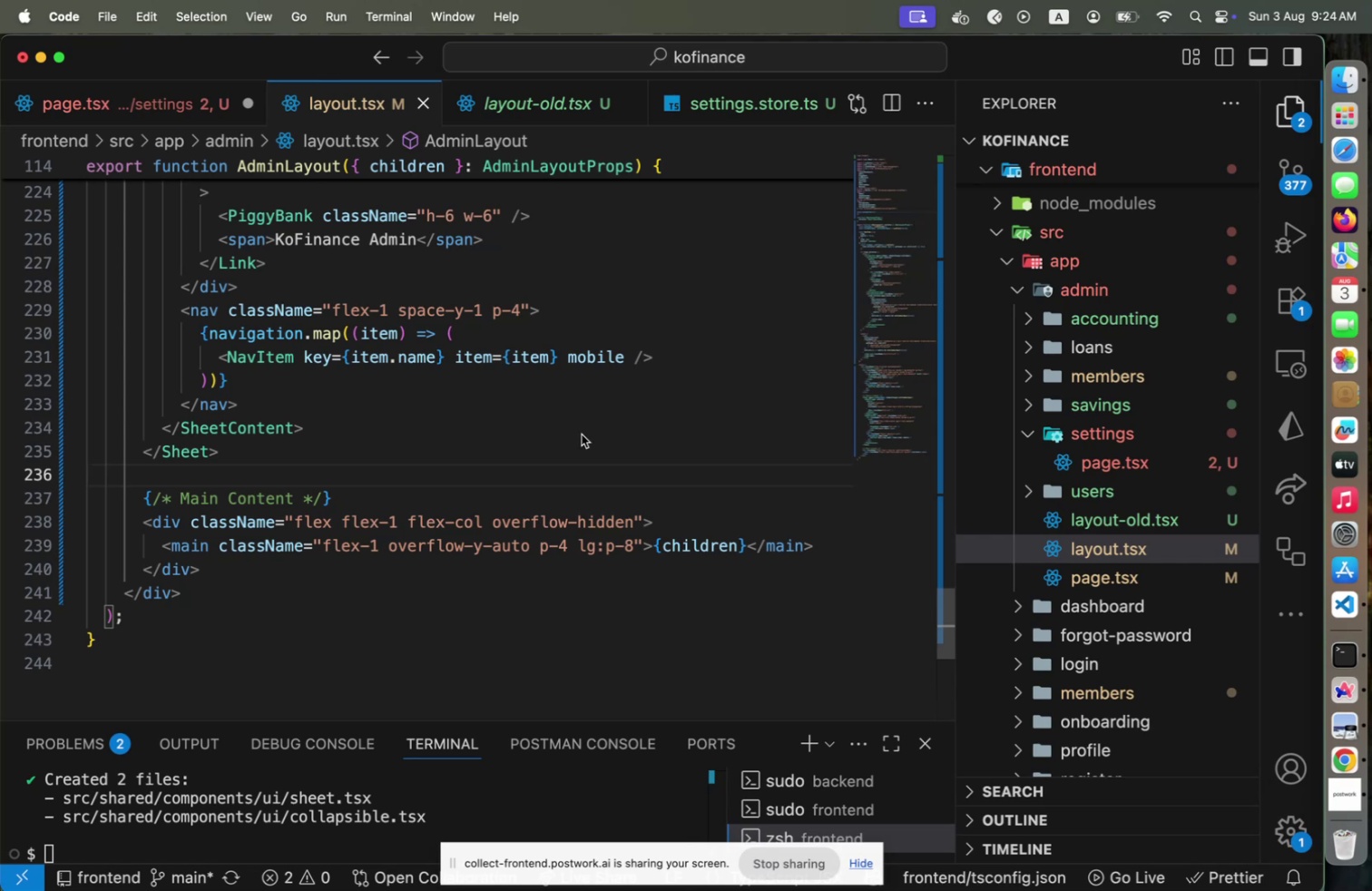 
key(Meta+Tab)
 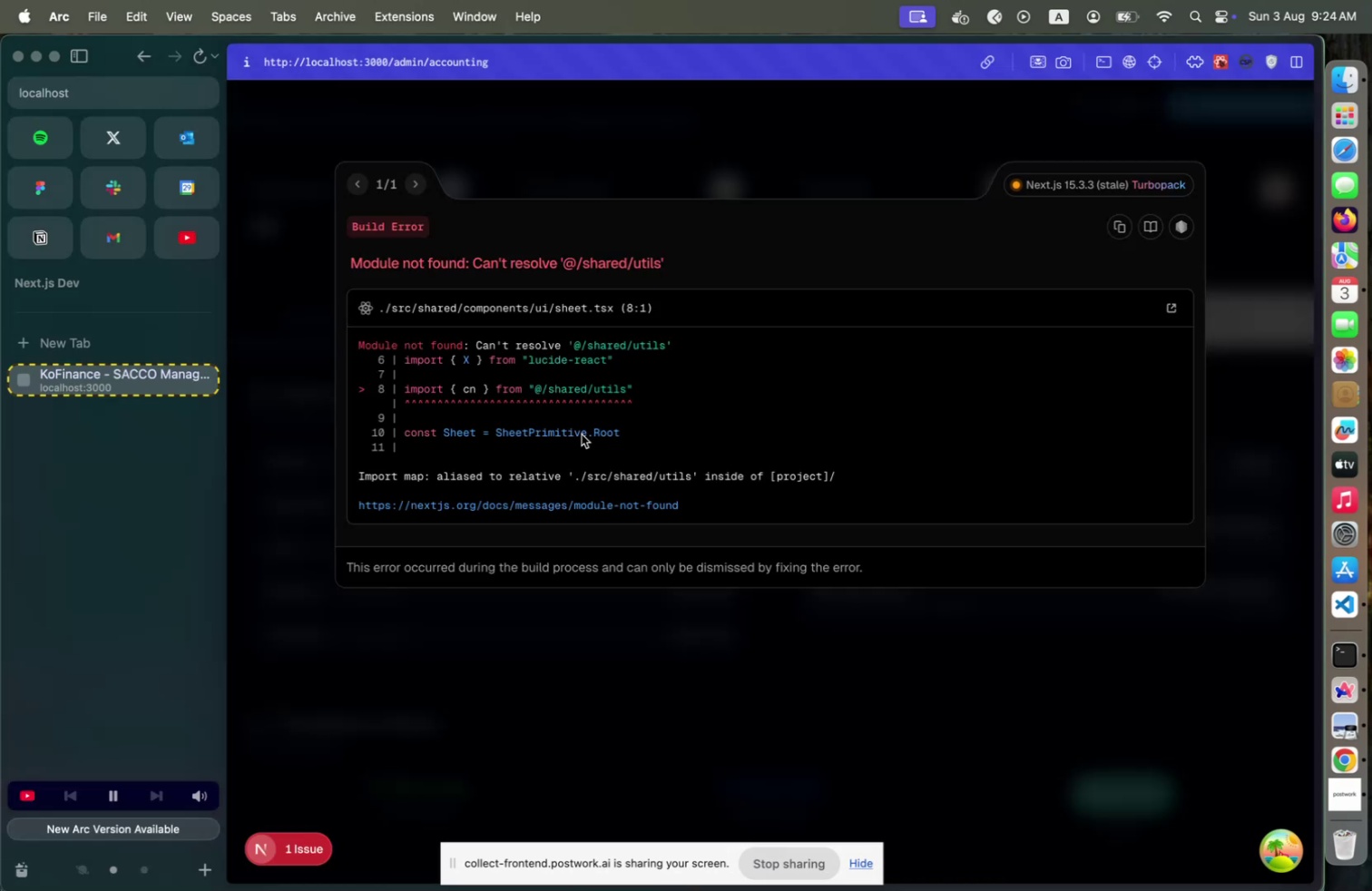 
key(Meta+CommandLeft)
 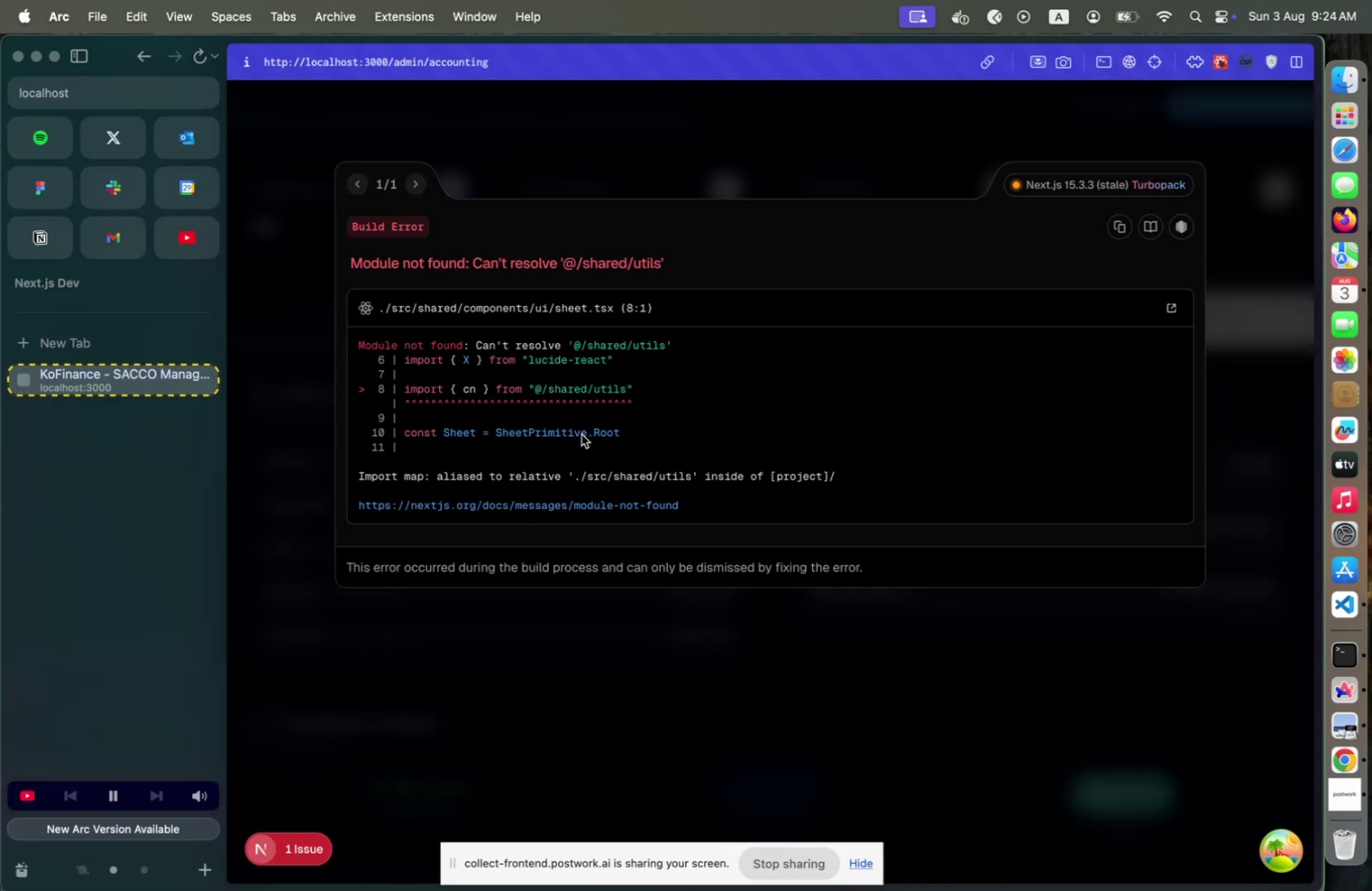 
key(Meta+Tab)
 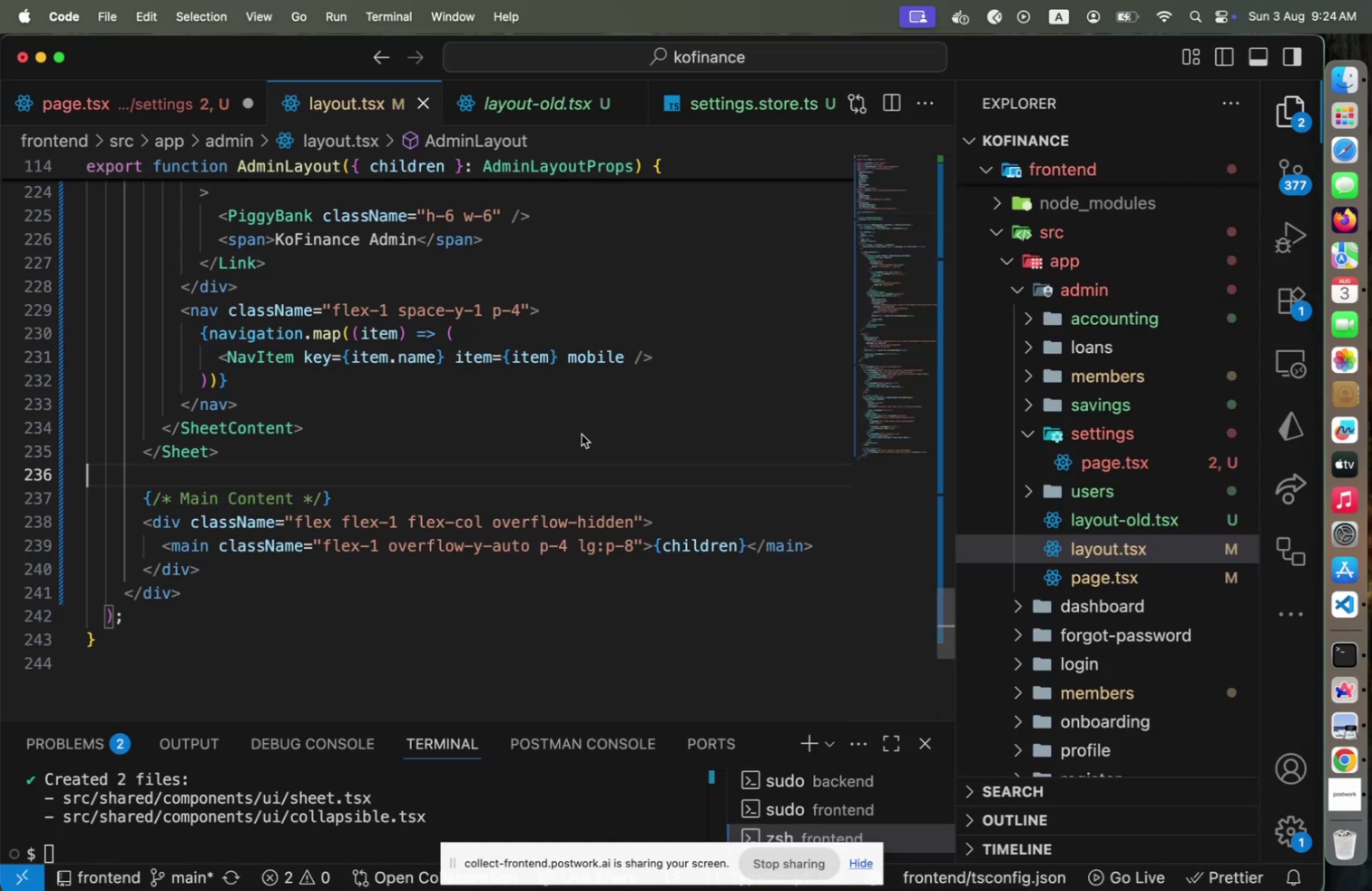 
key(Meta+CommandLeft)
 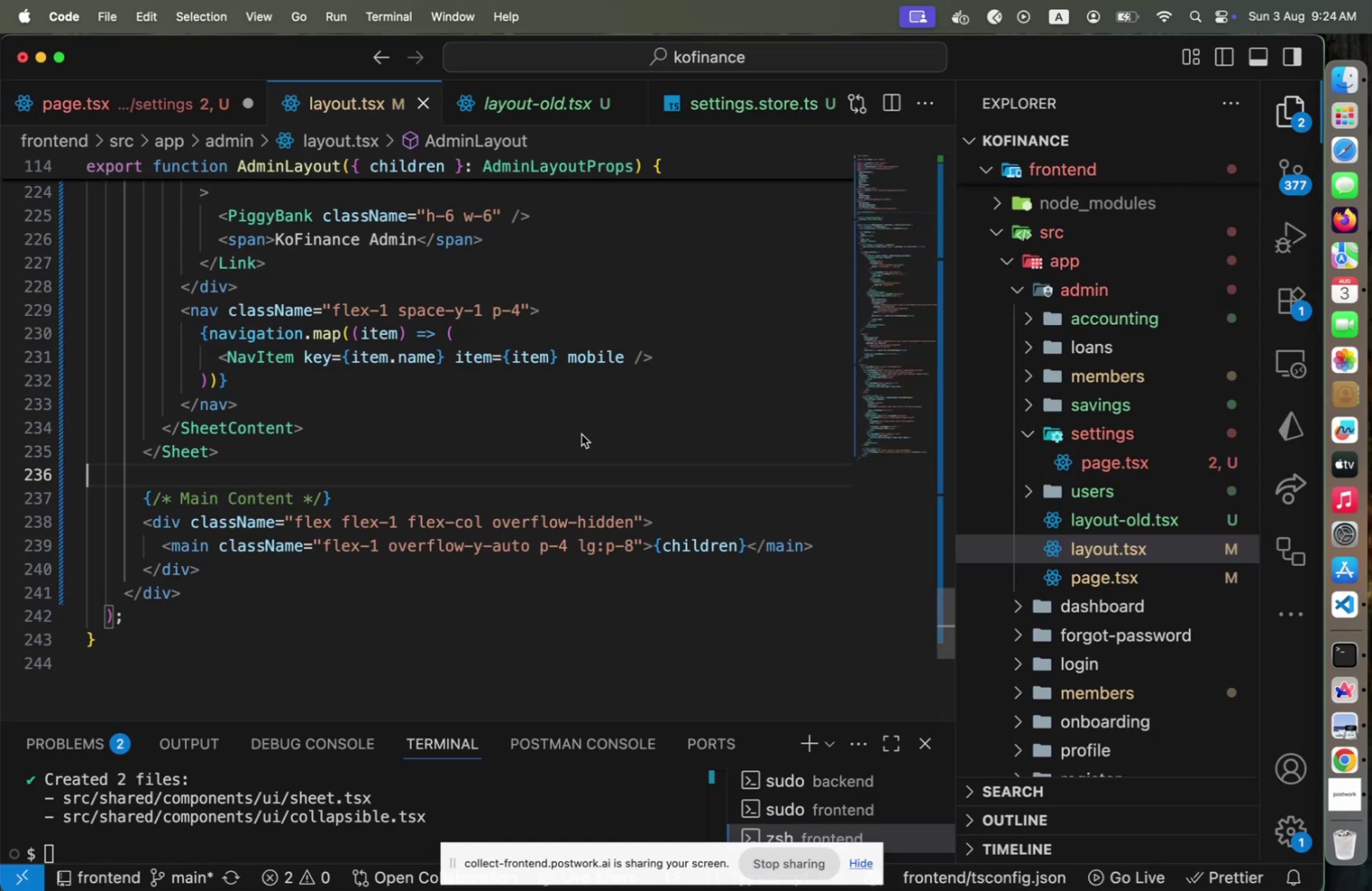 
key(Meta+Tab)
 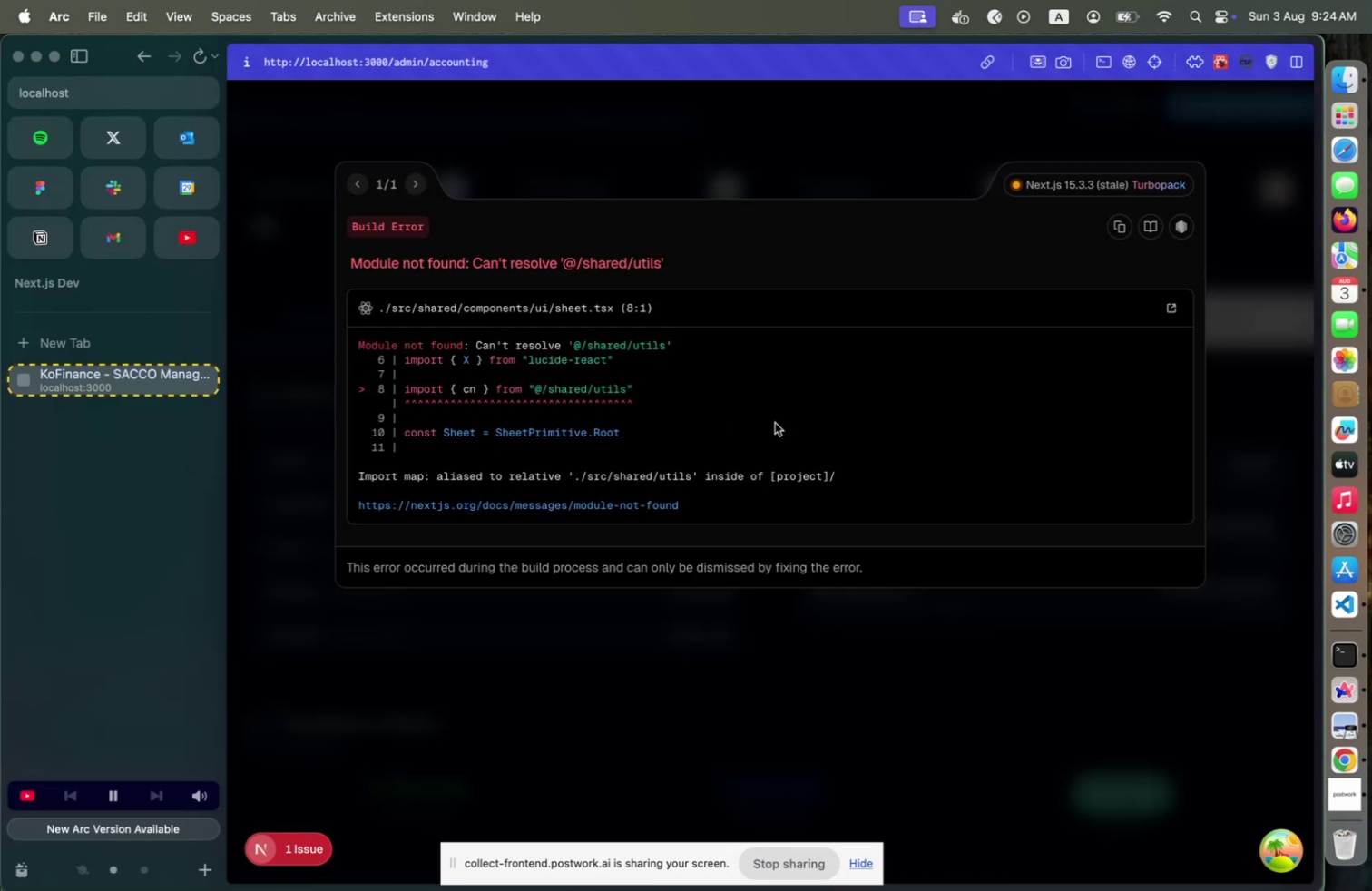 
key(Meta+Tab)
 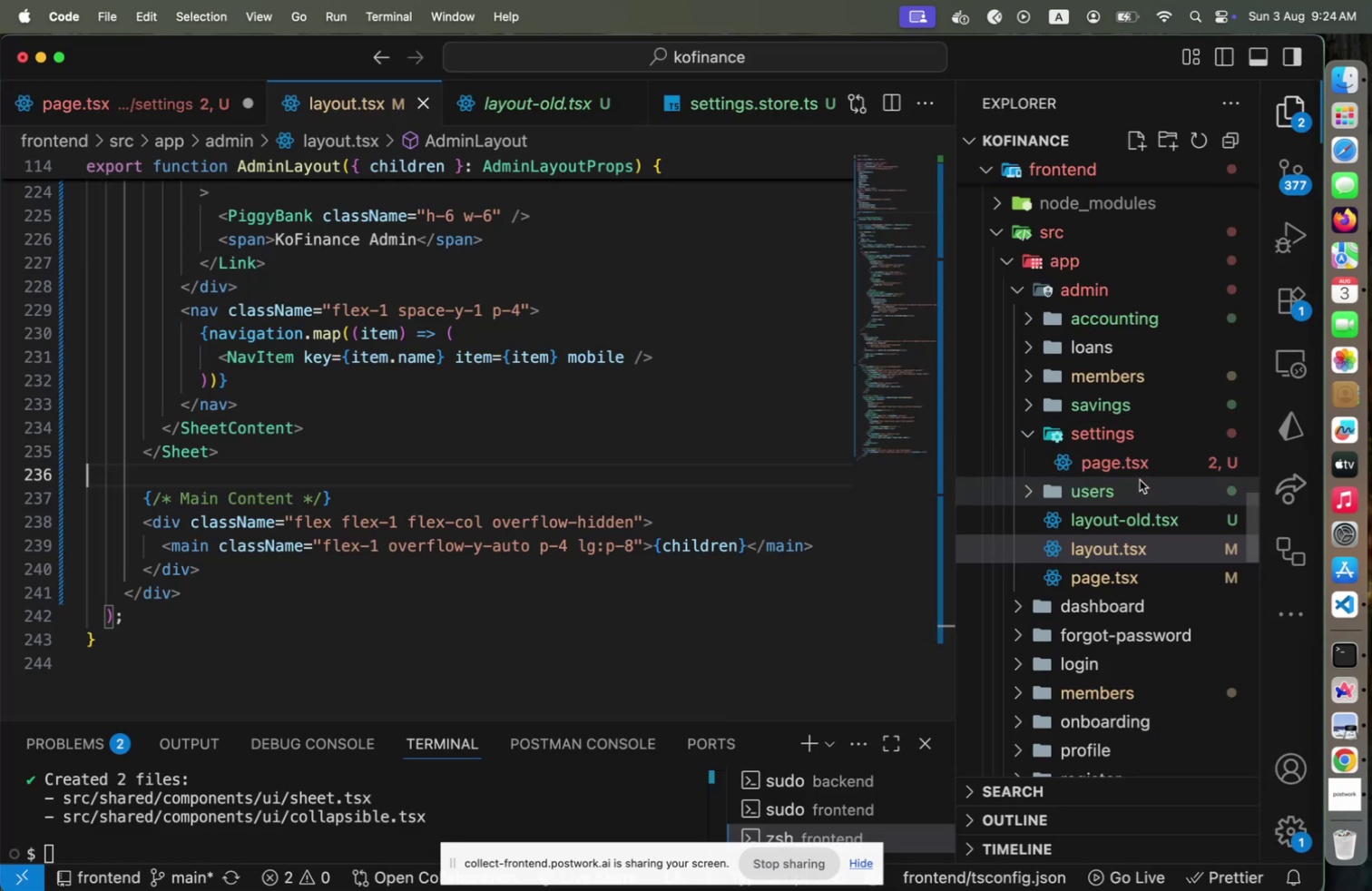 
scroll: coordinate [1118, 529], scroll_direction: down, amount: 21.0
 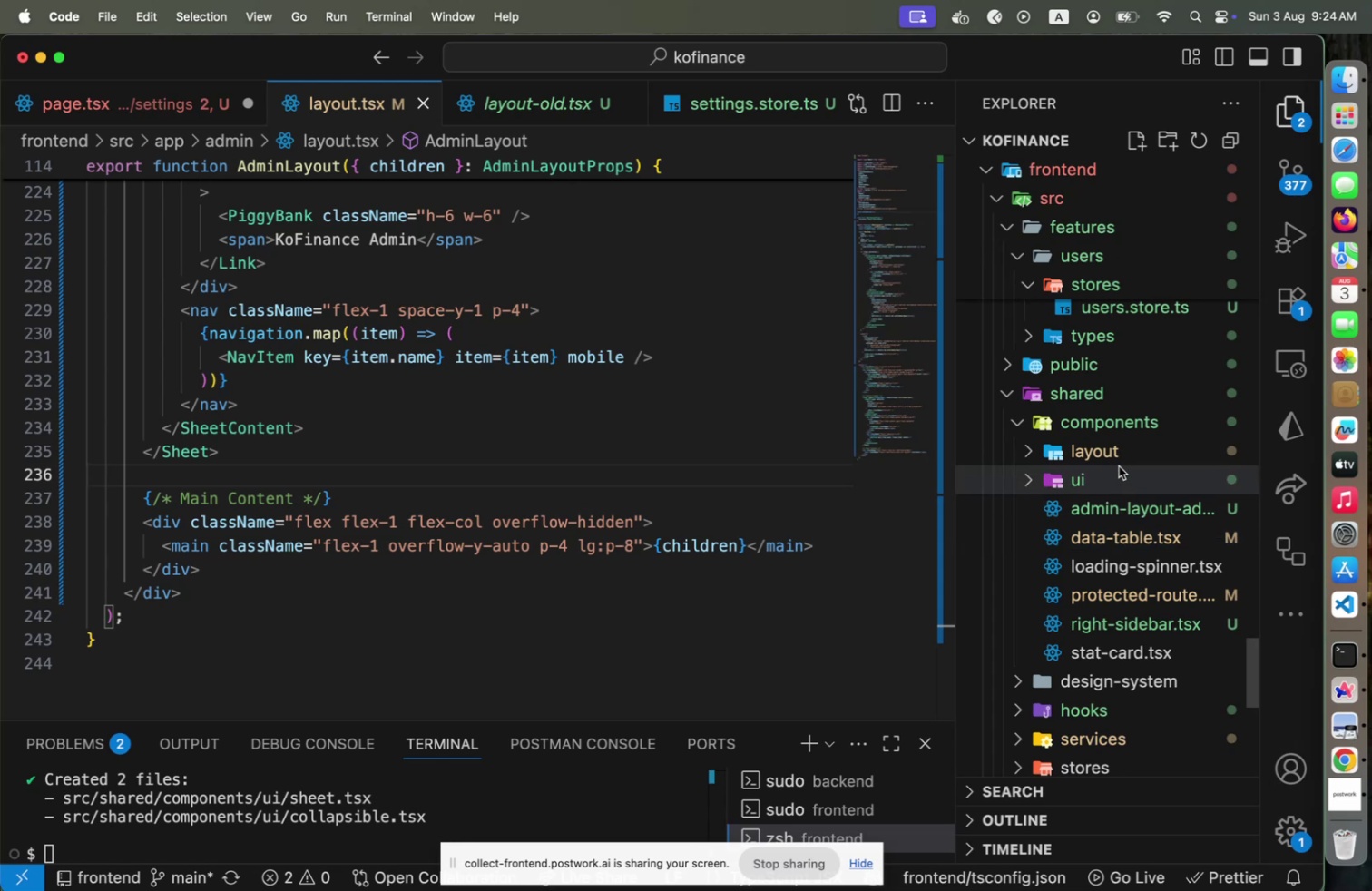 
left_click([1117, 475])
 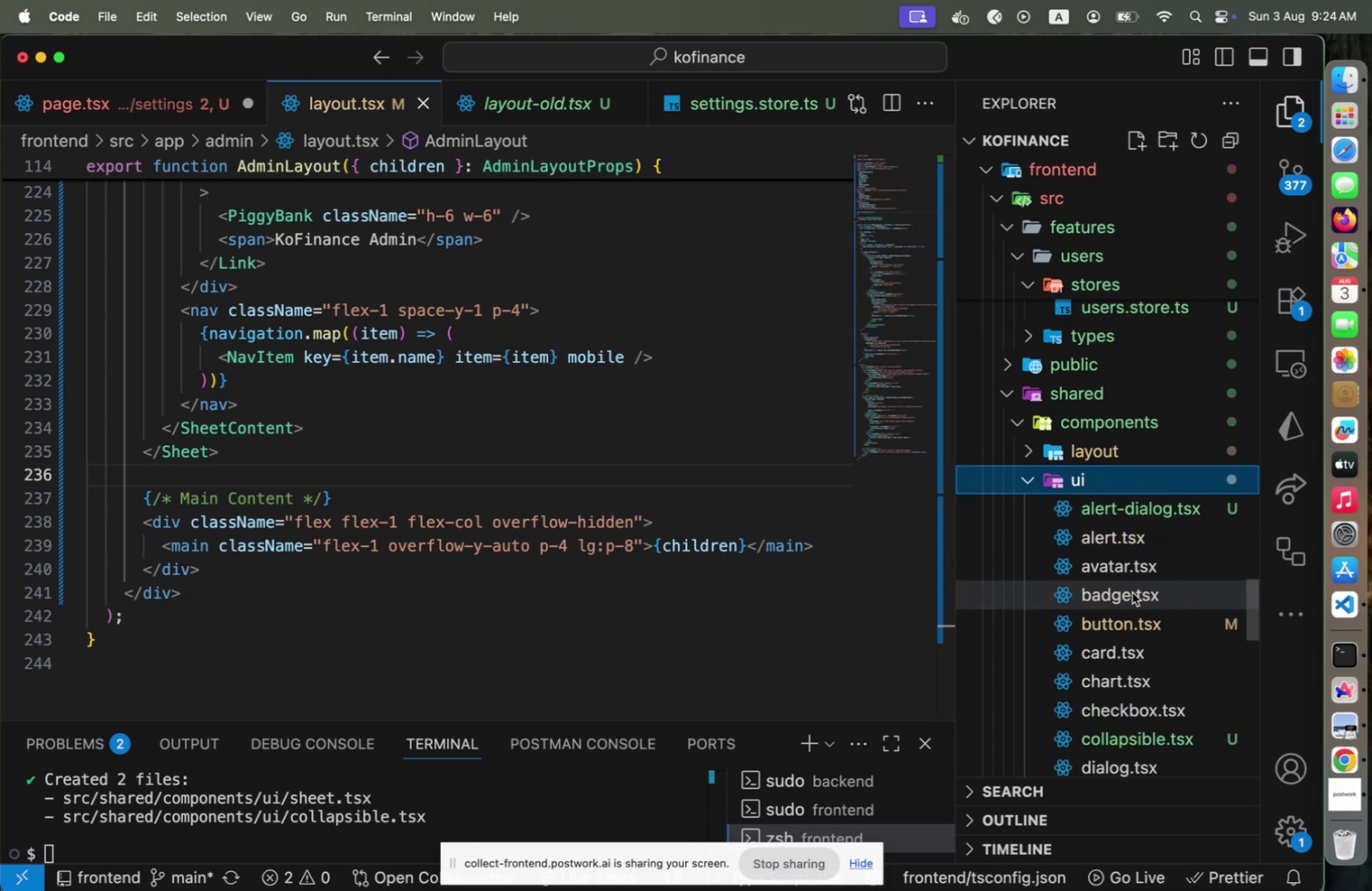 
scroll: coordinate [1133, 602], scroll_direction: down, amount: 8.0
 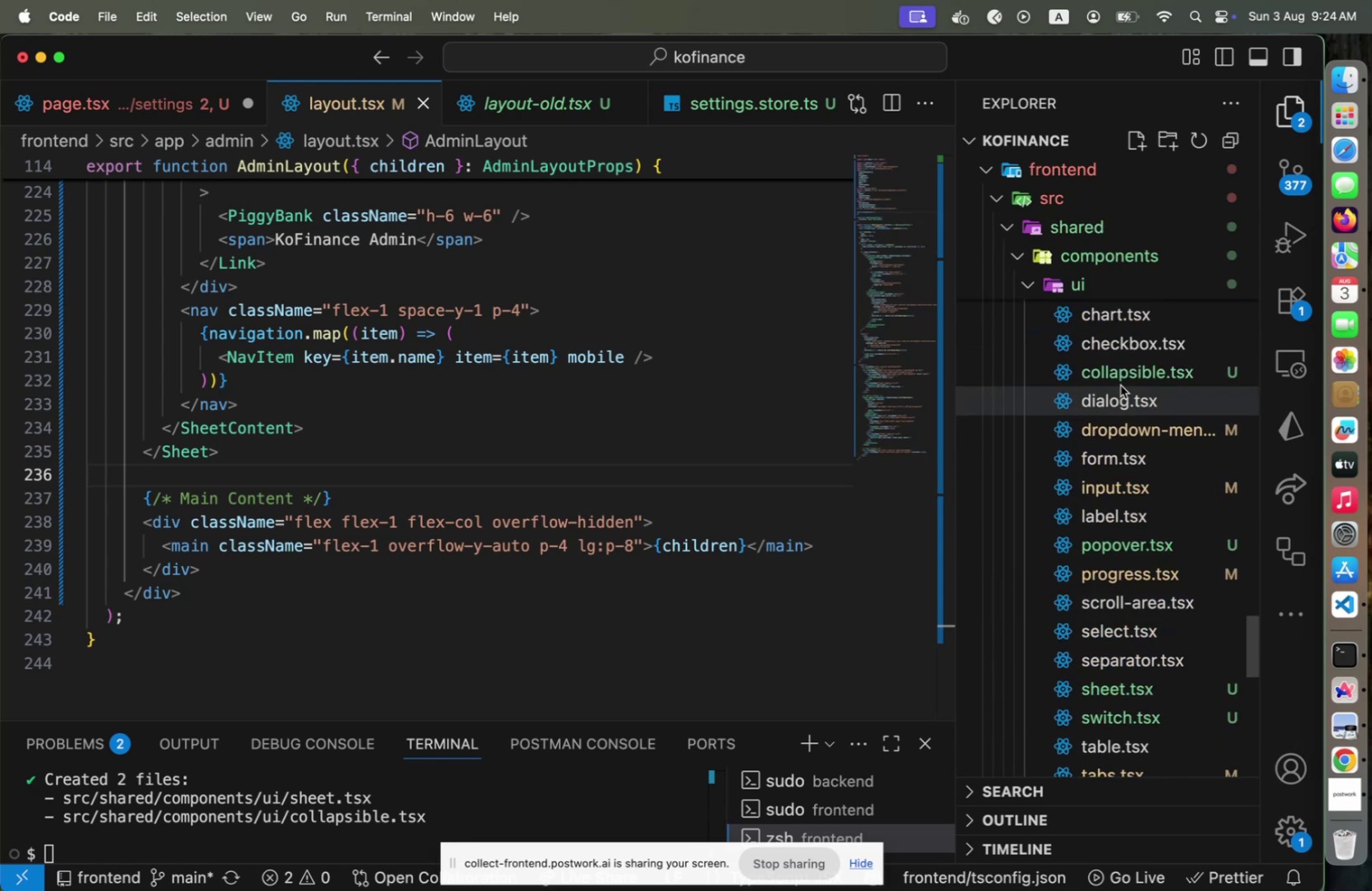 
left_click([1122, 380])
 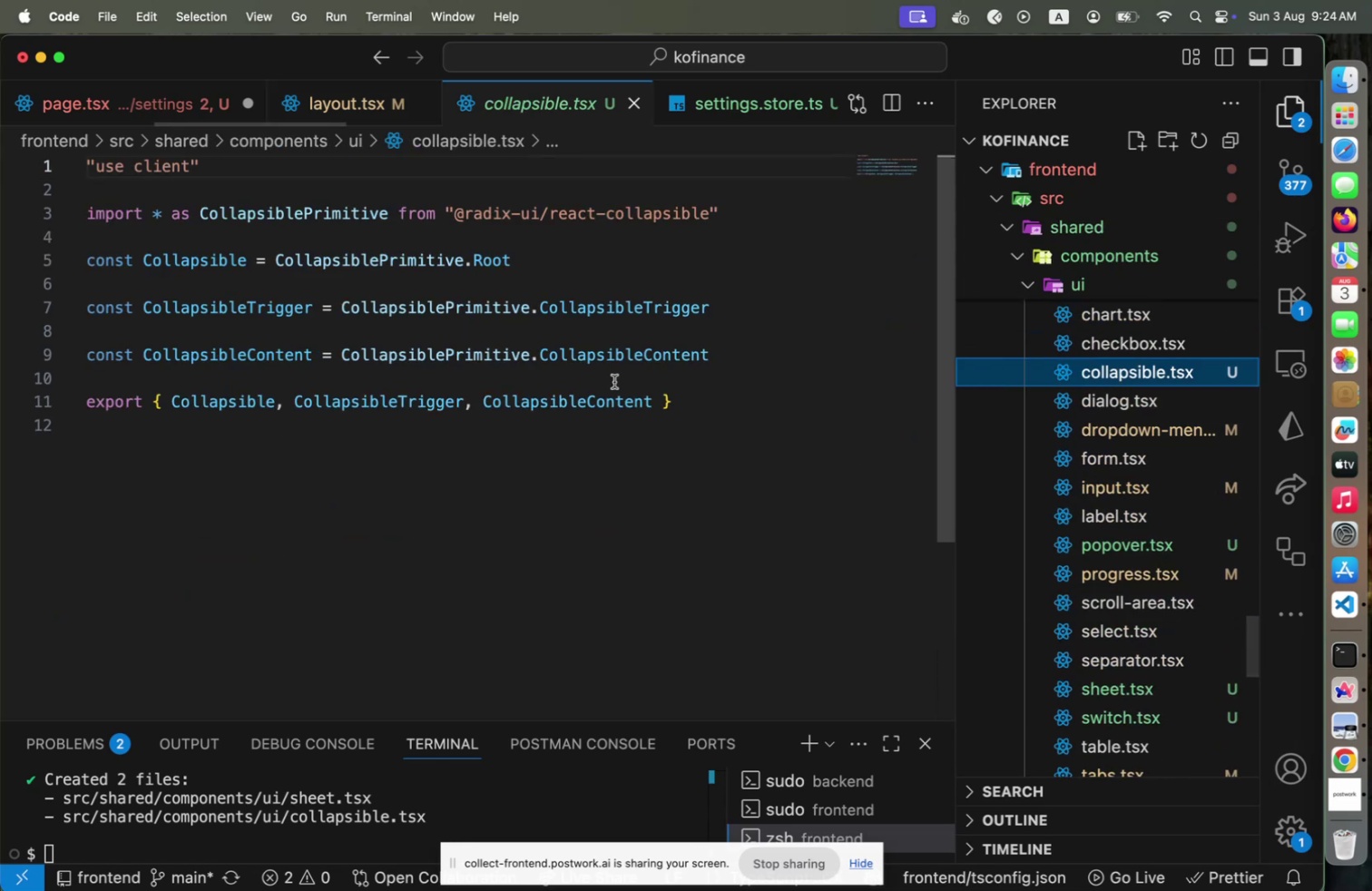 
scroll: coordinate [613, 380], scroll_direction: up, amount: 8.0
 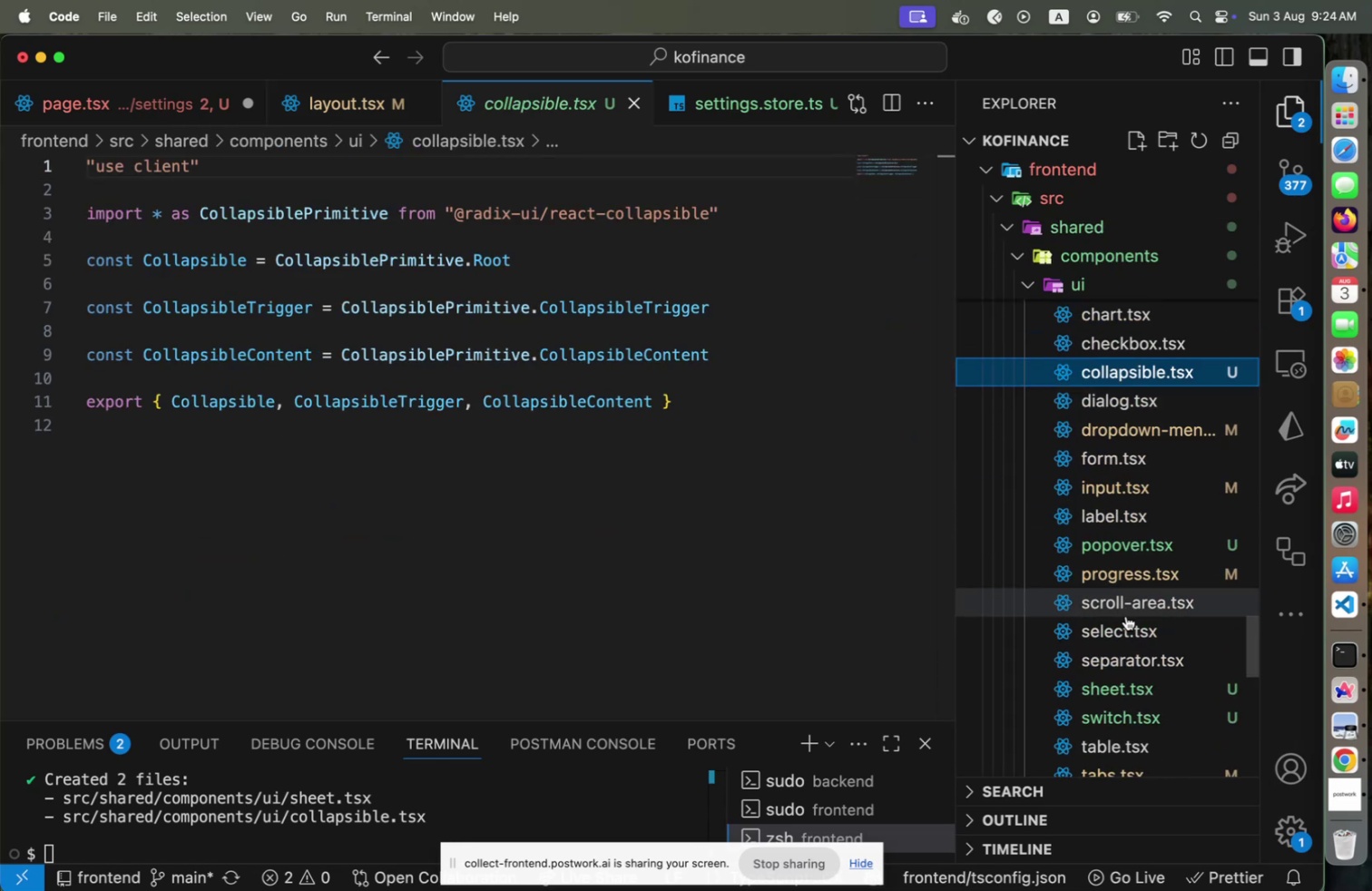 
left_click([1104, 678])
 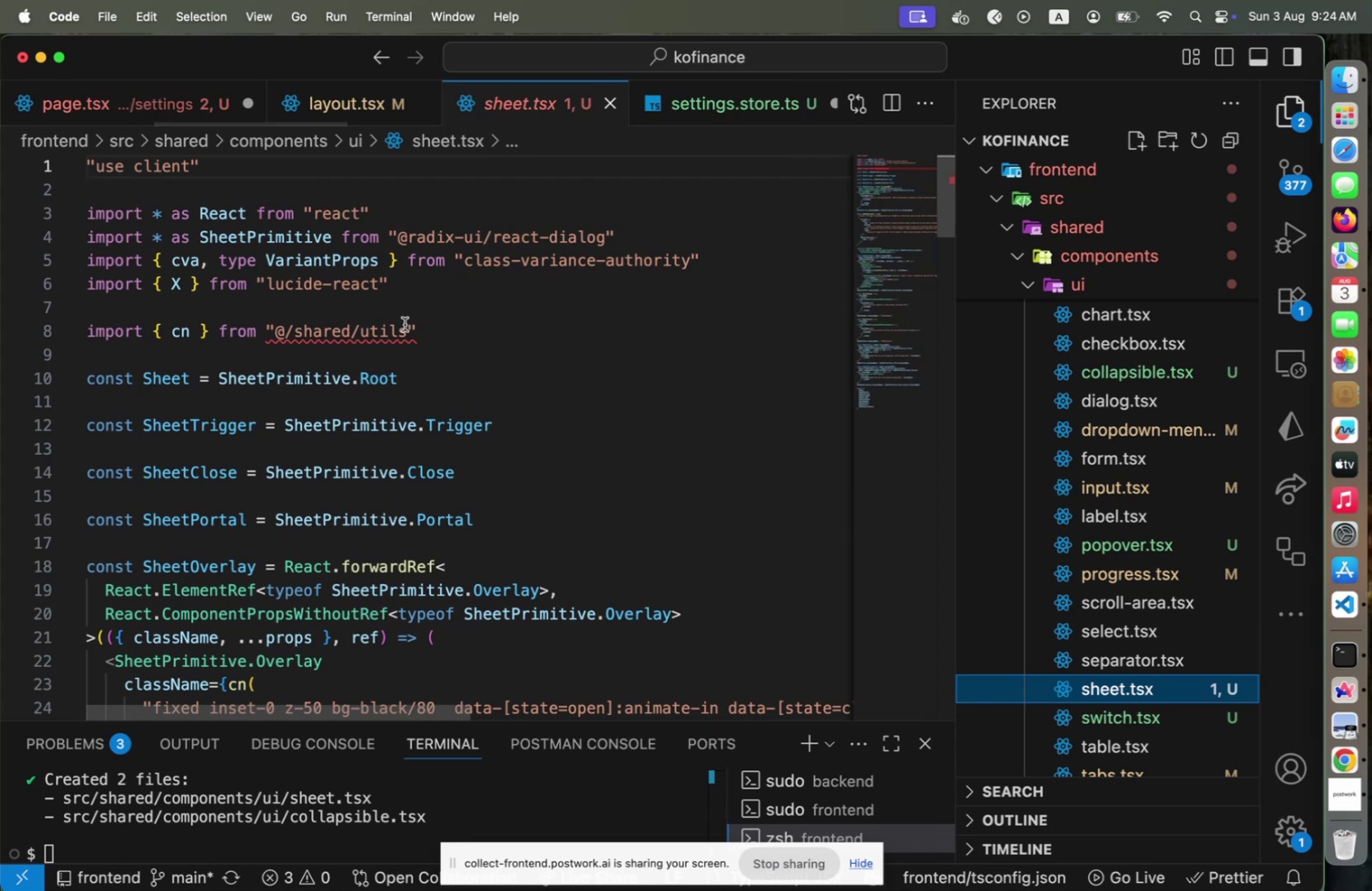 
left_click([406, 324])
 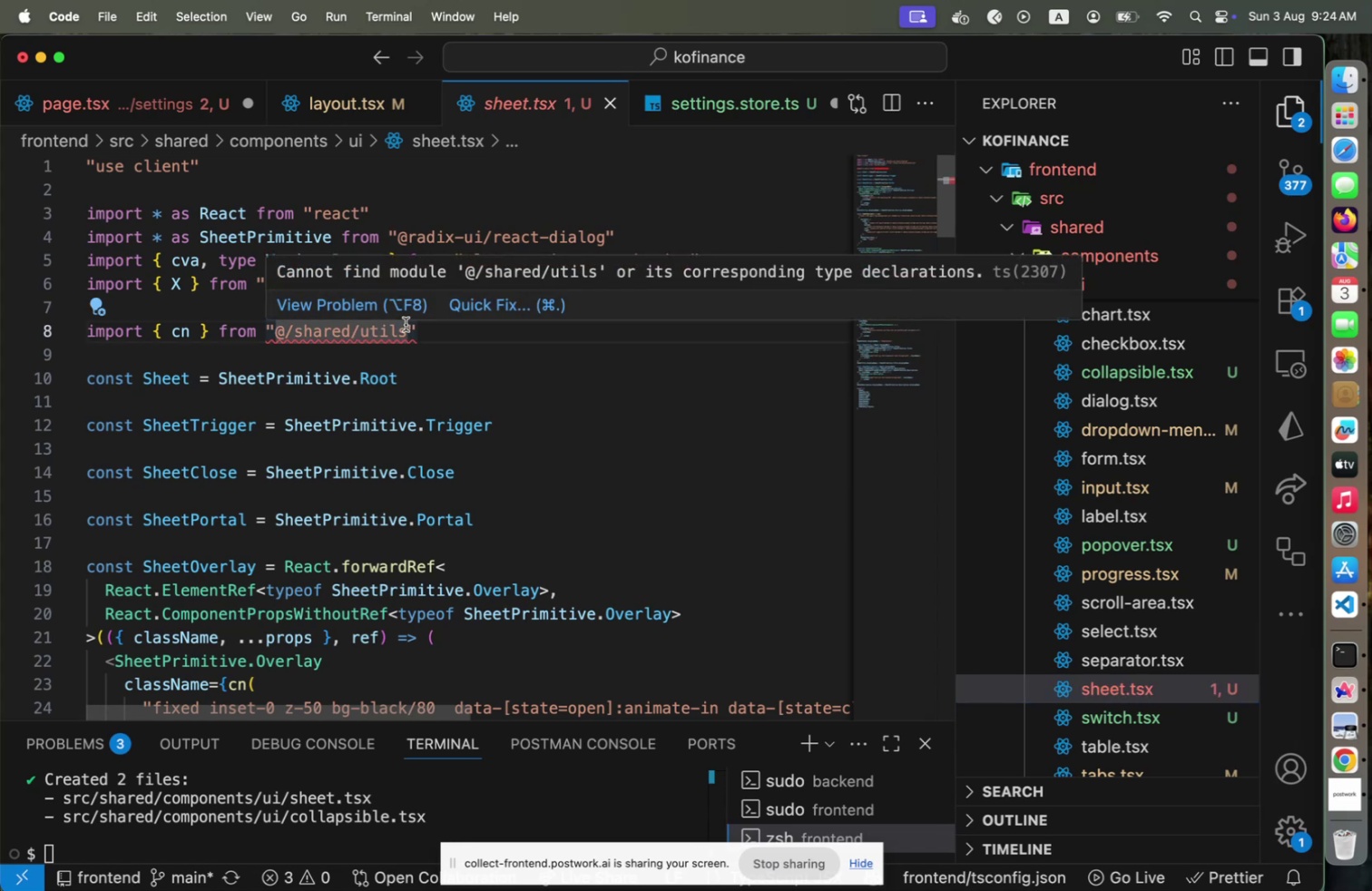 
key(Slash)
 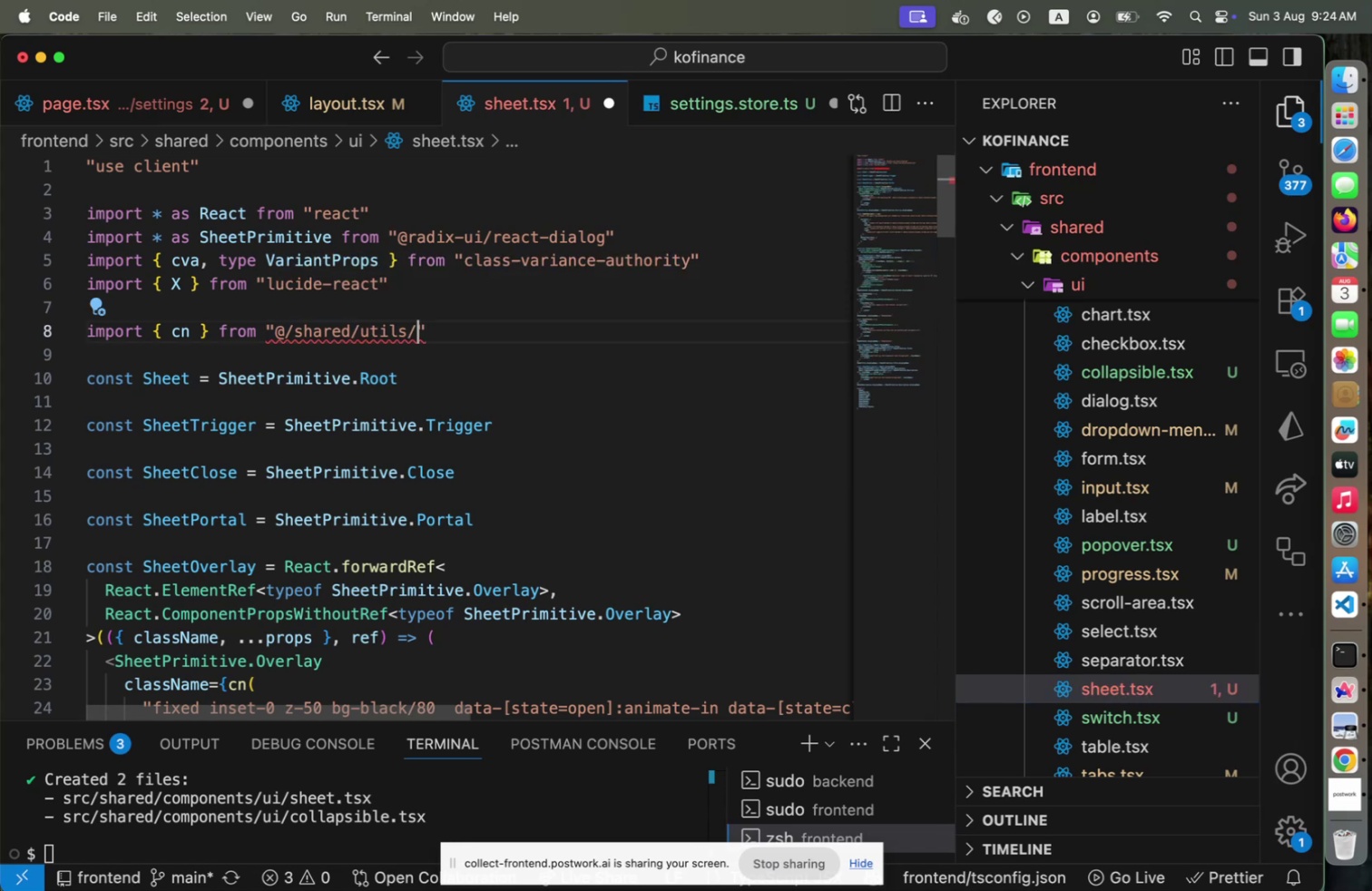 
key(C)
 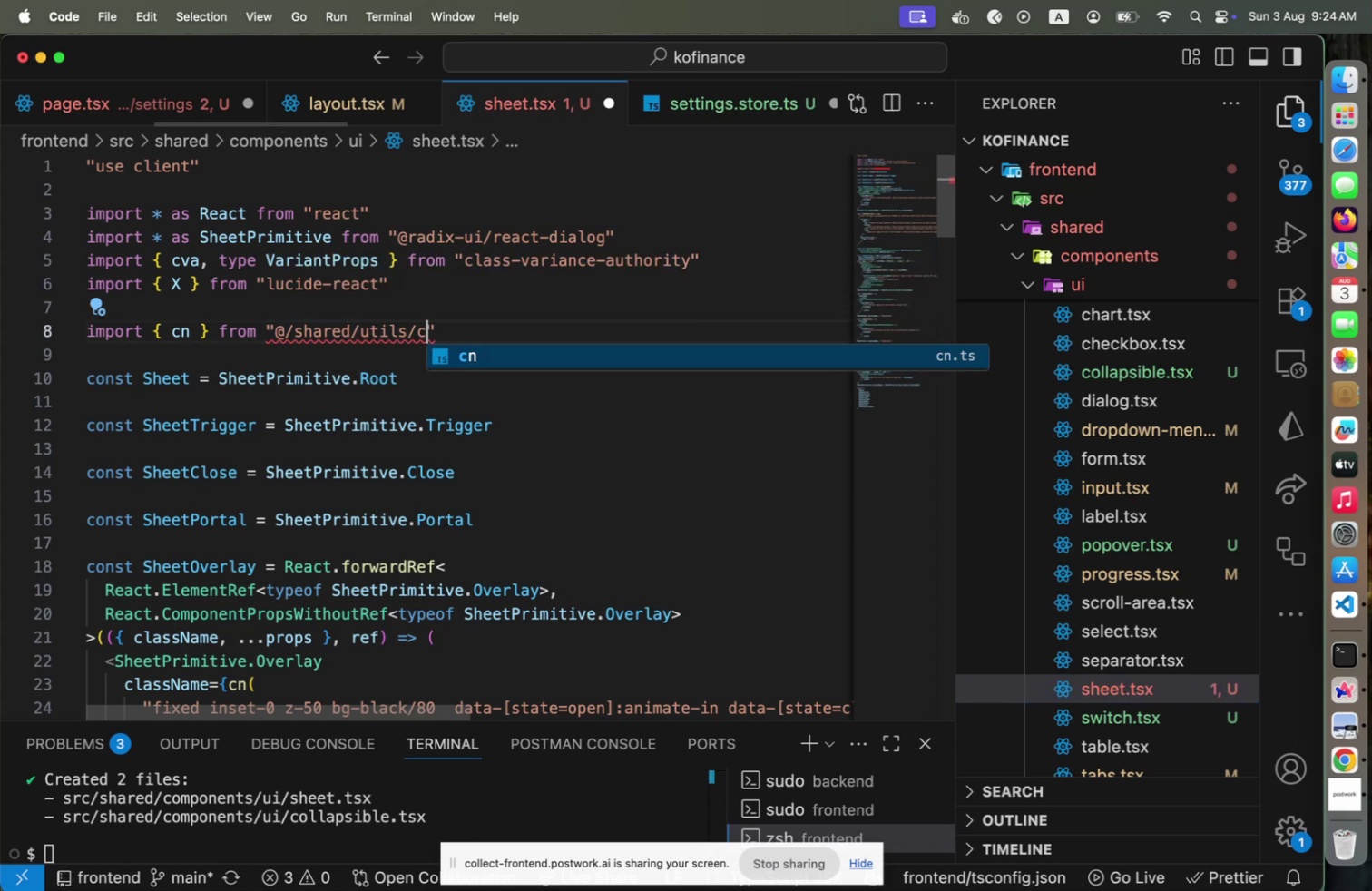 
key(Enter)
 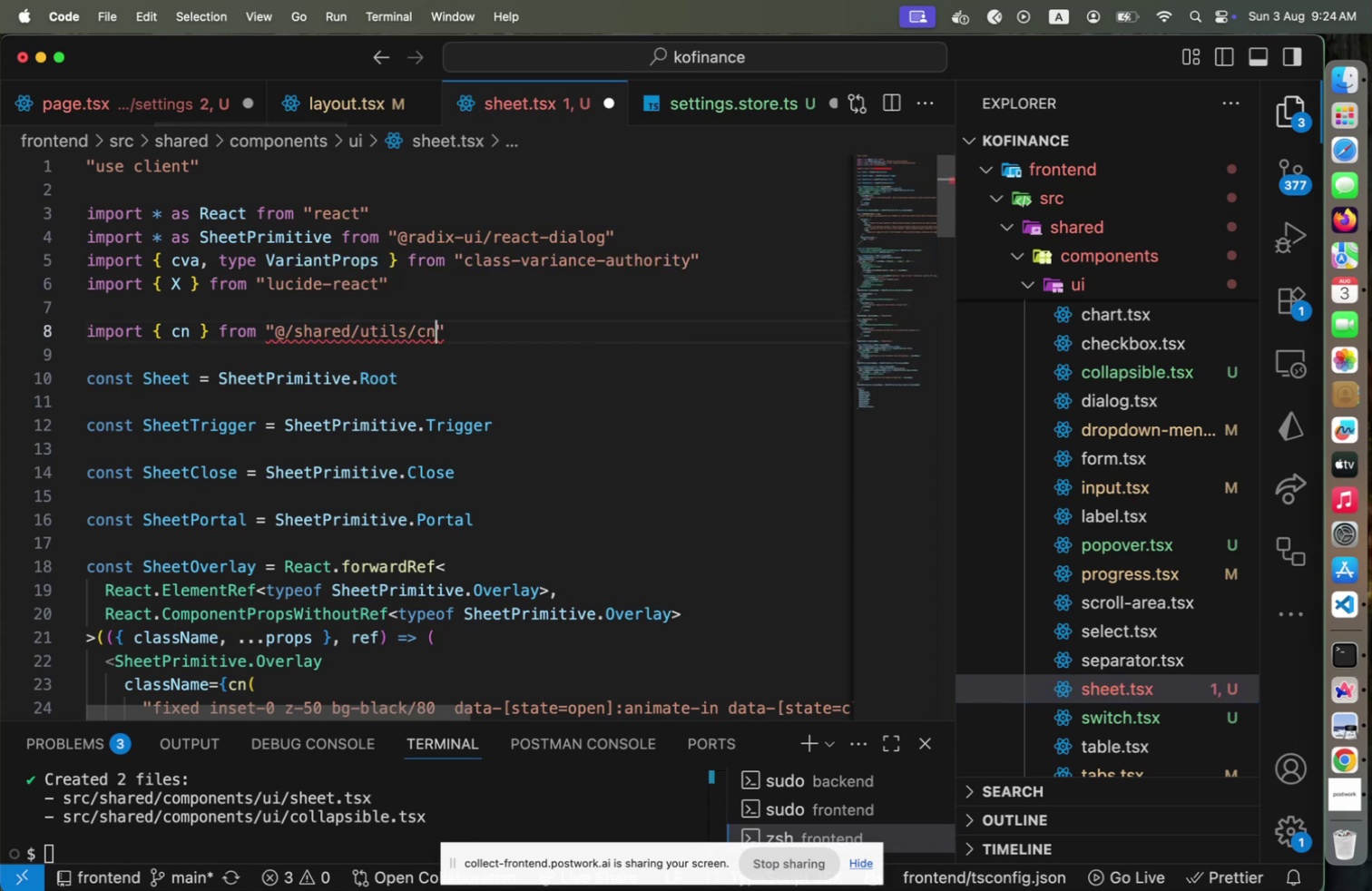 
key(Meta+CommandLeft)
 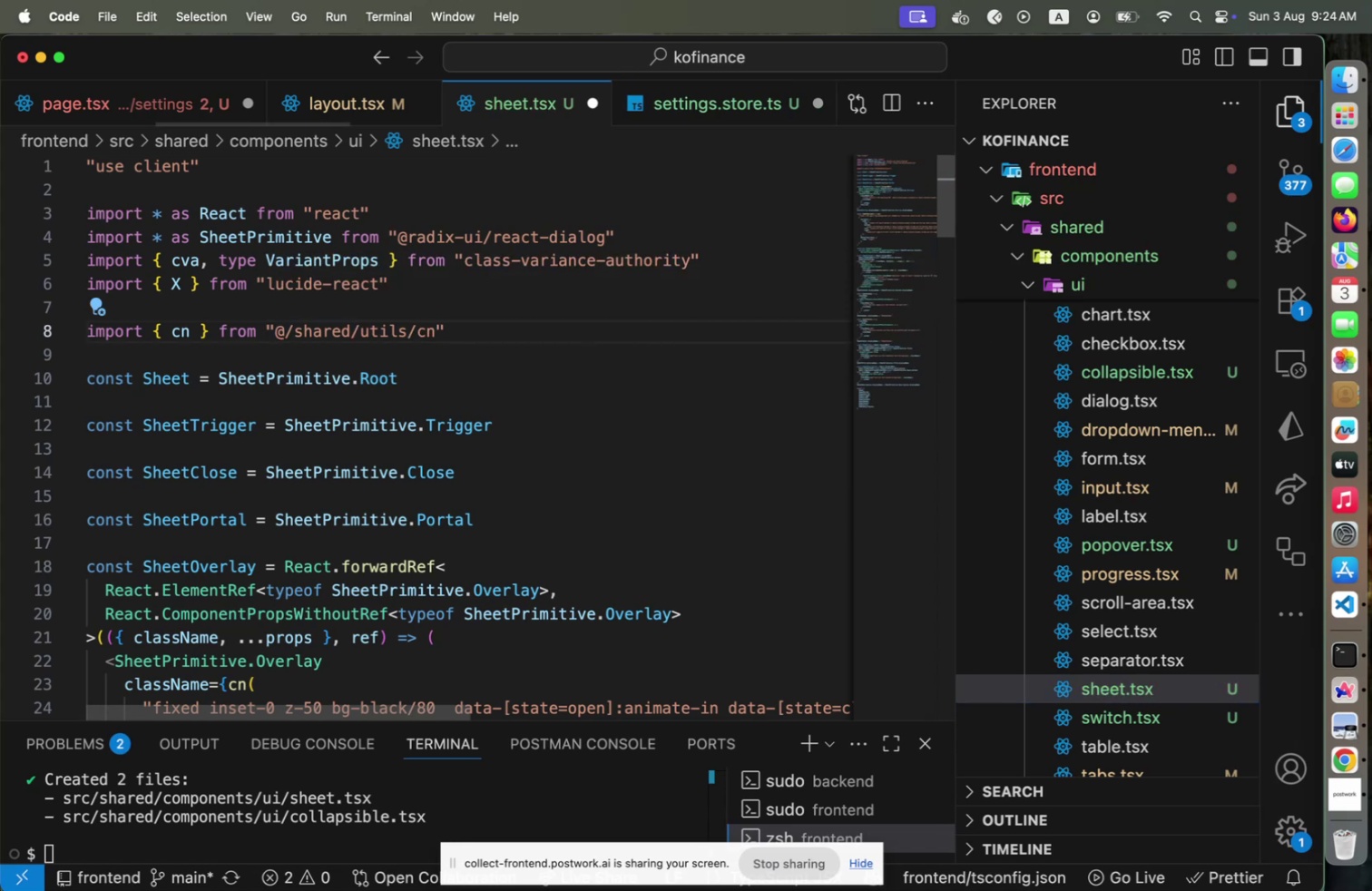 
key(Meta+S)
 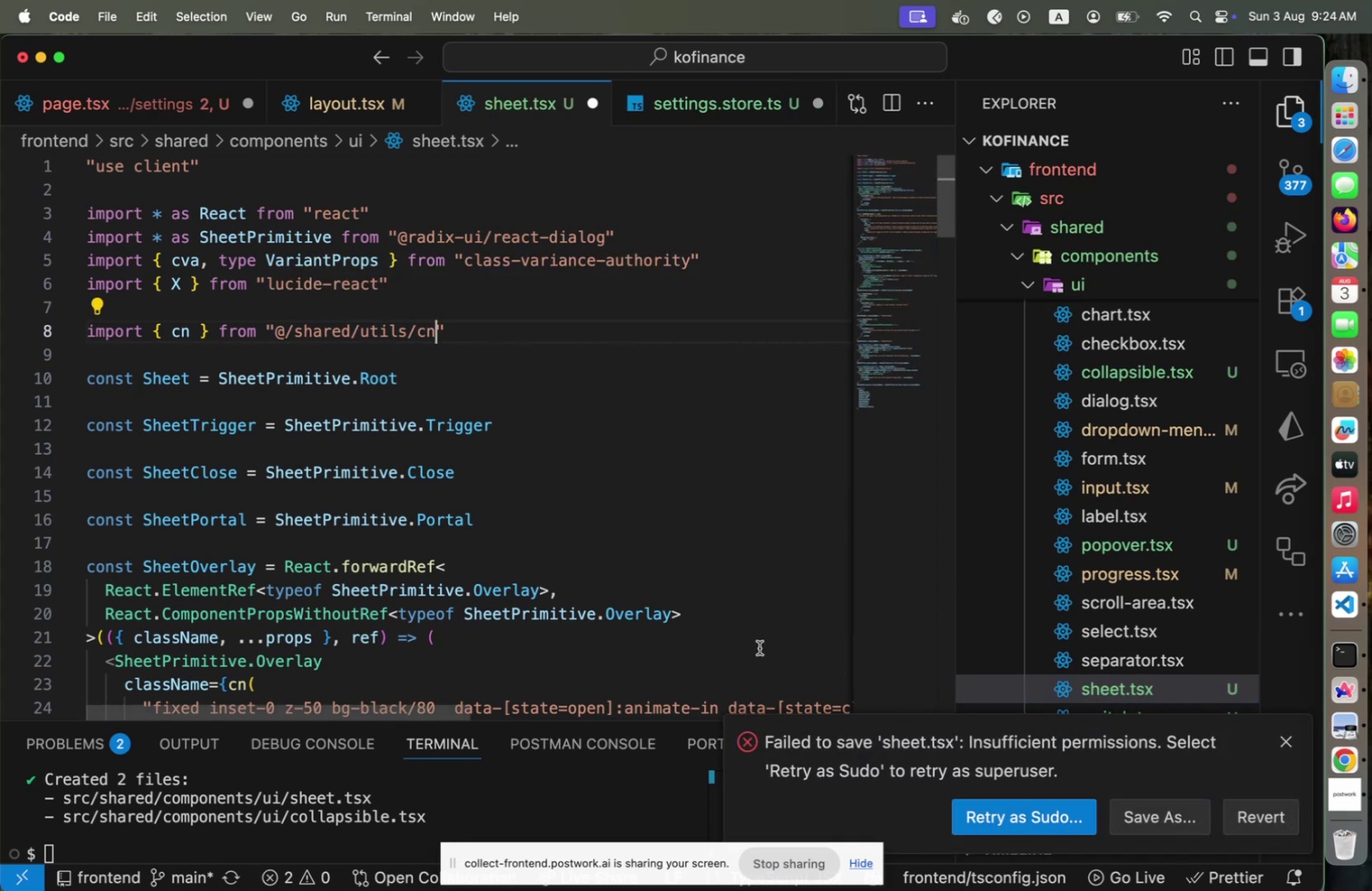 
left_click([558, 776])
 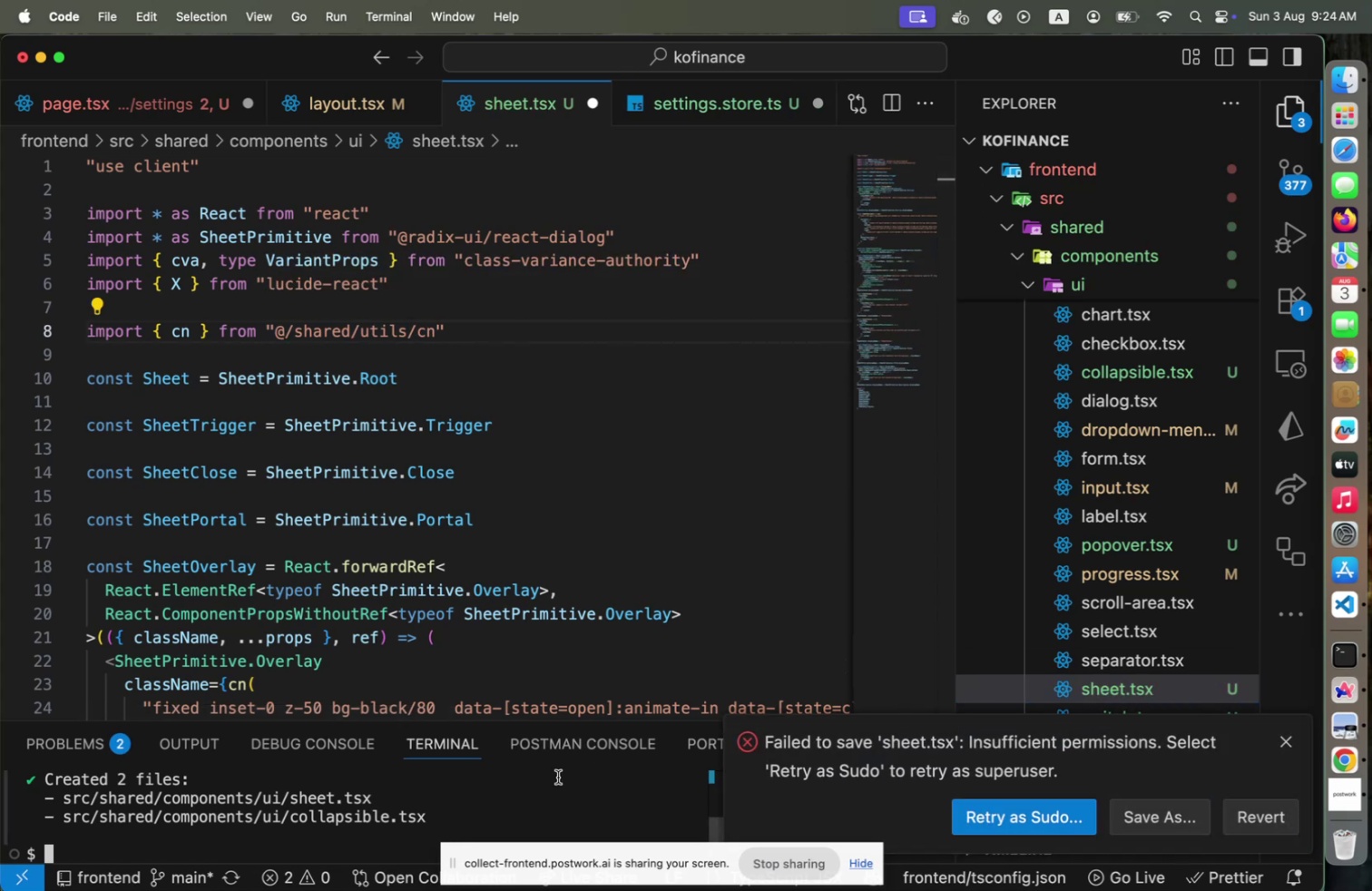 
type(sudo chown -R abrahamgkidan ./**)
 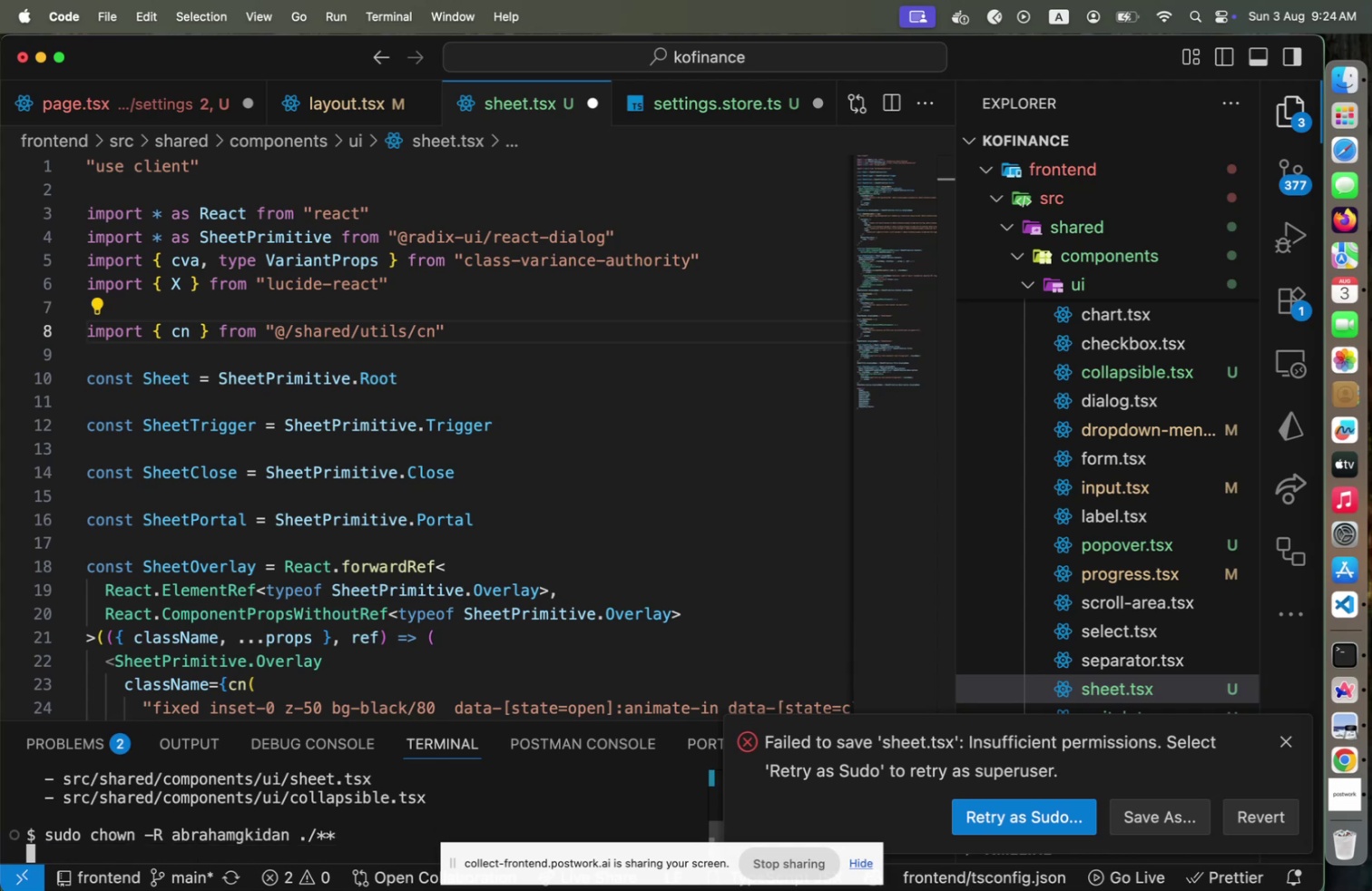 
 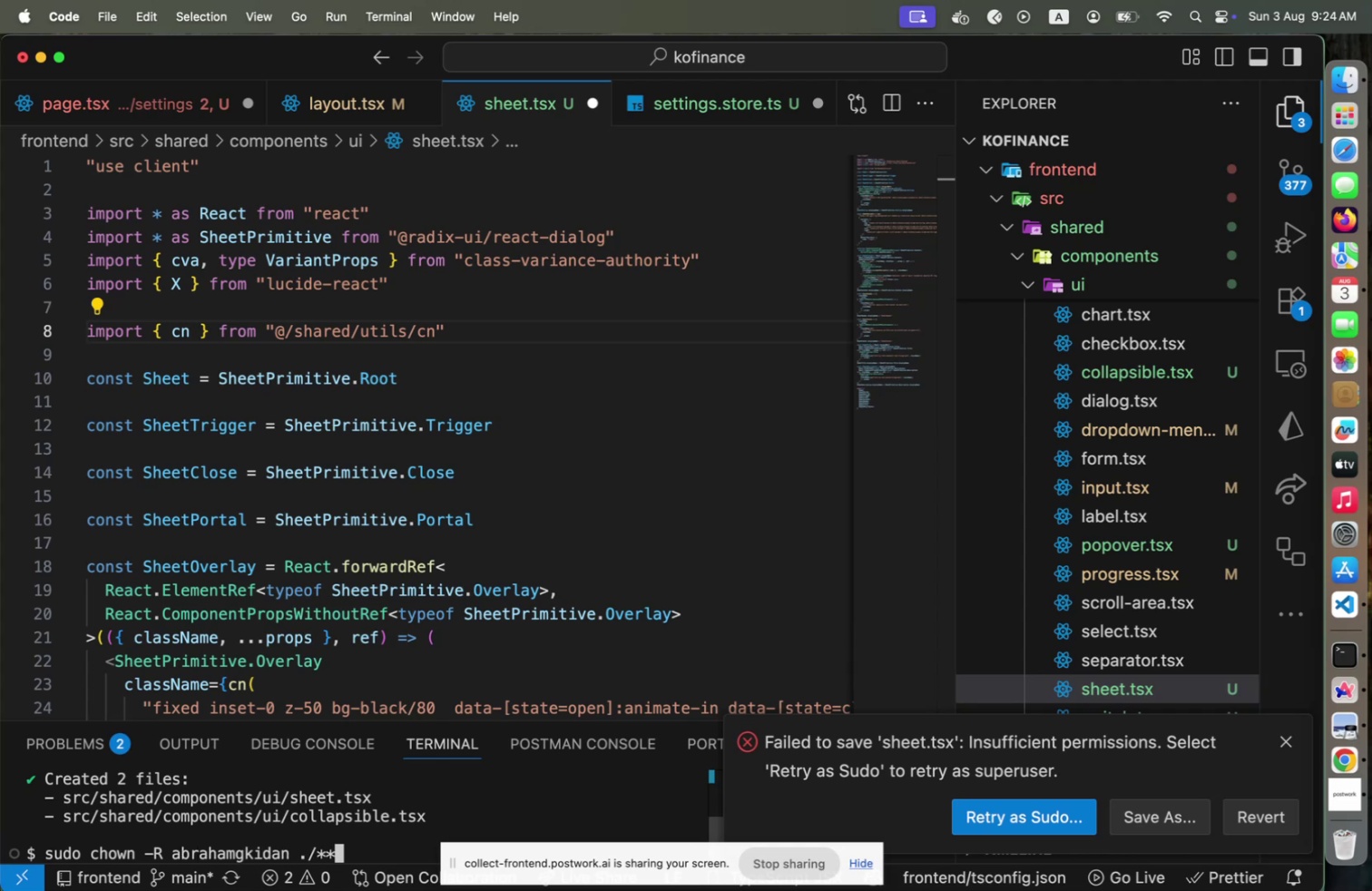 
key(Enter)
 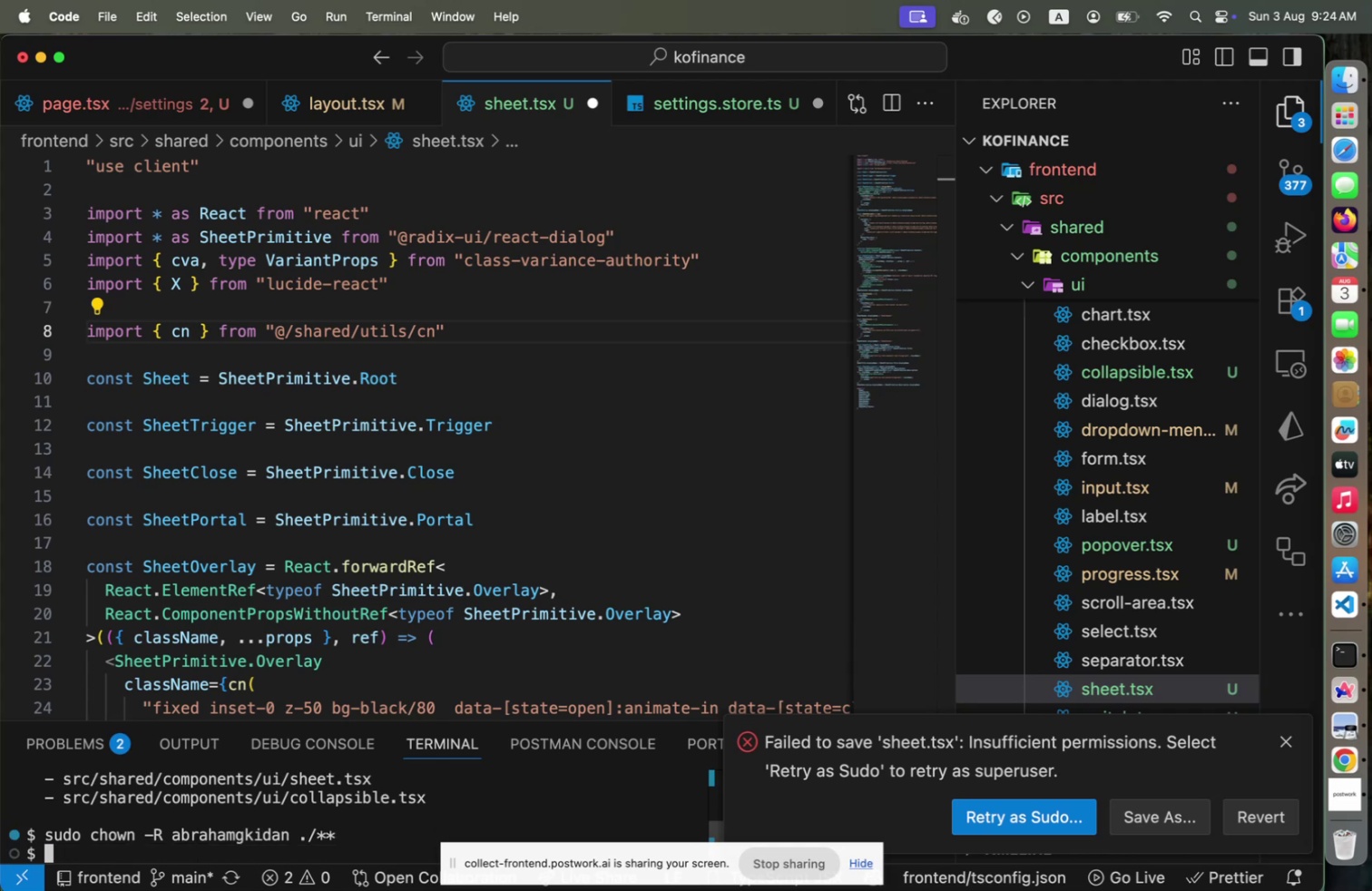 
key(Meta+CommandLeft)
 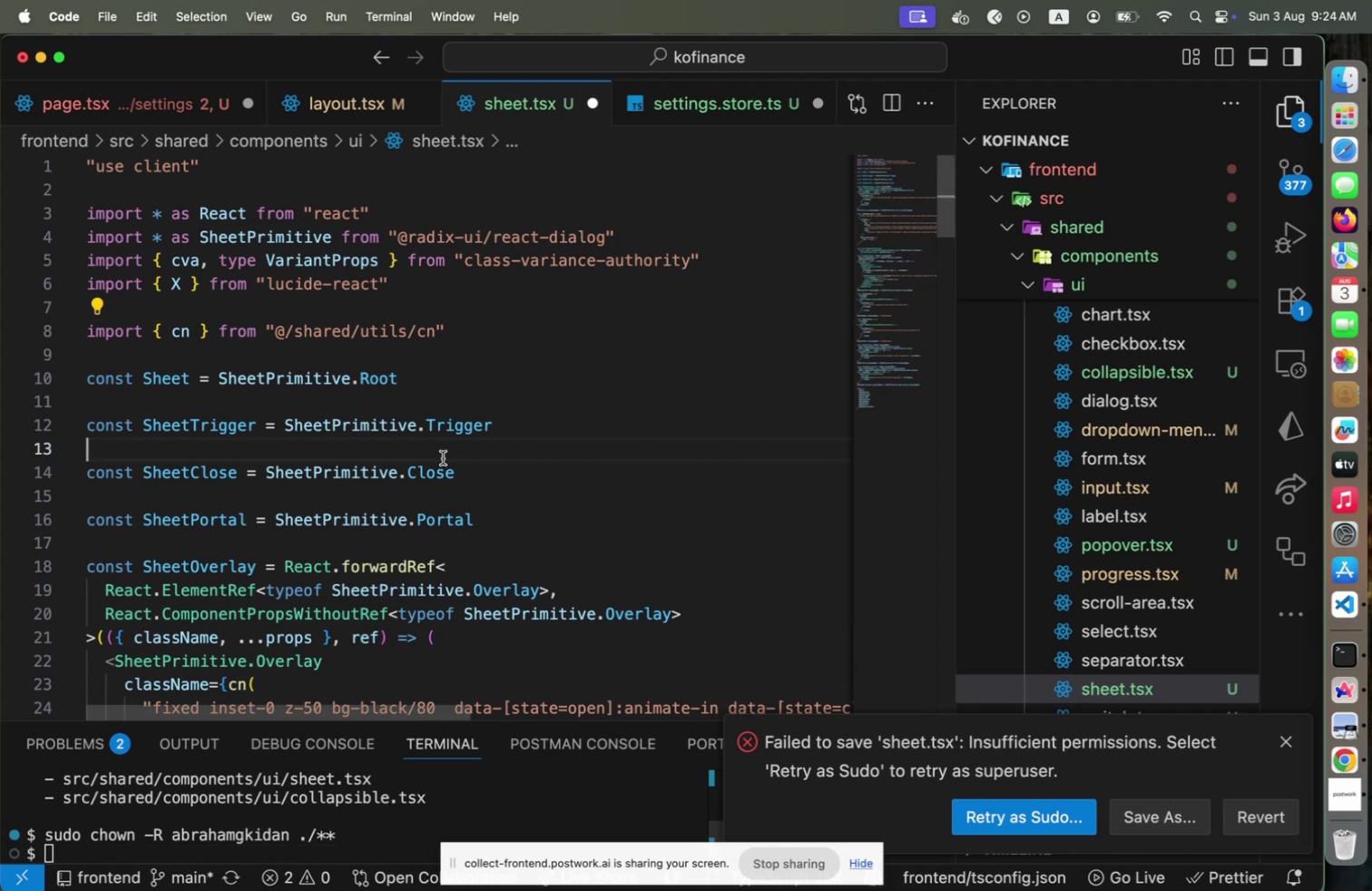 
left_click([443, 457])
 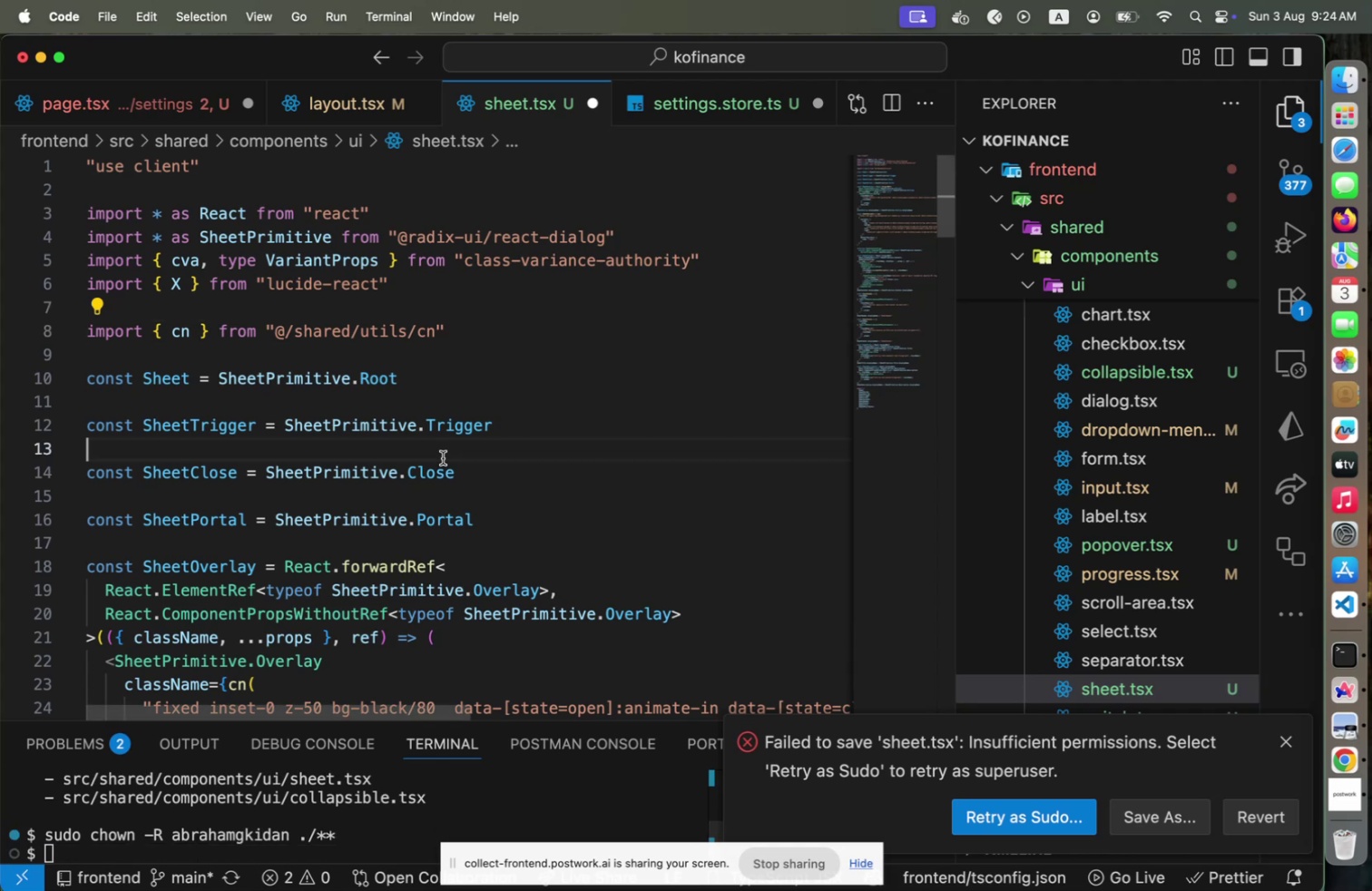 
key(Meta+S)
 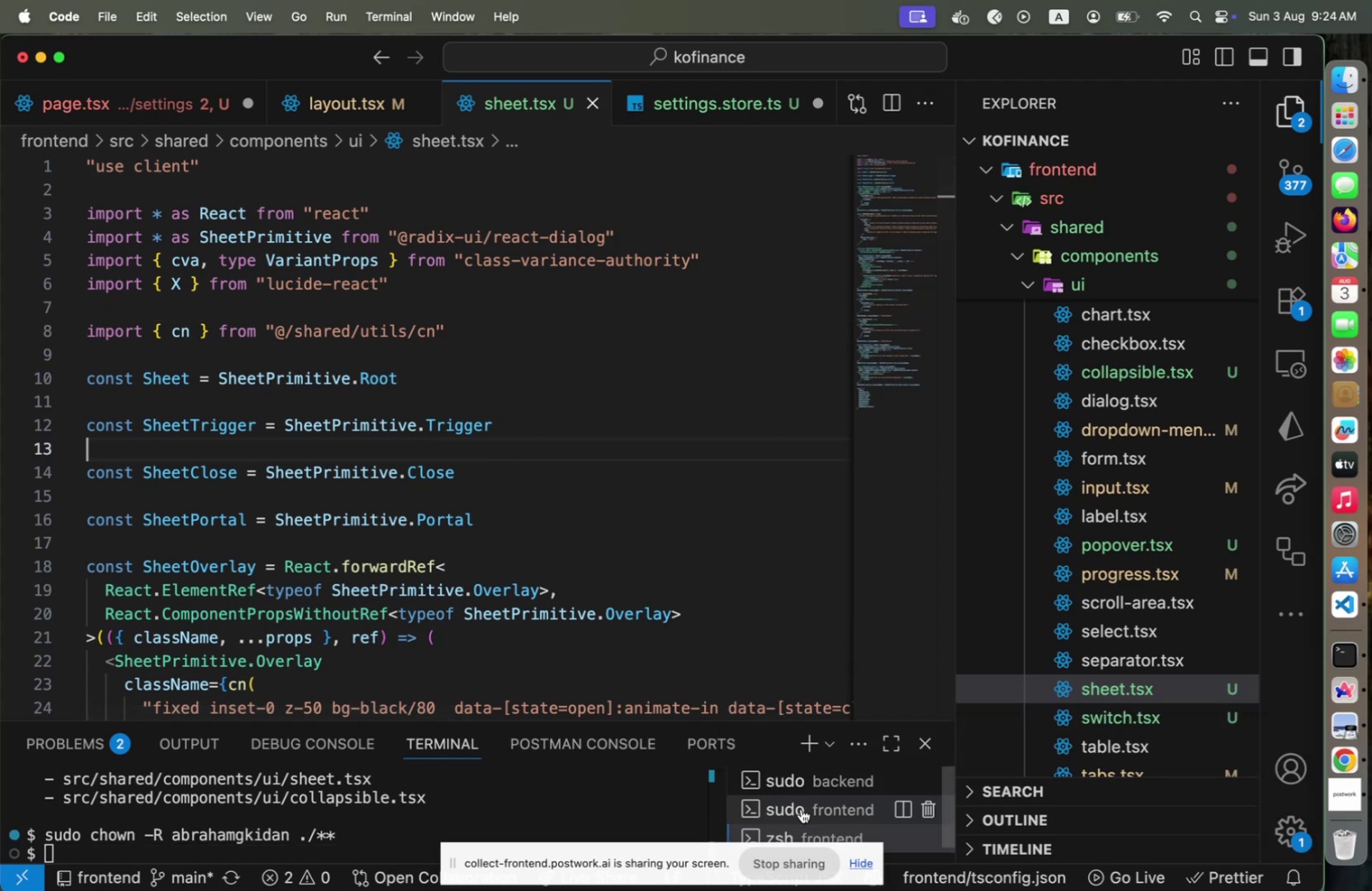 
key(Meta+CommandLeft)
 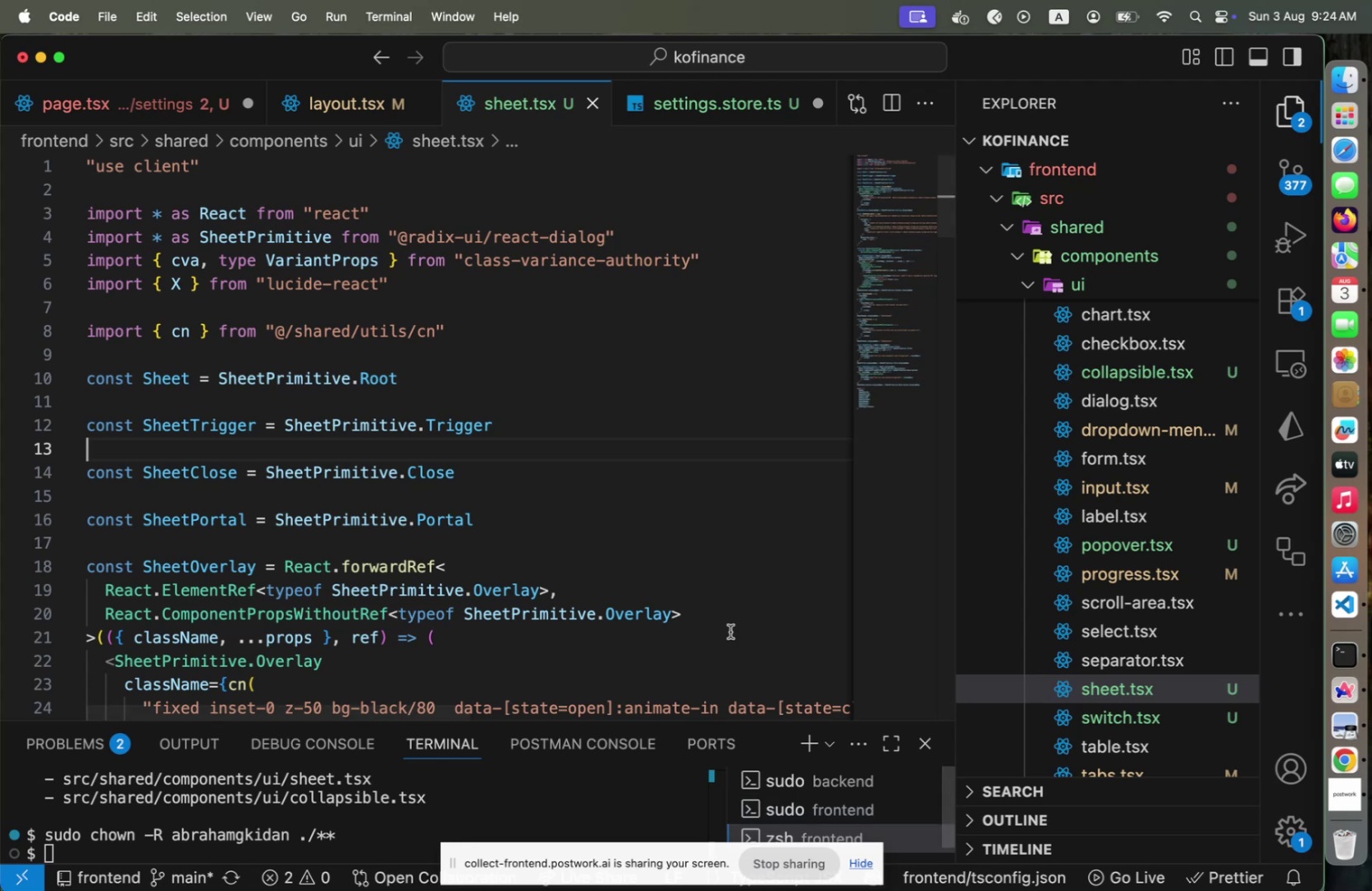 
key(Meta+Tab)
 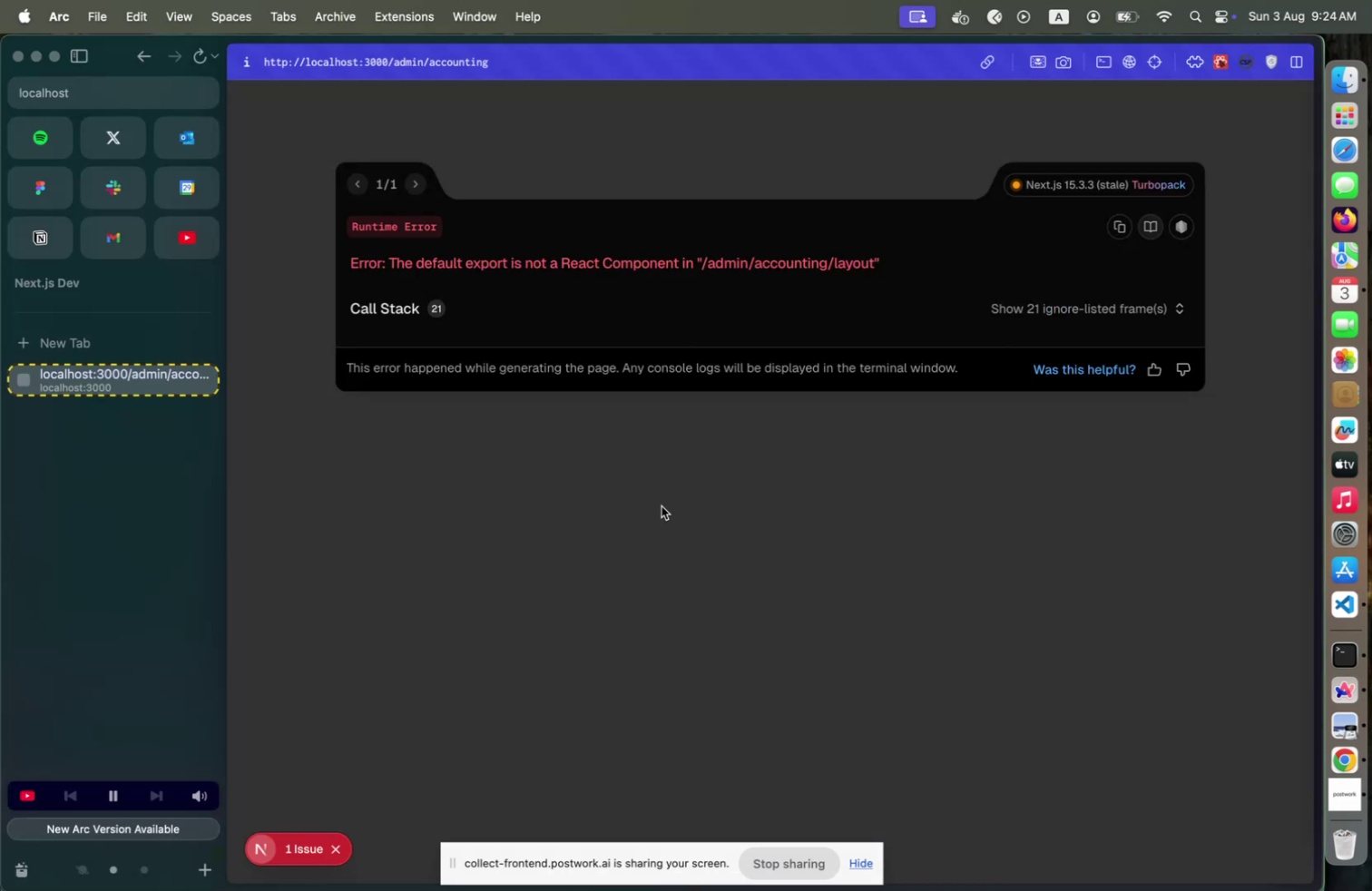 
wait(7.0)
 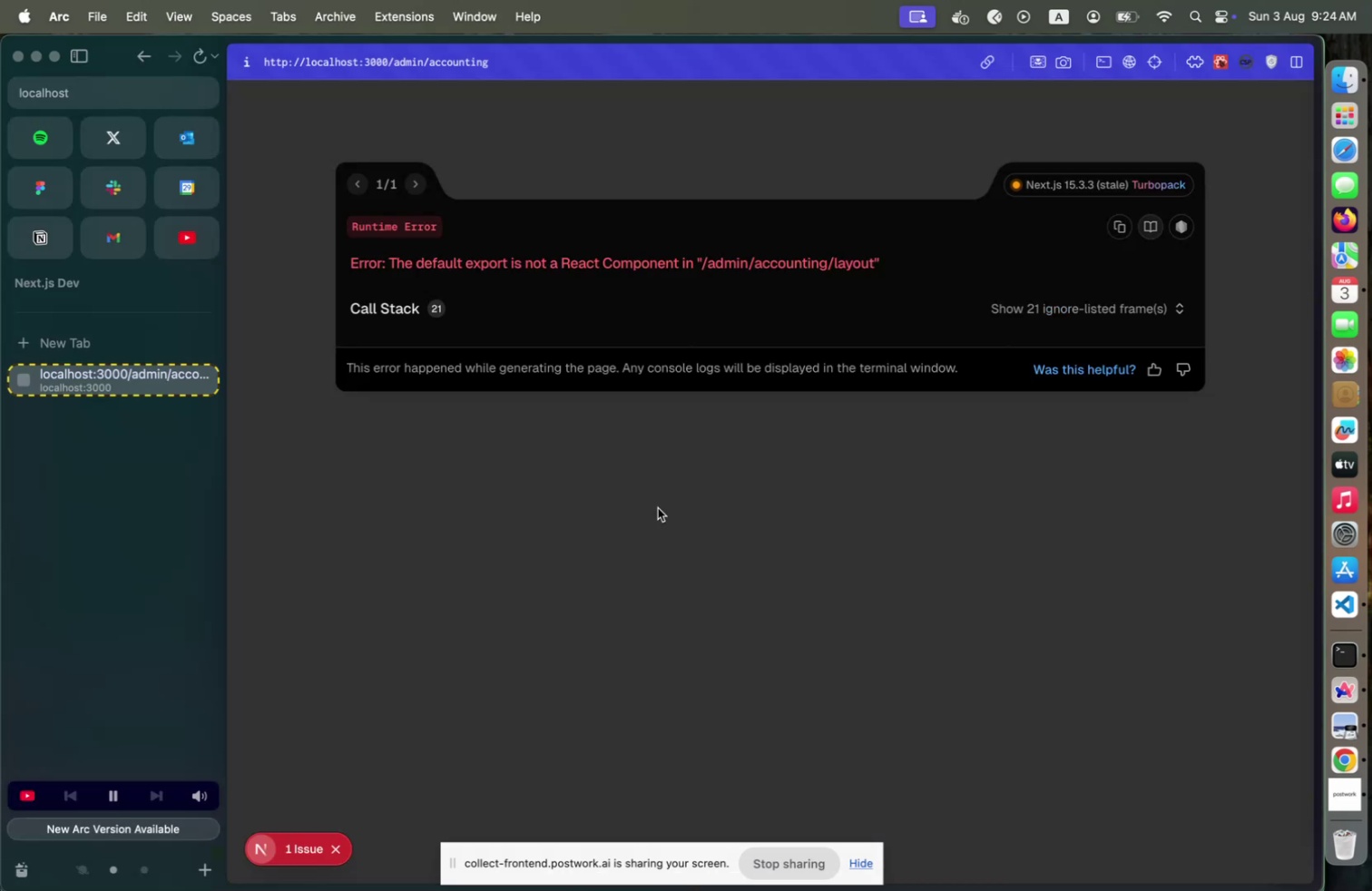 
left_click([516, 64])
 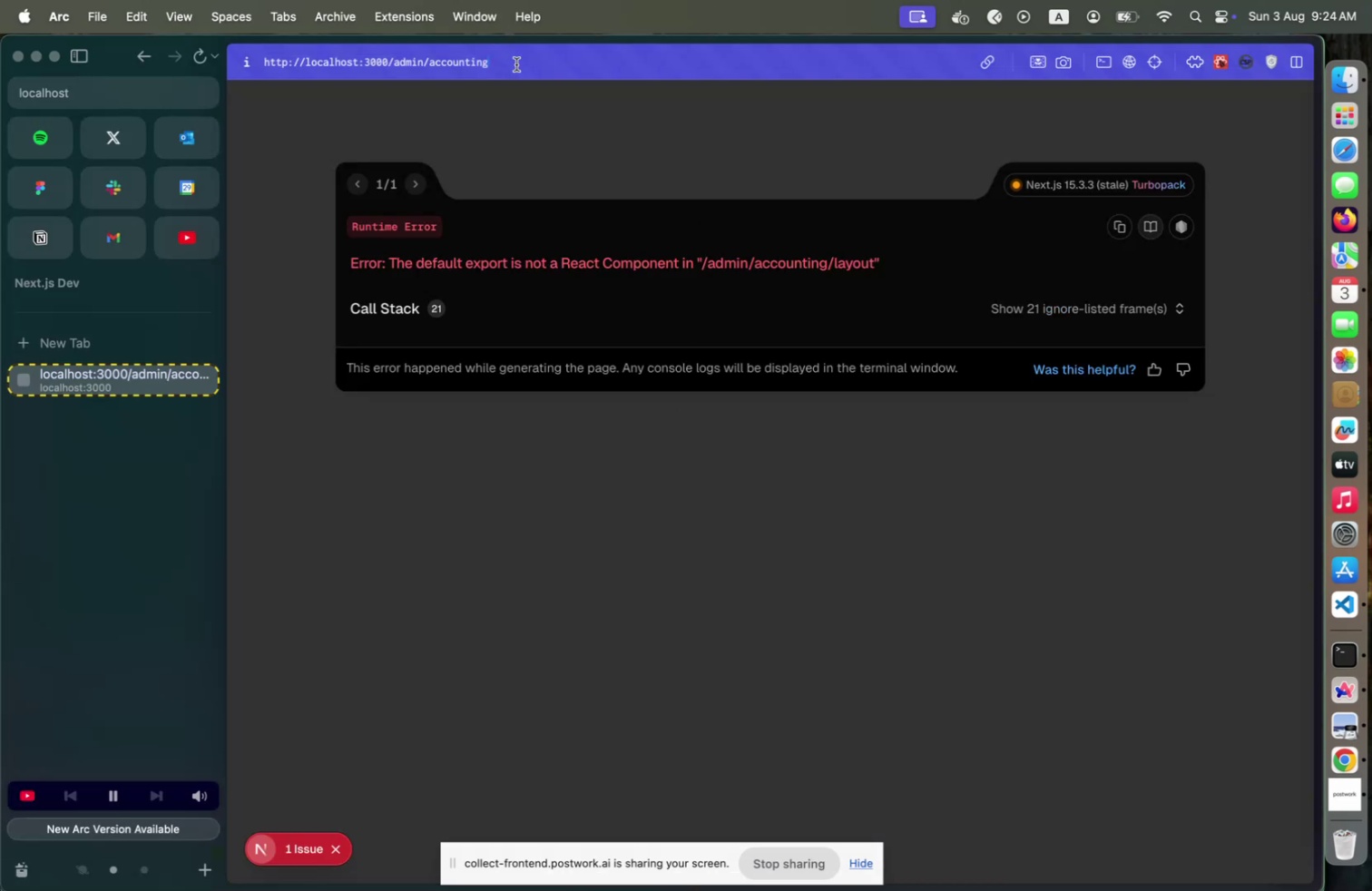 
hold_key(key=Backspace, duration=1.13)
 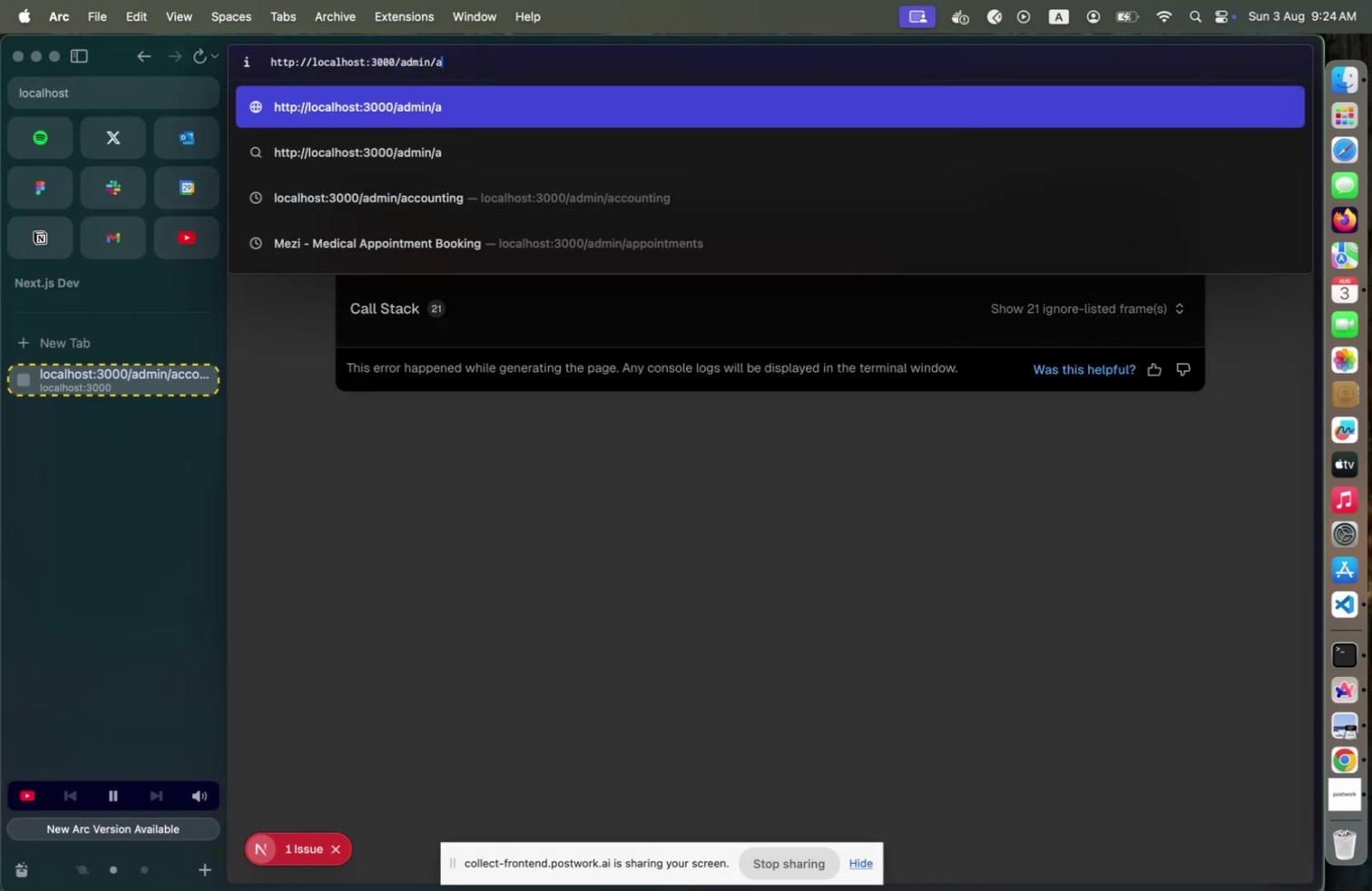 
key(Backspace)
 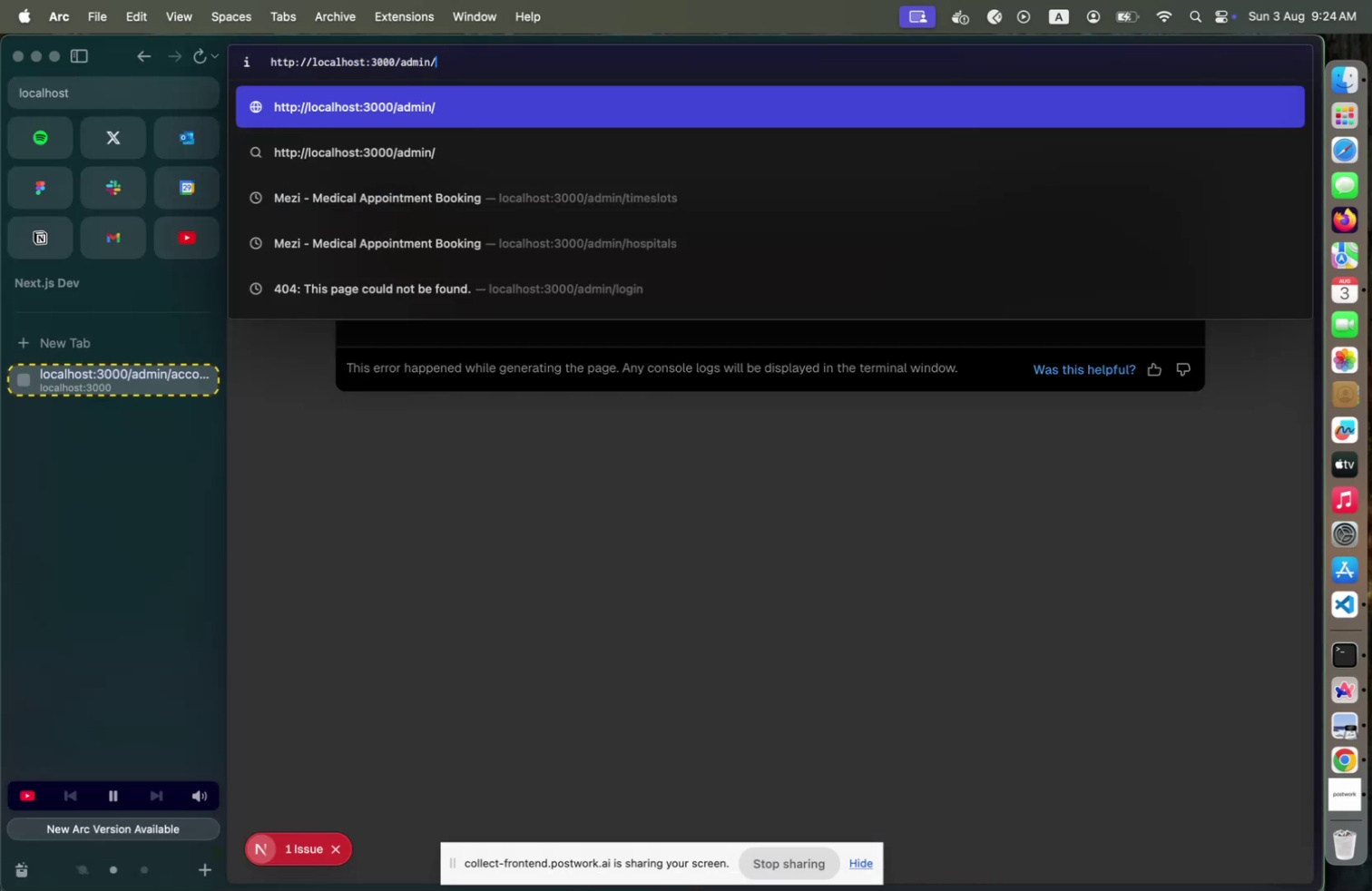 
key(Enter)
 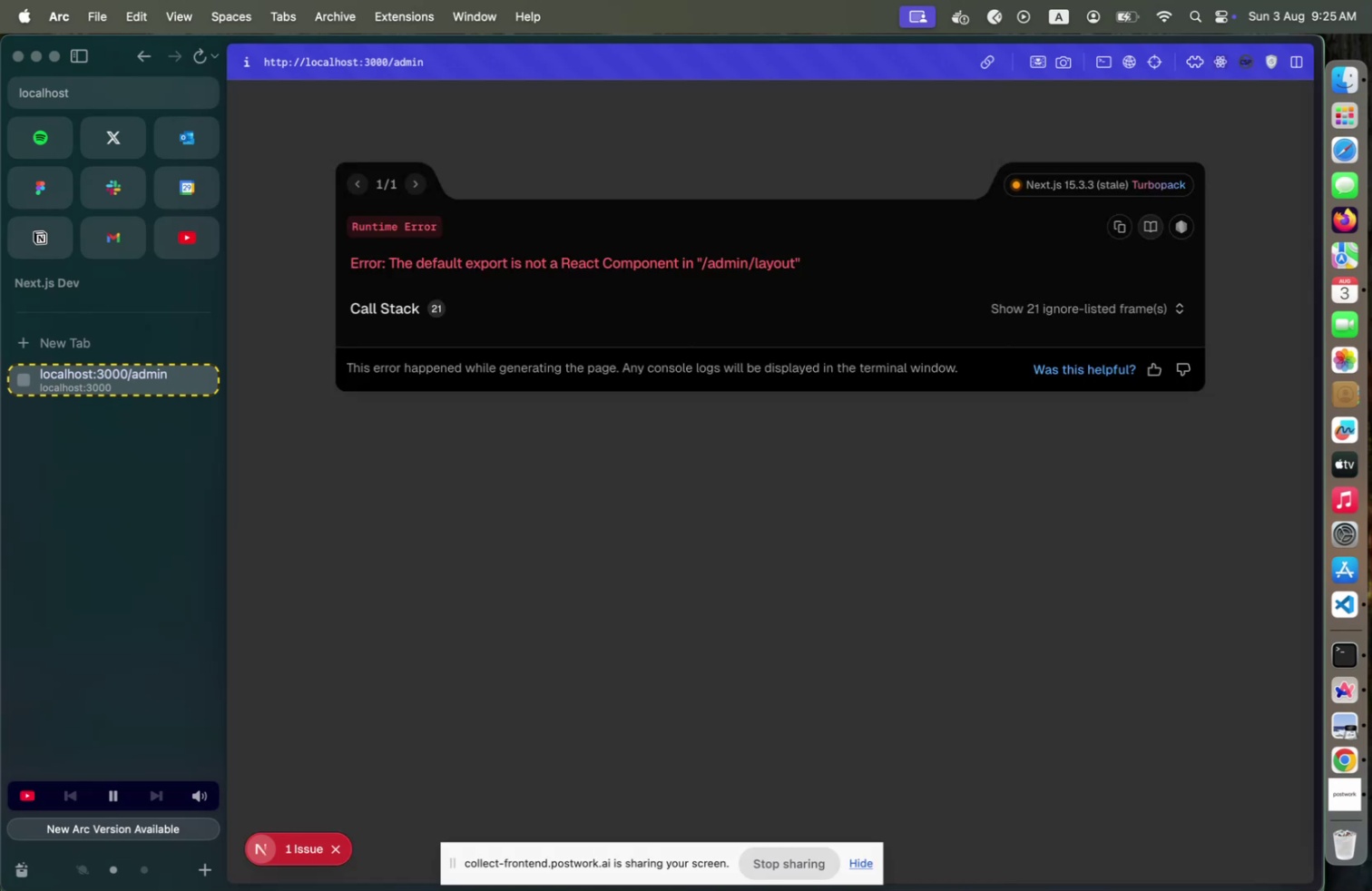 
key(Meta+CommandLeft)
 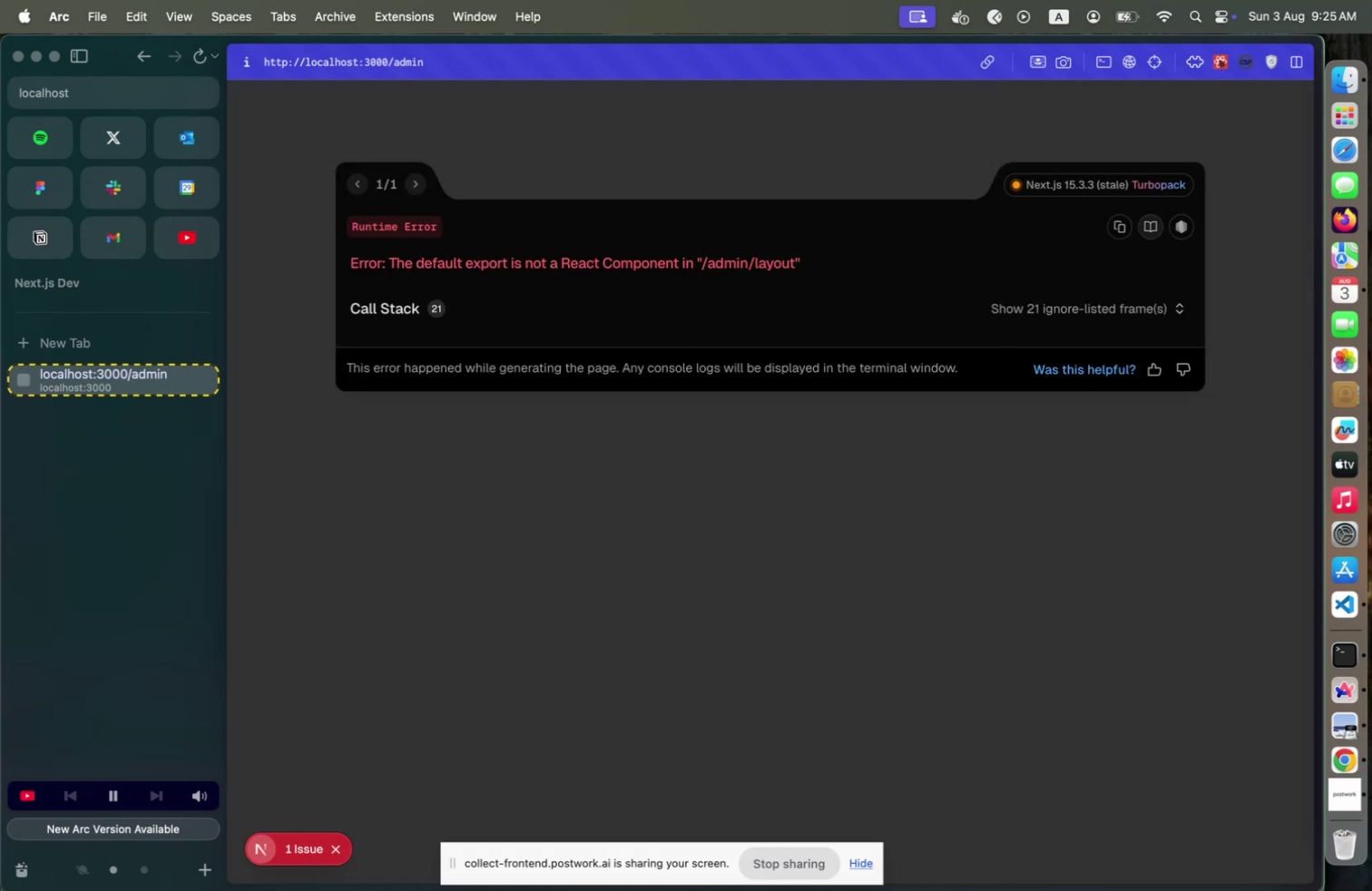 
key(Meta+Tab)
 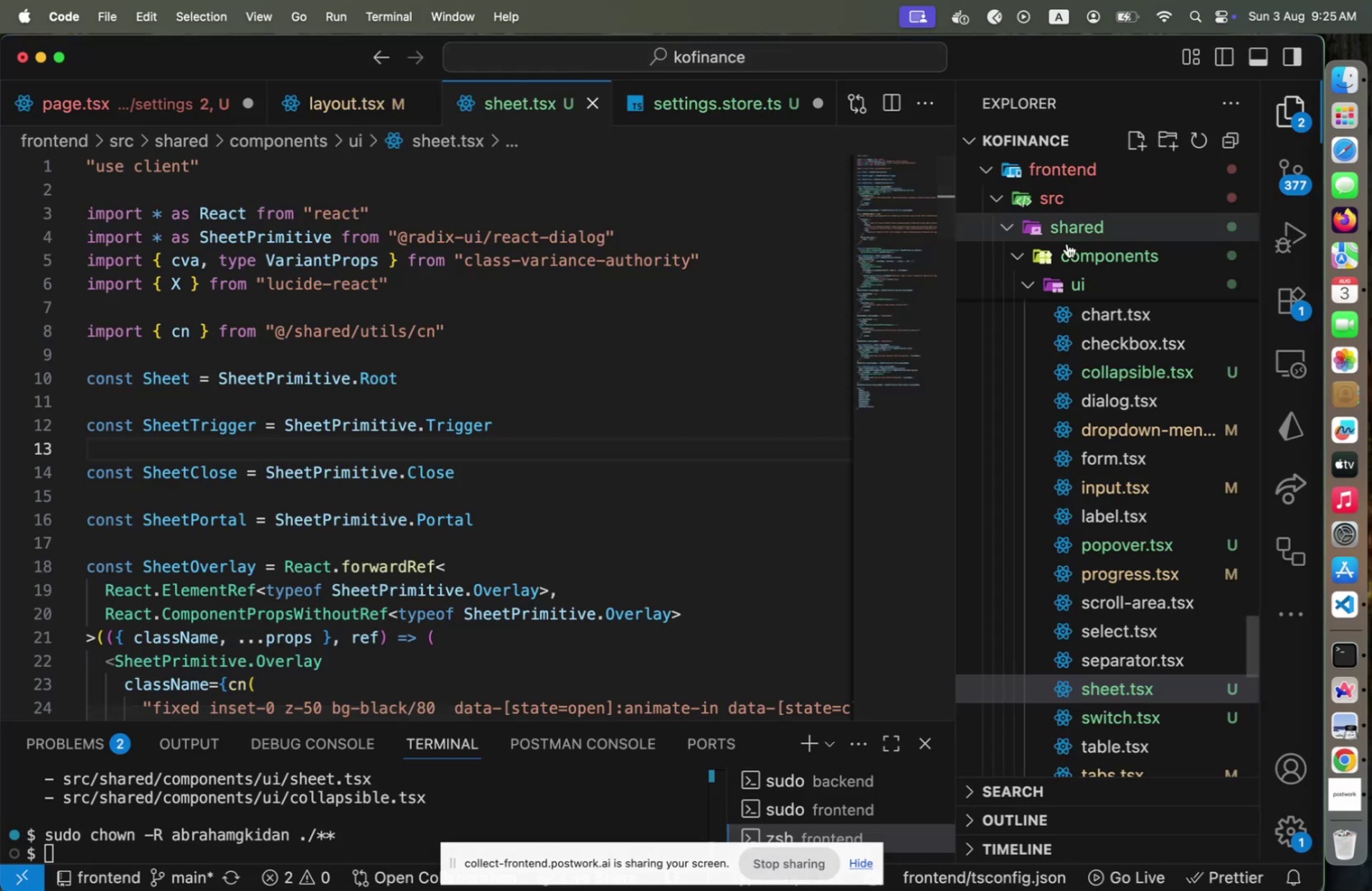 
scroll: coordinate [1174, 390], scroll_direction: up, amount: 32.0
 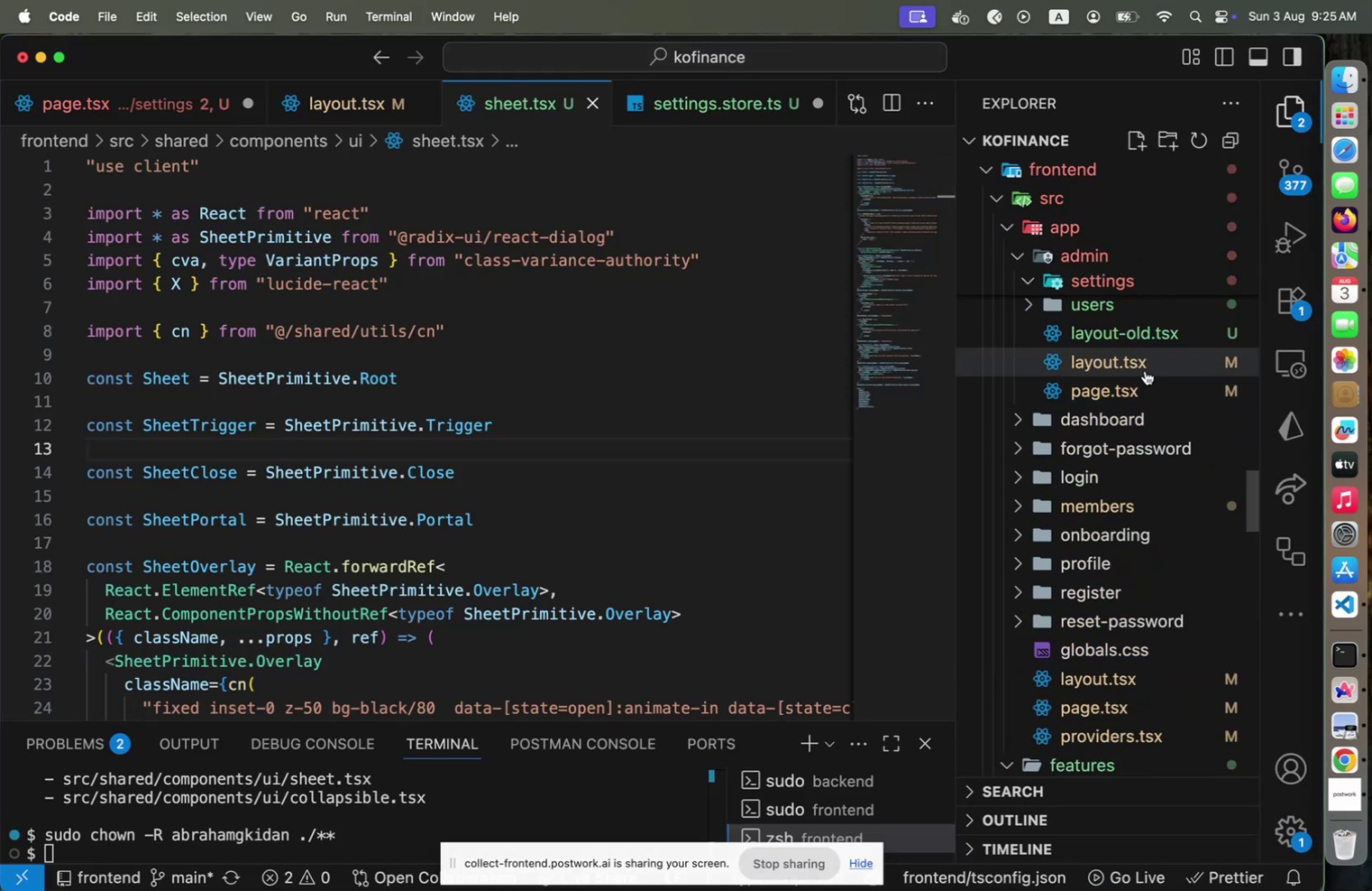 
left_click([1129, 358])
 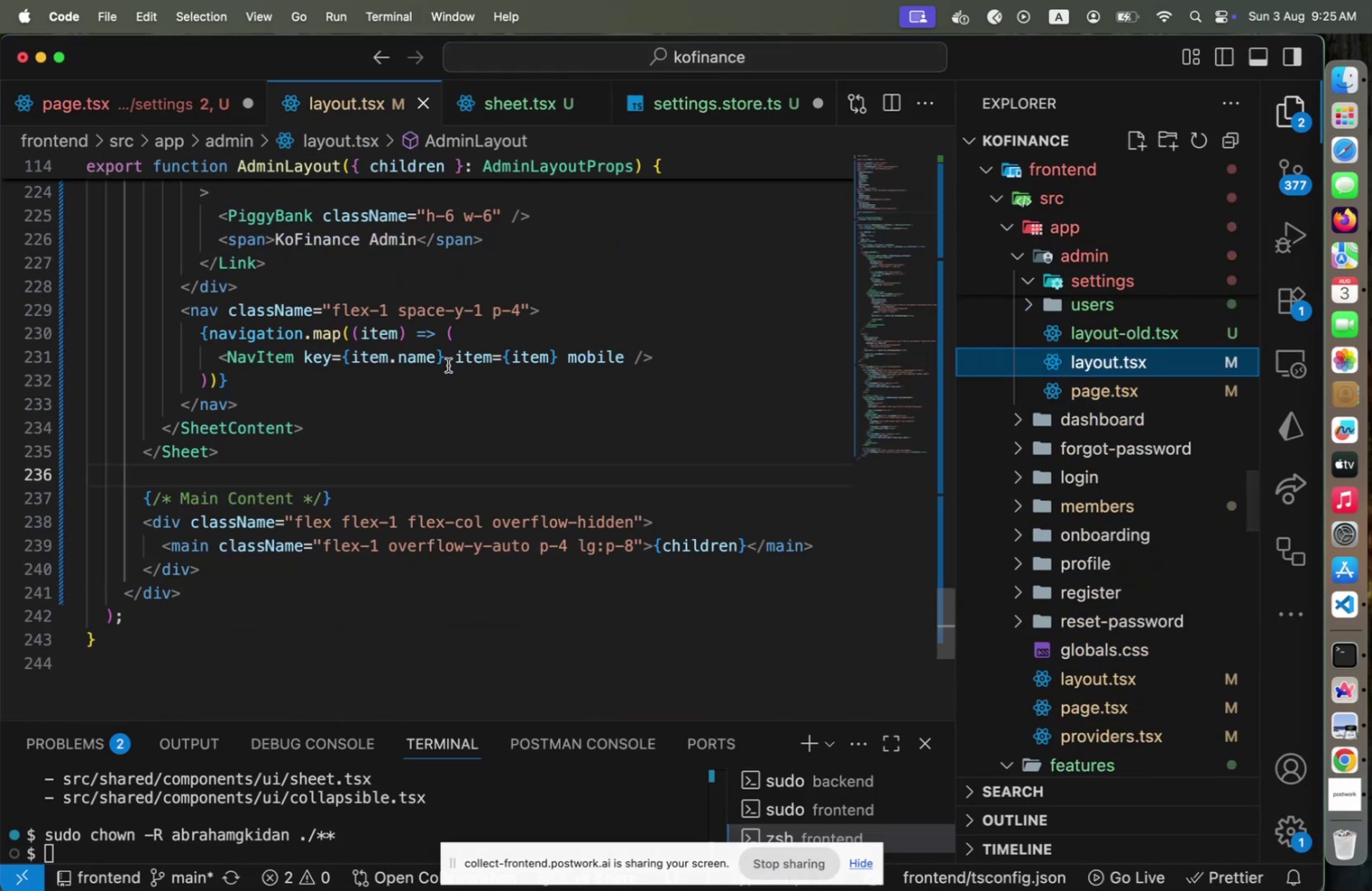 
scroll: coordinate [446, 383], scroll_direction: up, amount: 24.0
 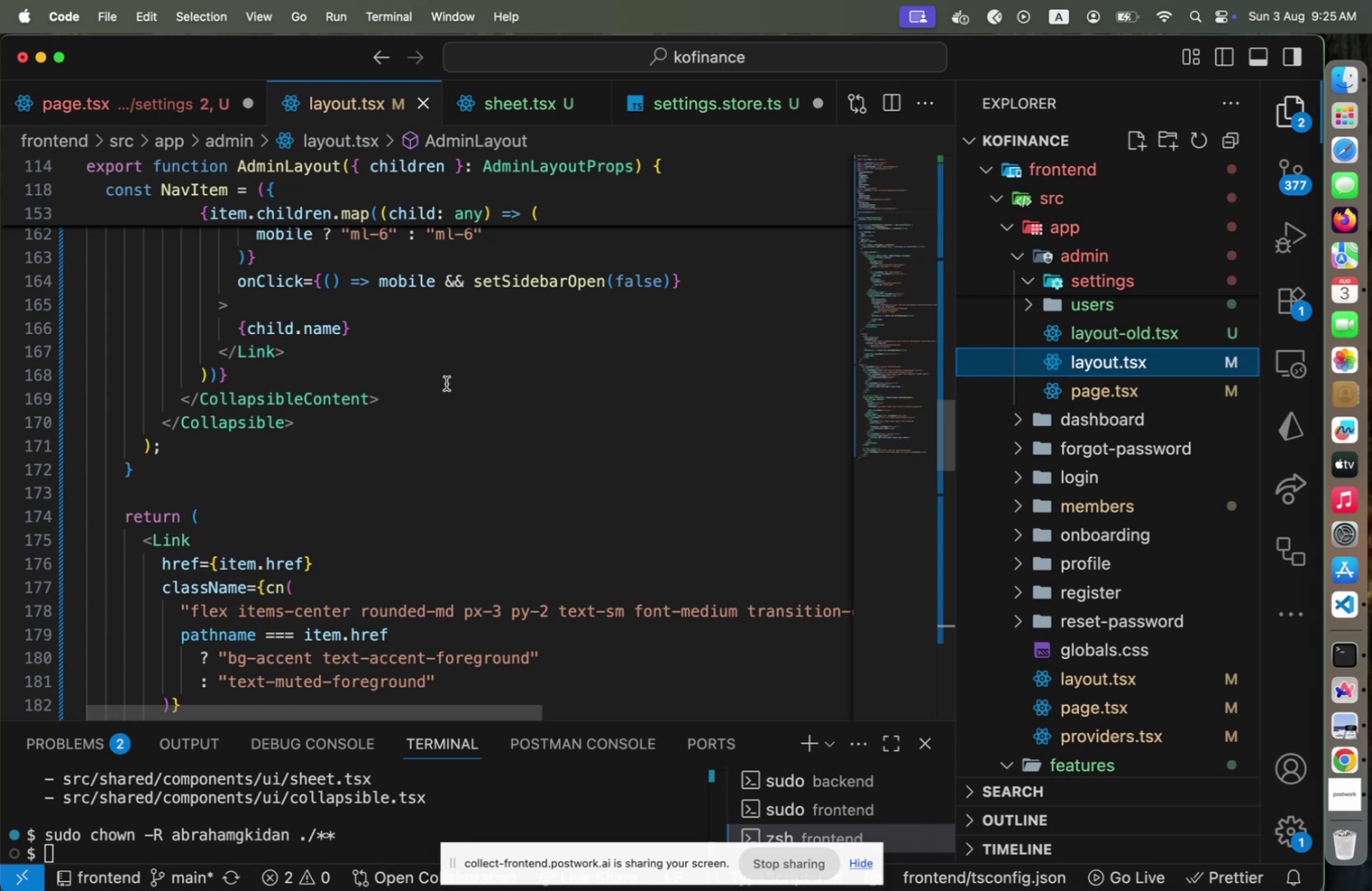 
scroll: coordinate [446, 383], scroll_direction: down, amount: 5.0
 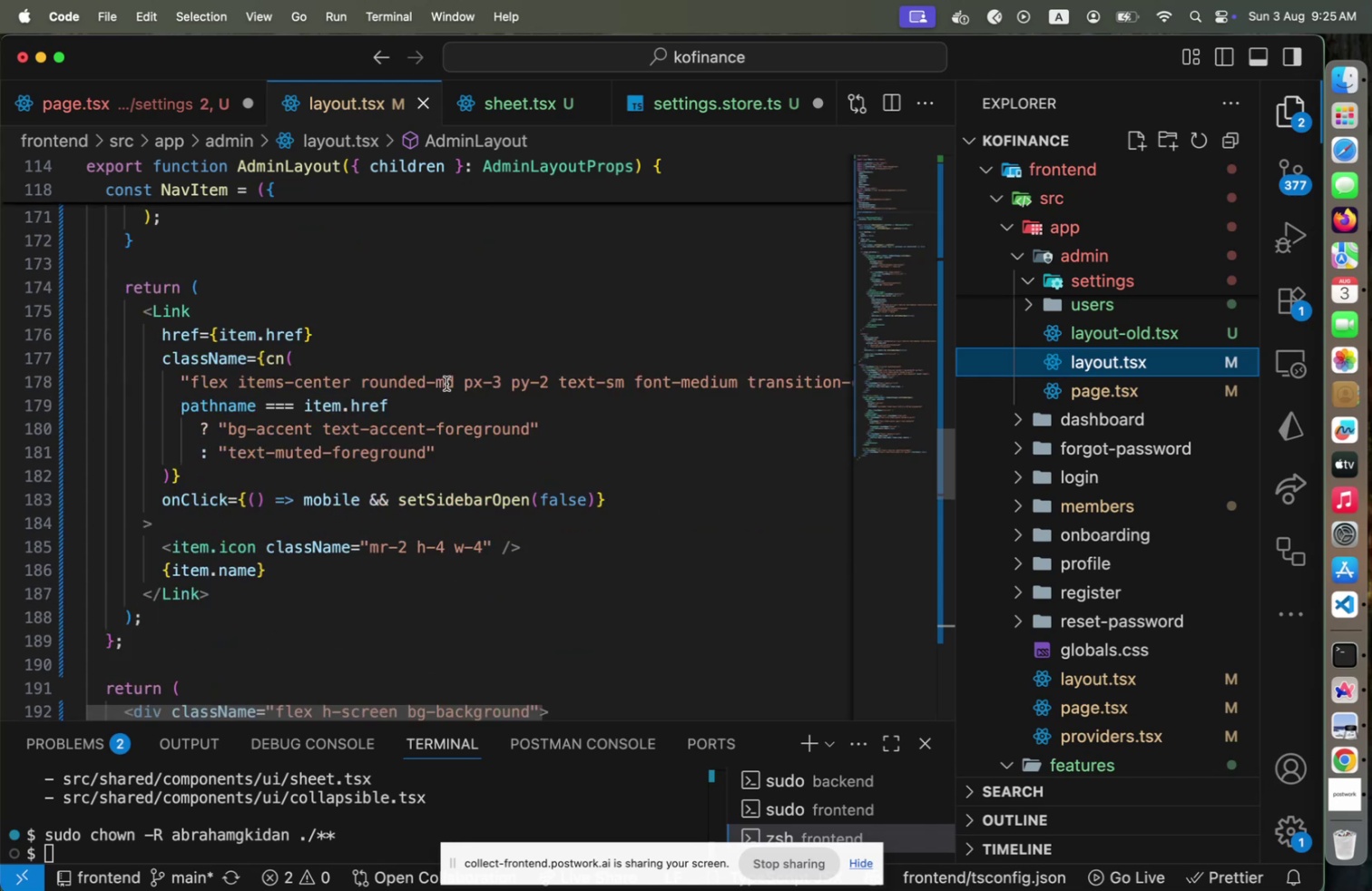 
scroll: coordinate [446, 383], scroll_direction: up, amount: 28.0
 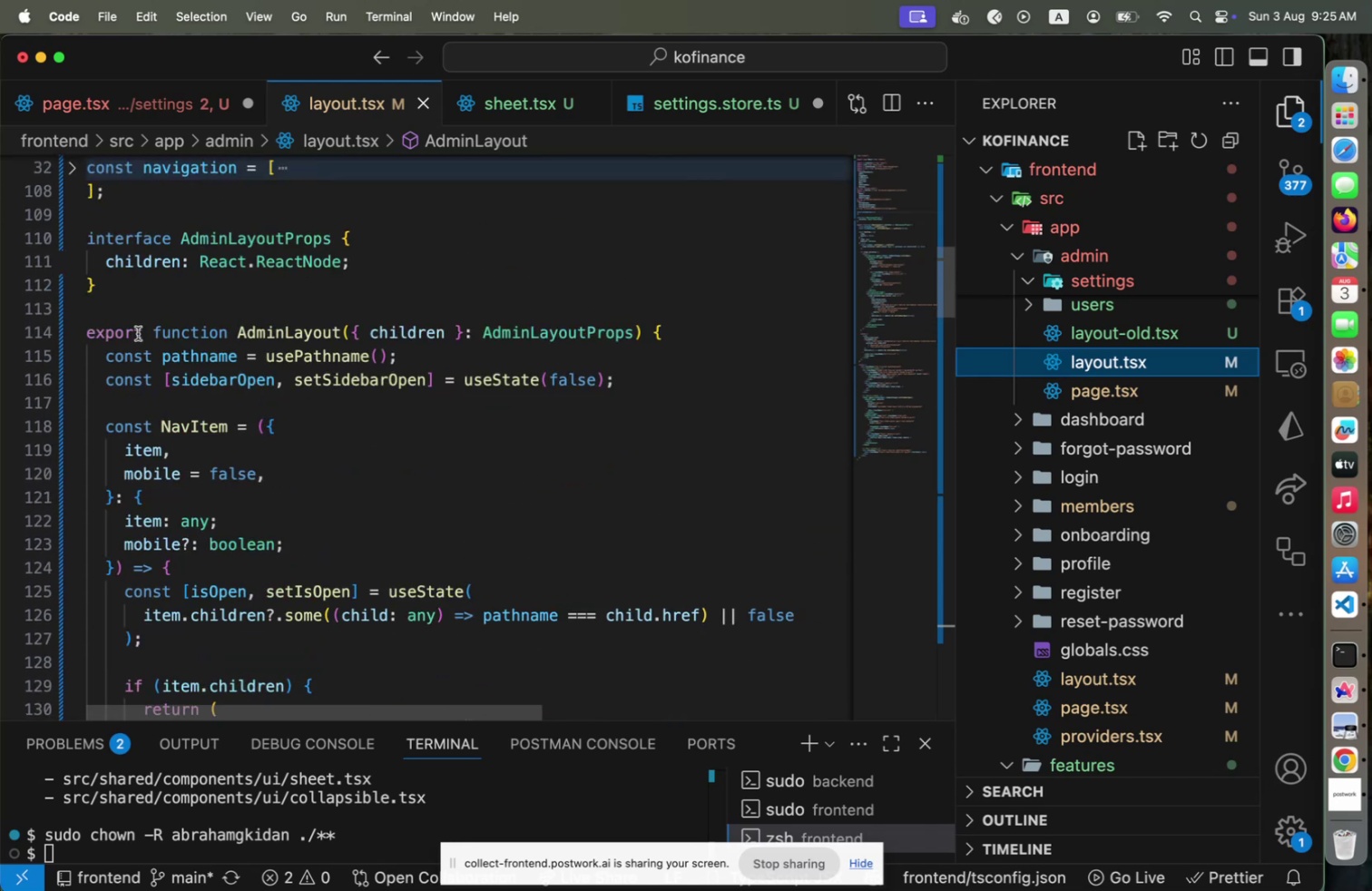 
left_click([143, 334])
 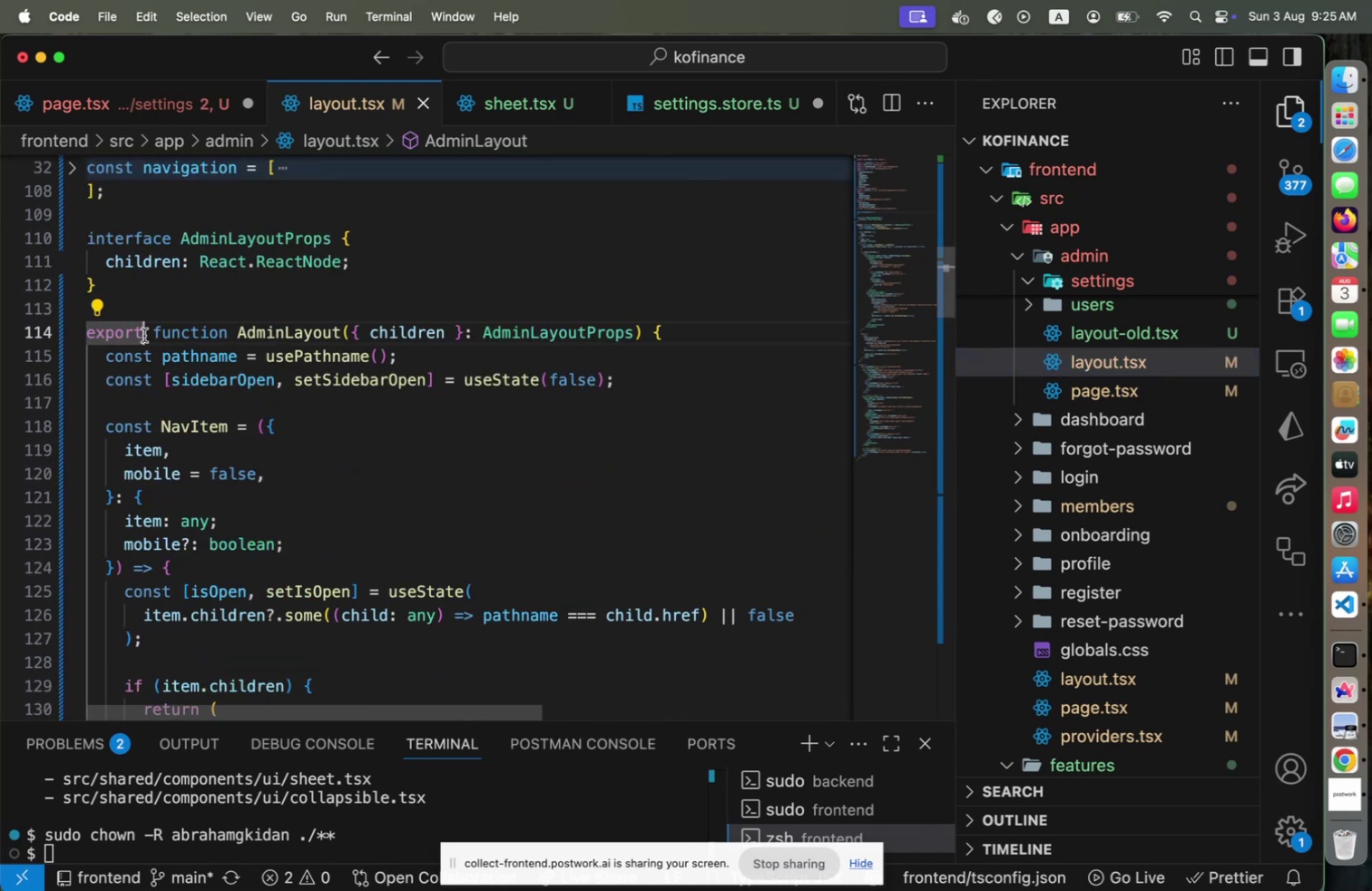 
type( default)
 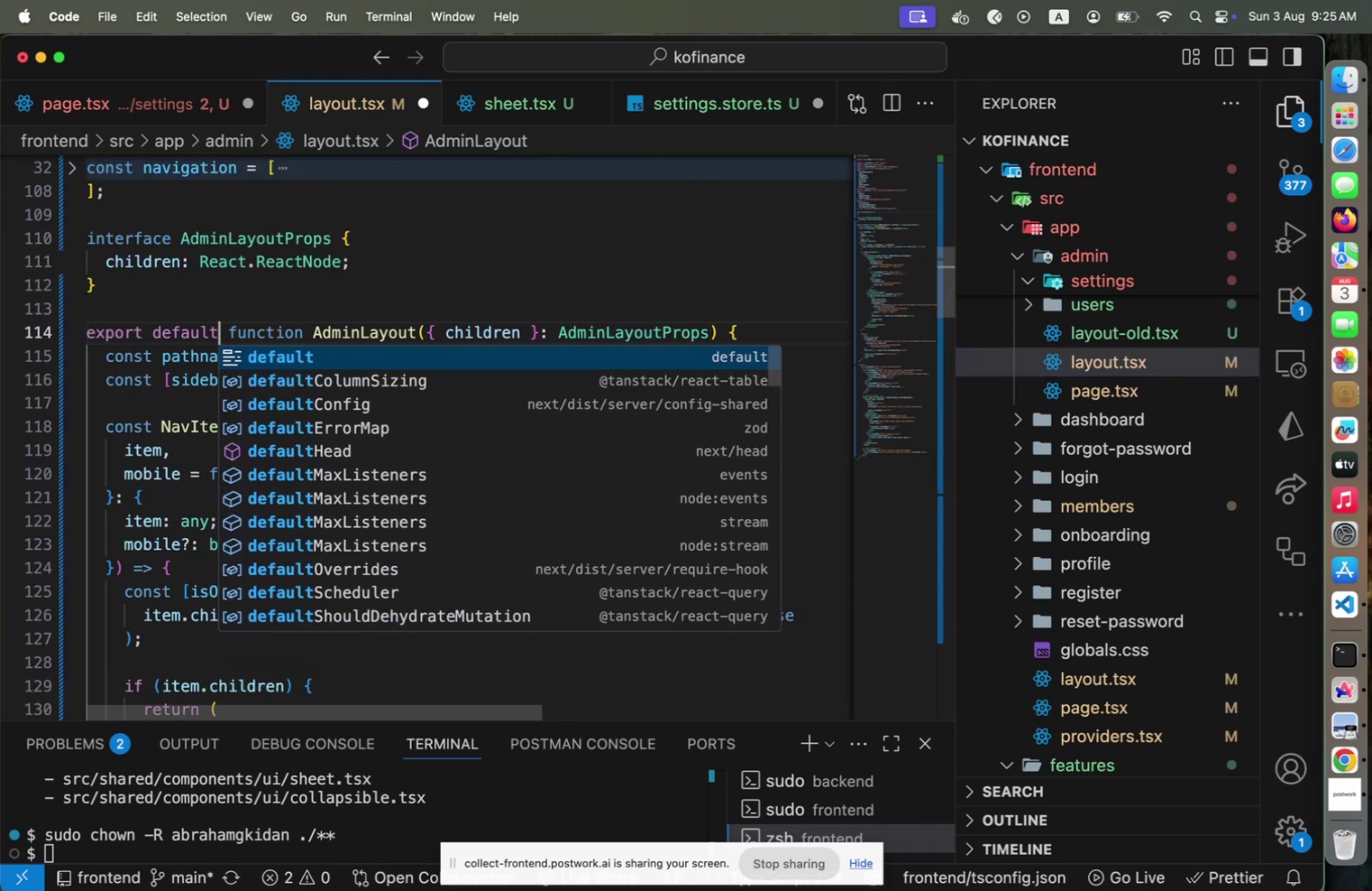 
key(ArrowRight)
 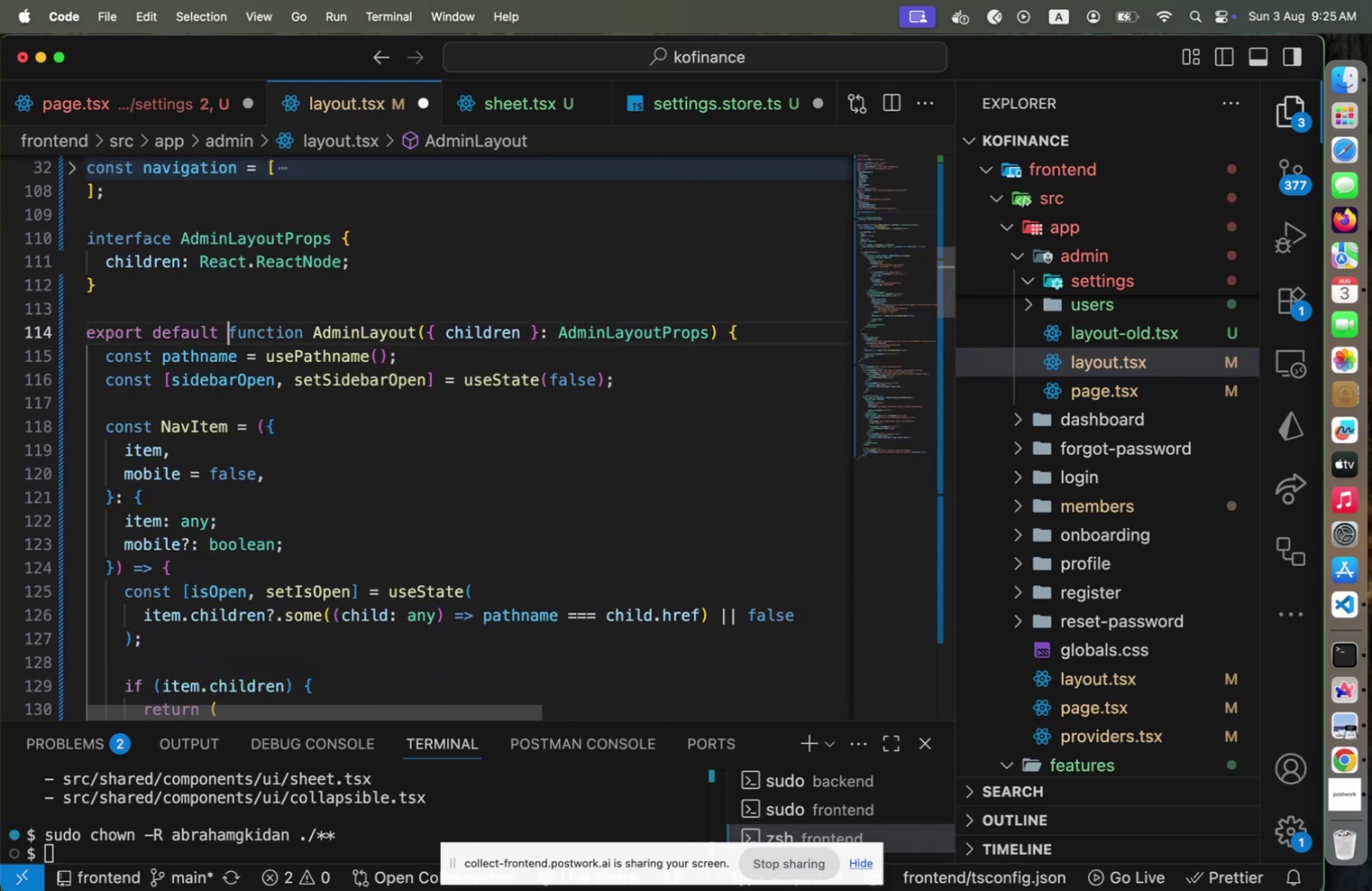 
key(Meta+CommandLeft)
 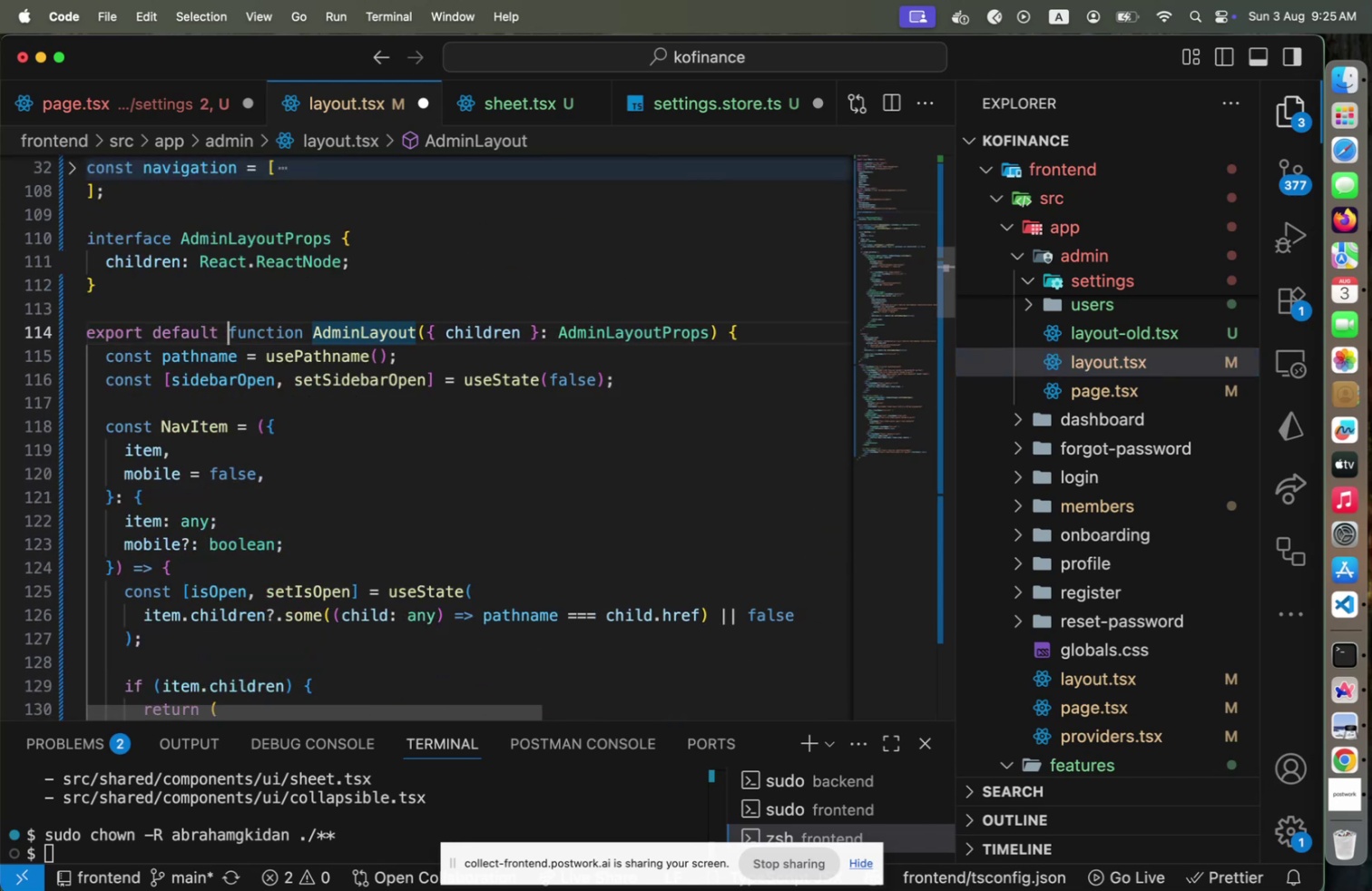 
key(Meta+S)
 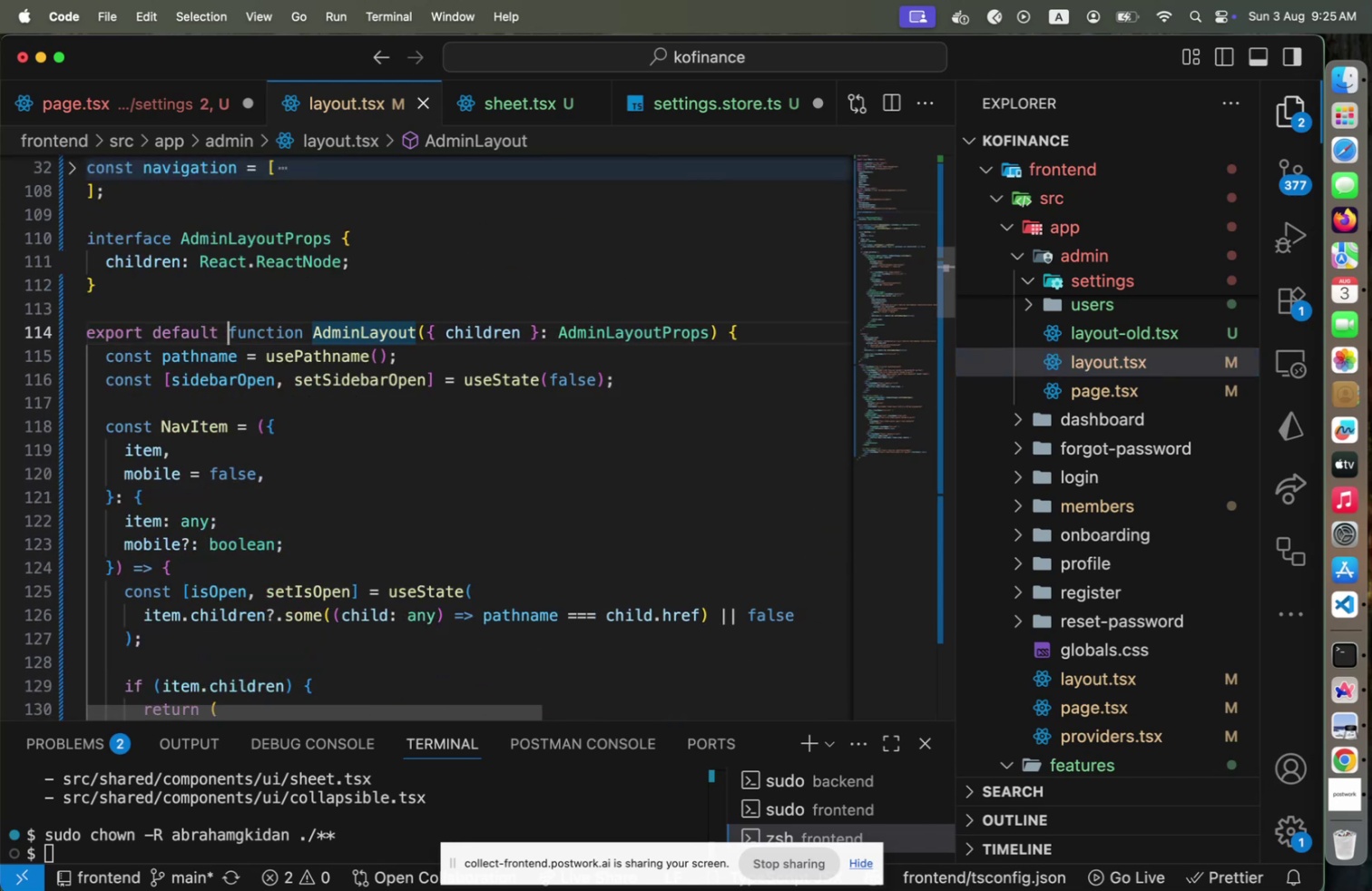 
key(Meta+CommandLeft)
 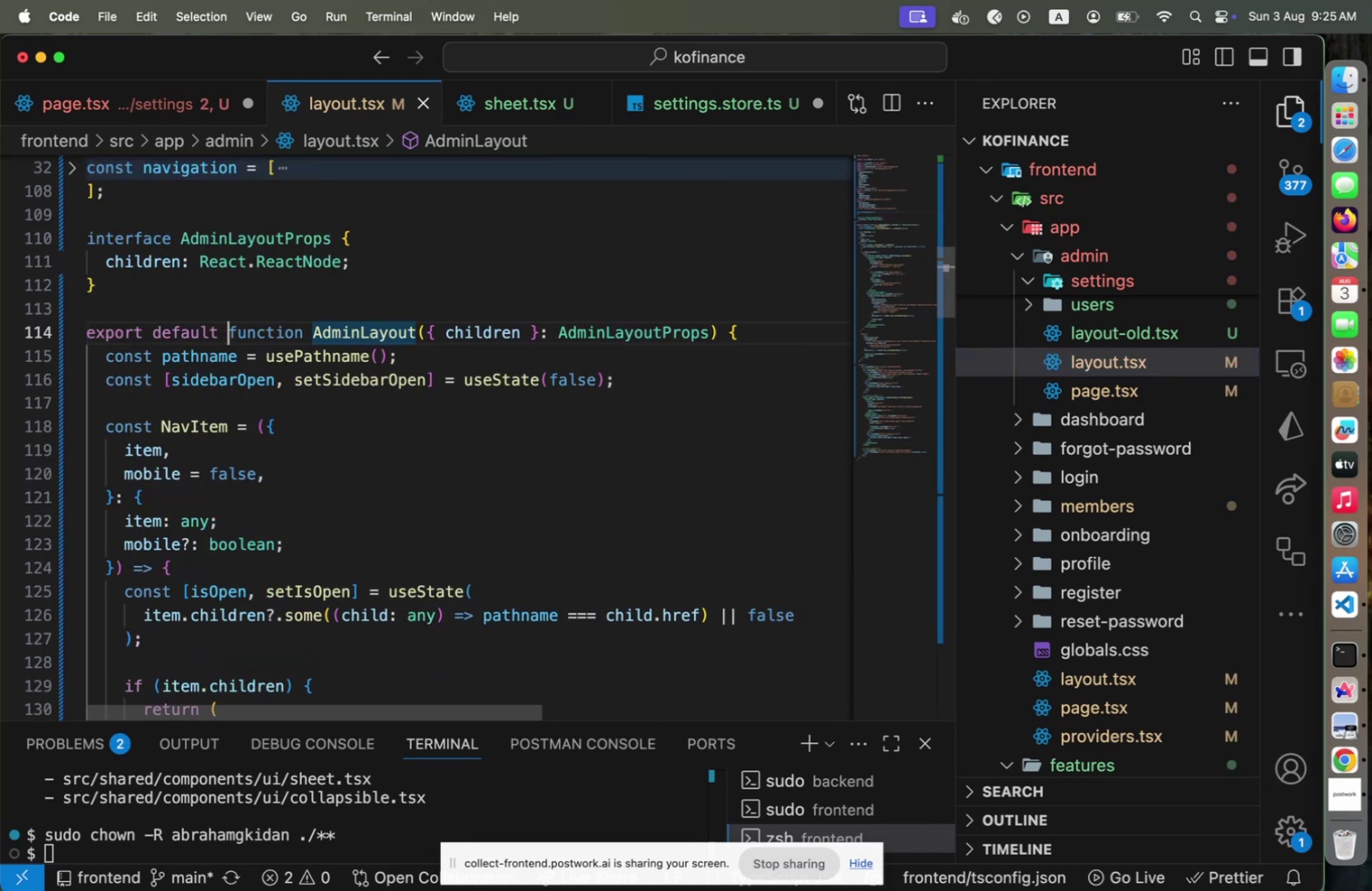 
hold_key(key=Tab, duration=0.35)
 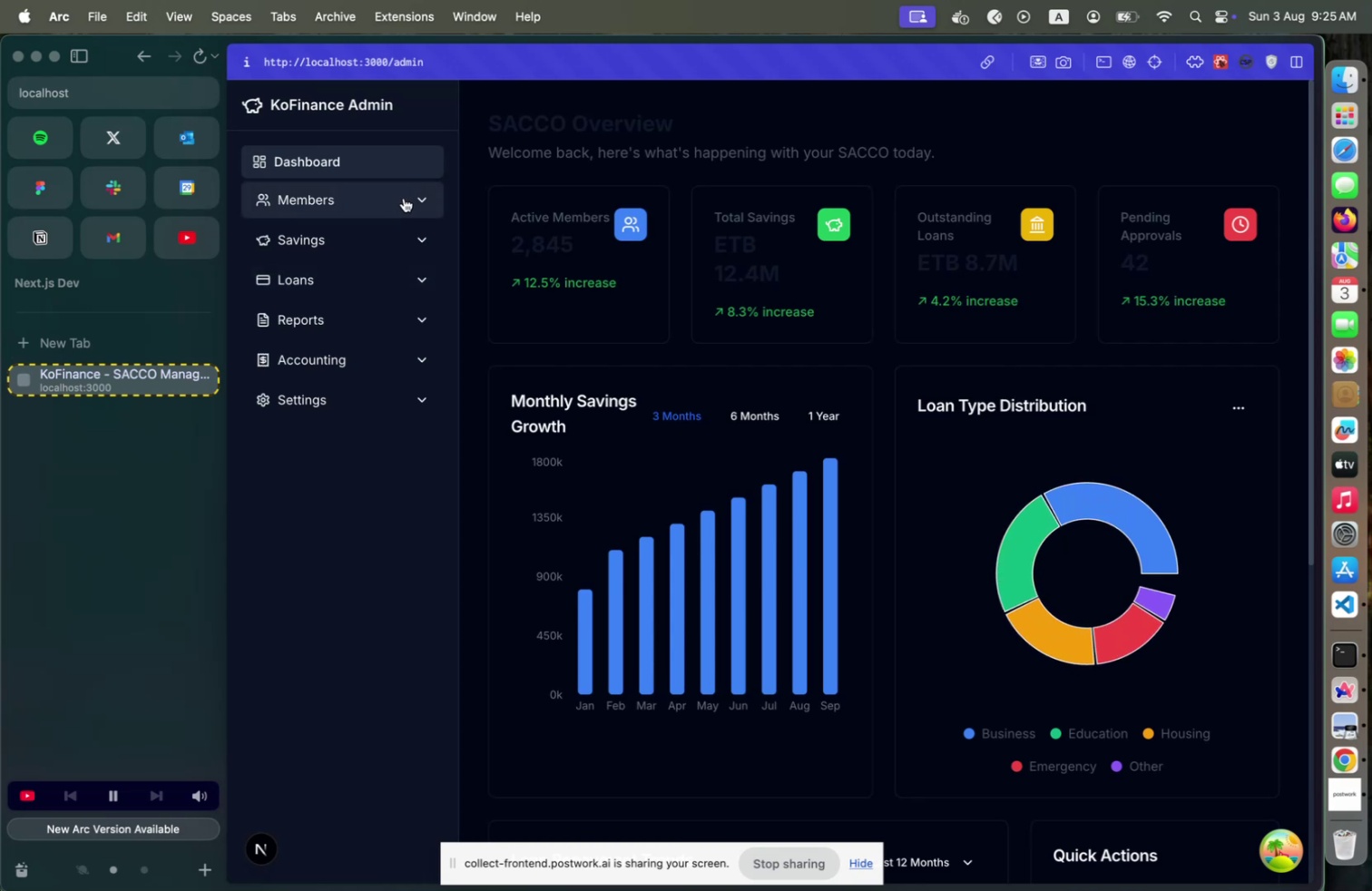 
left_click([413, 197])
 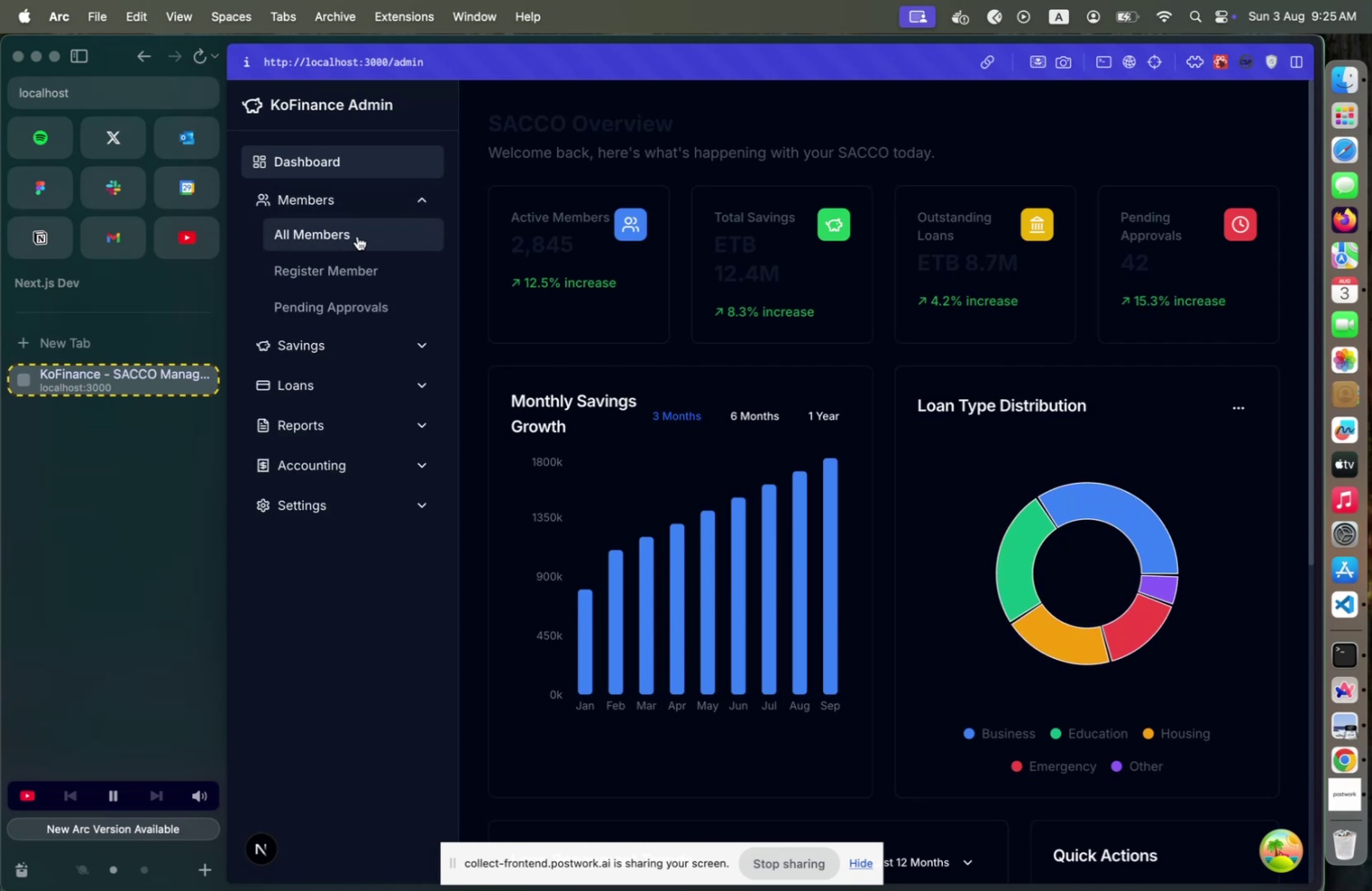 
left_click([358, 236])
 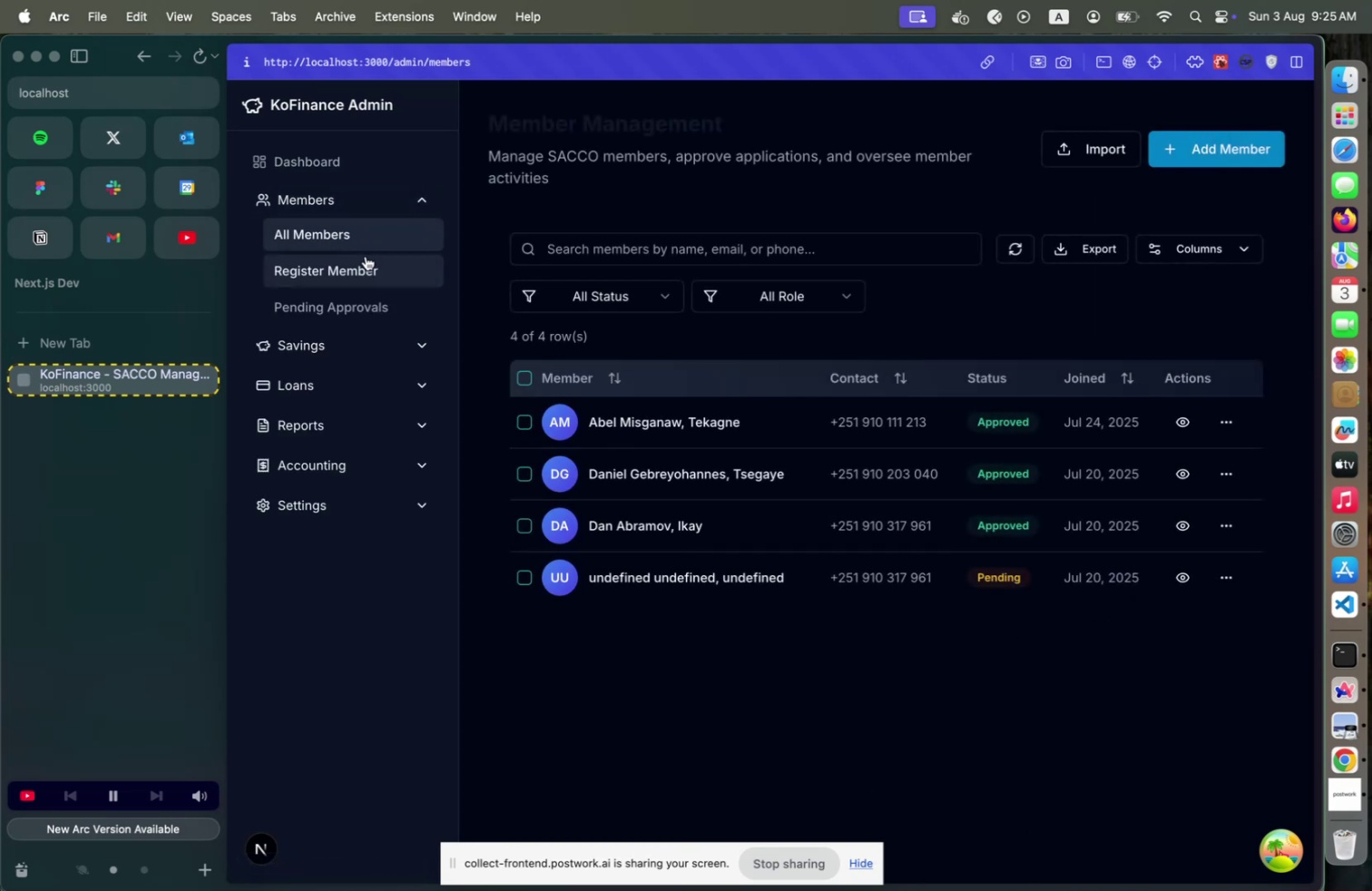 
left_click([365, 265])
 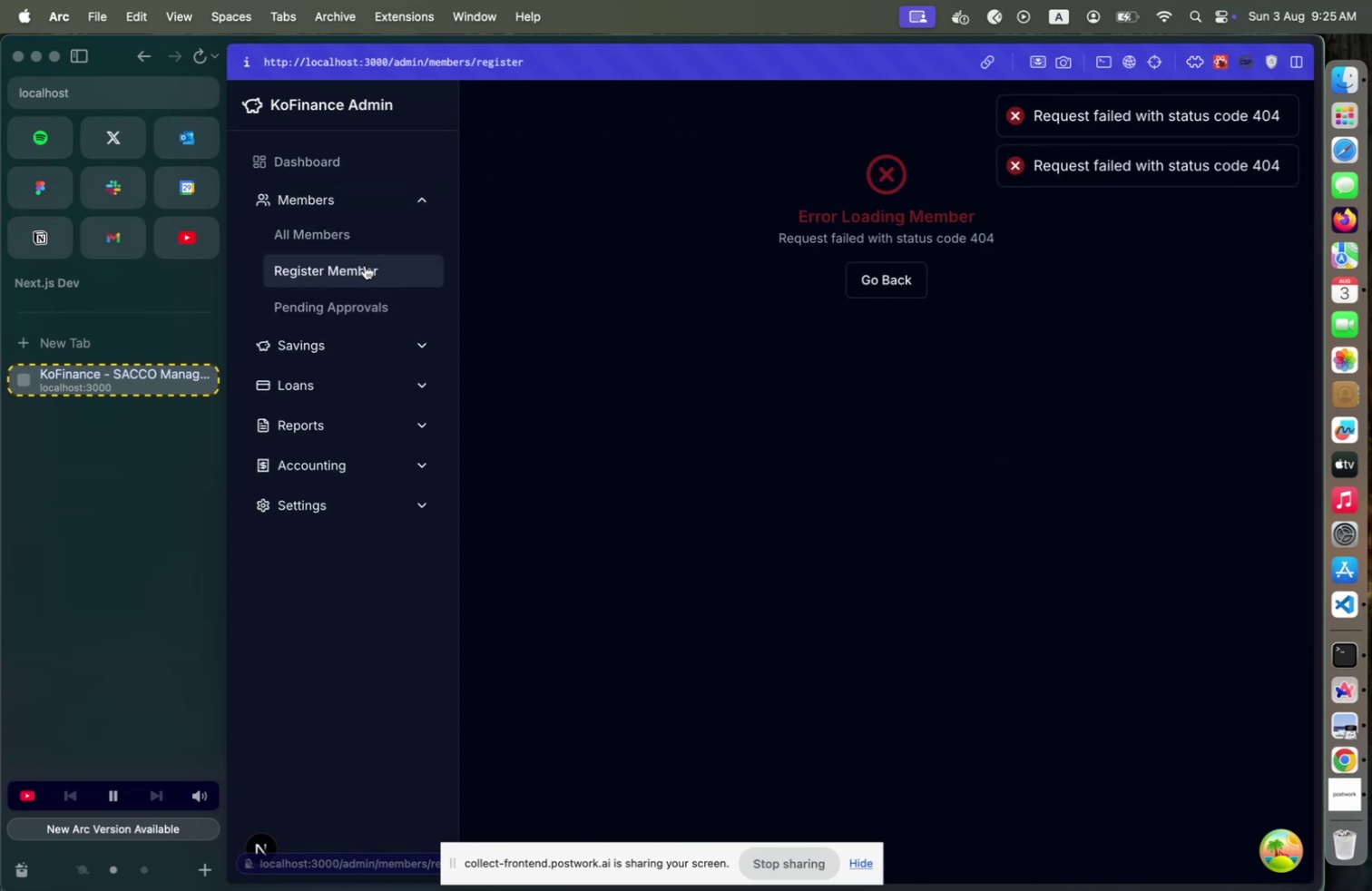 
left_click([353, 295])
 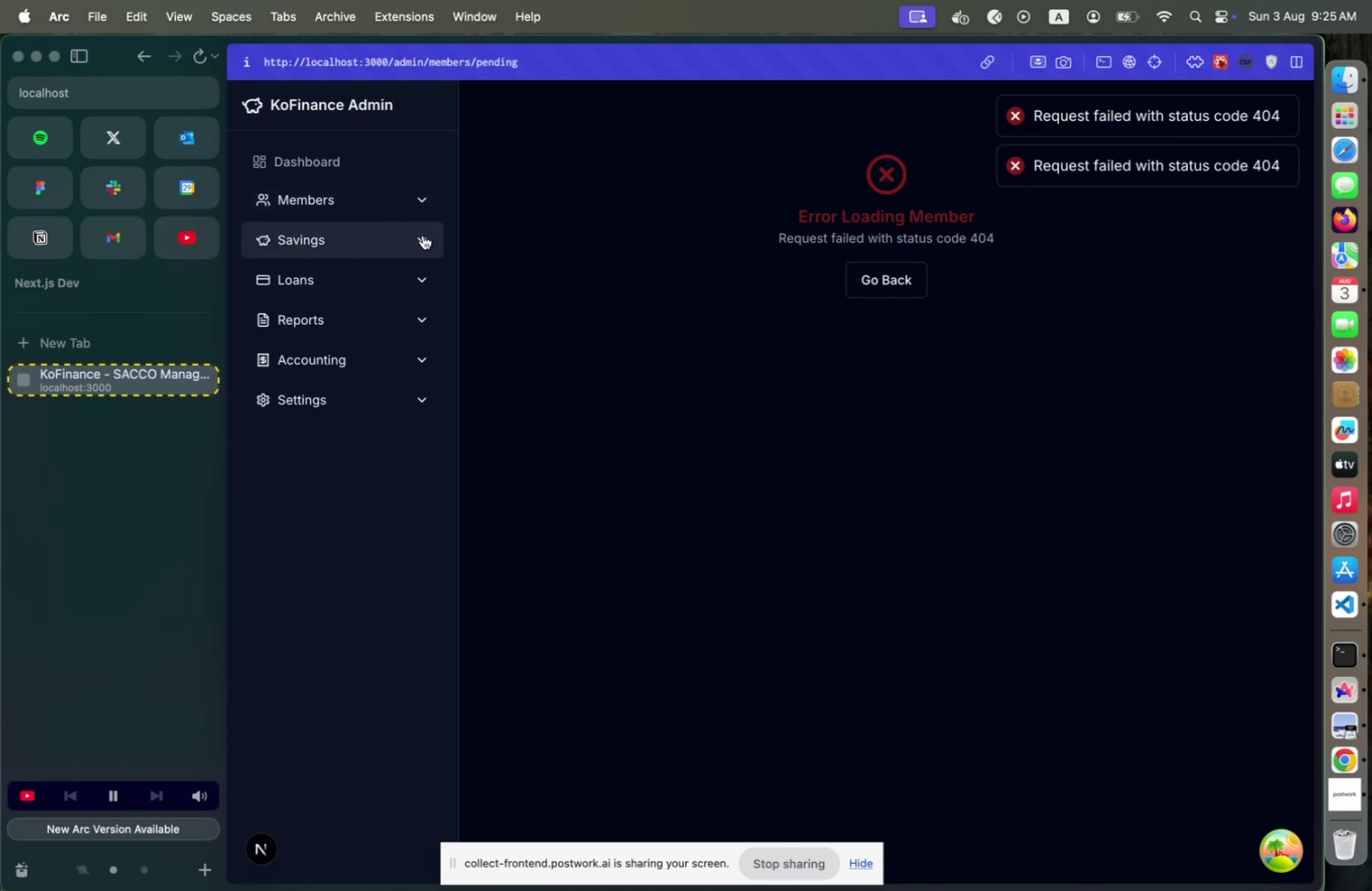 
wait(5.38)
 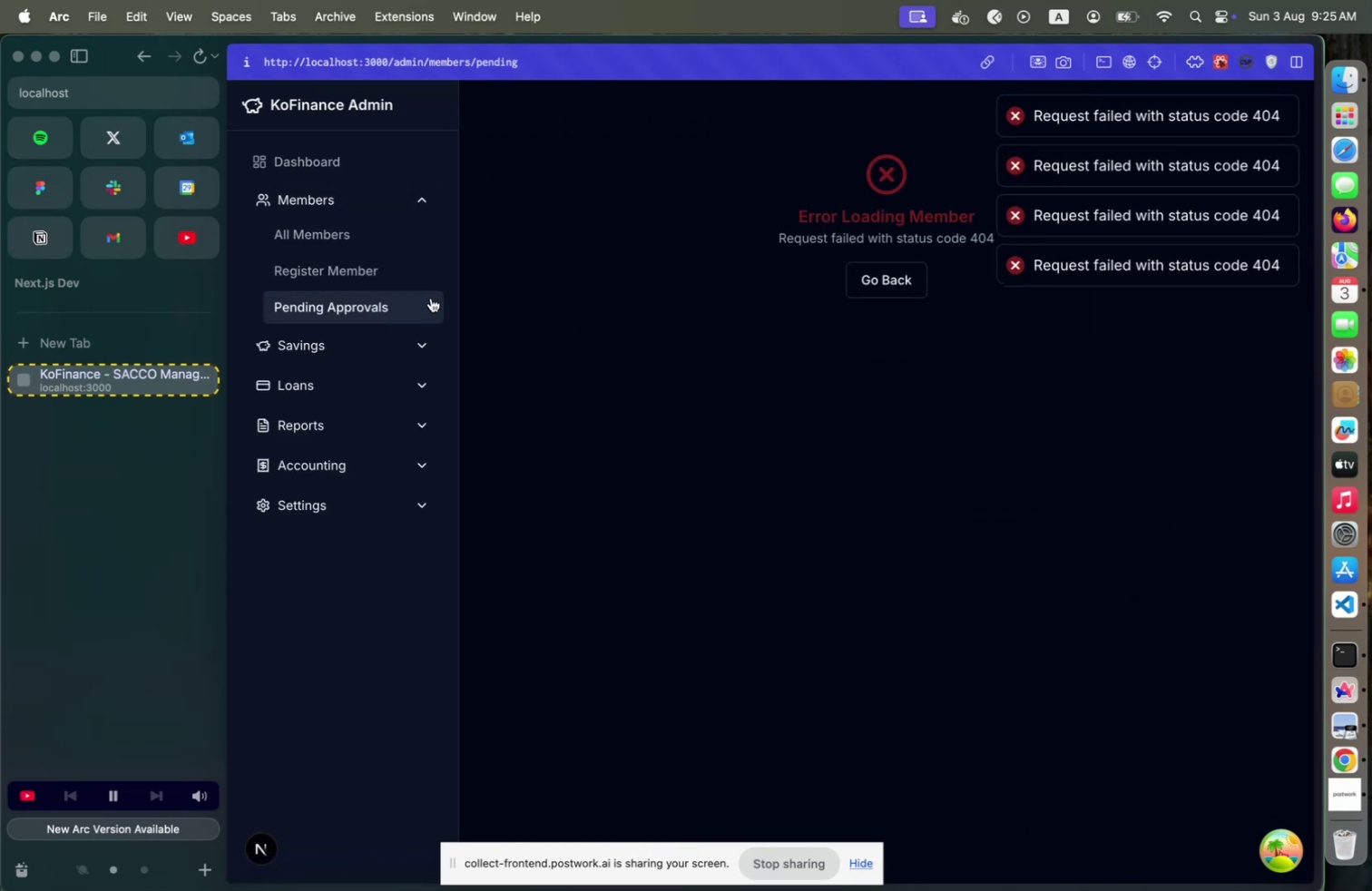 
left_click([309, 275])
 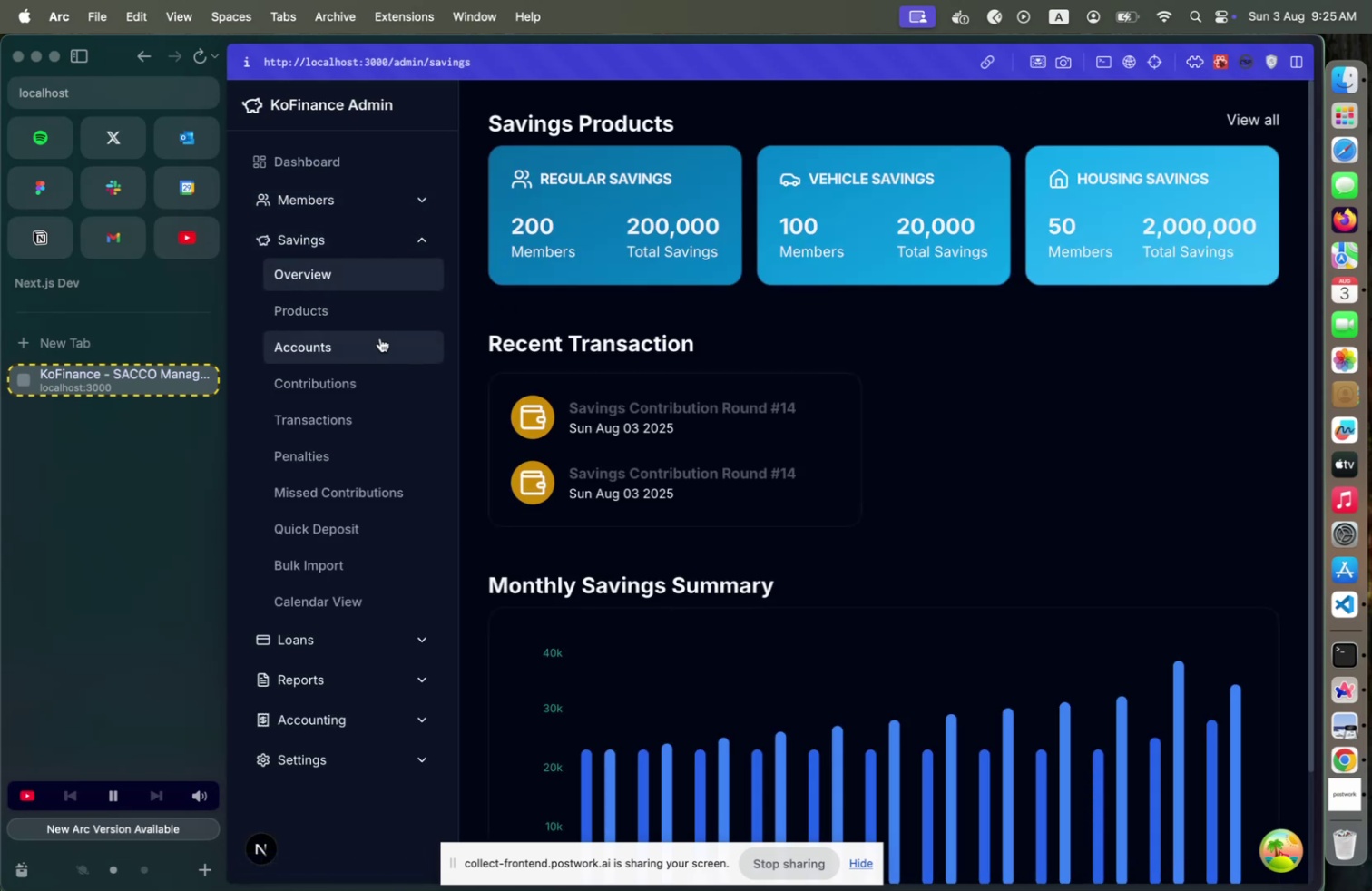 
left_click([328, 317])
 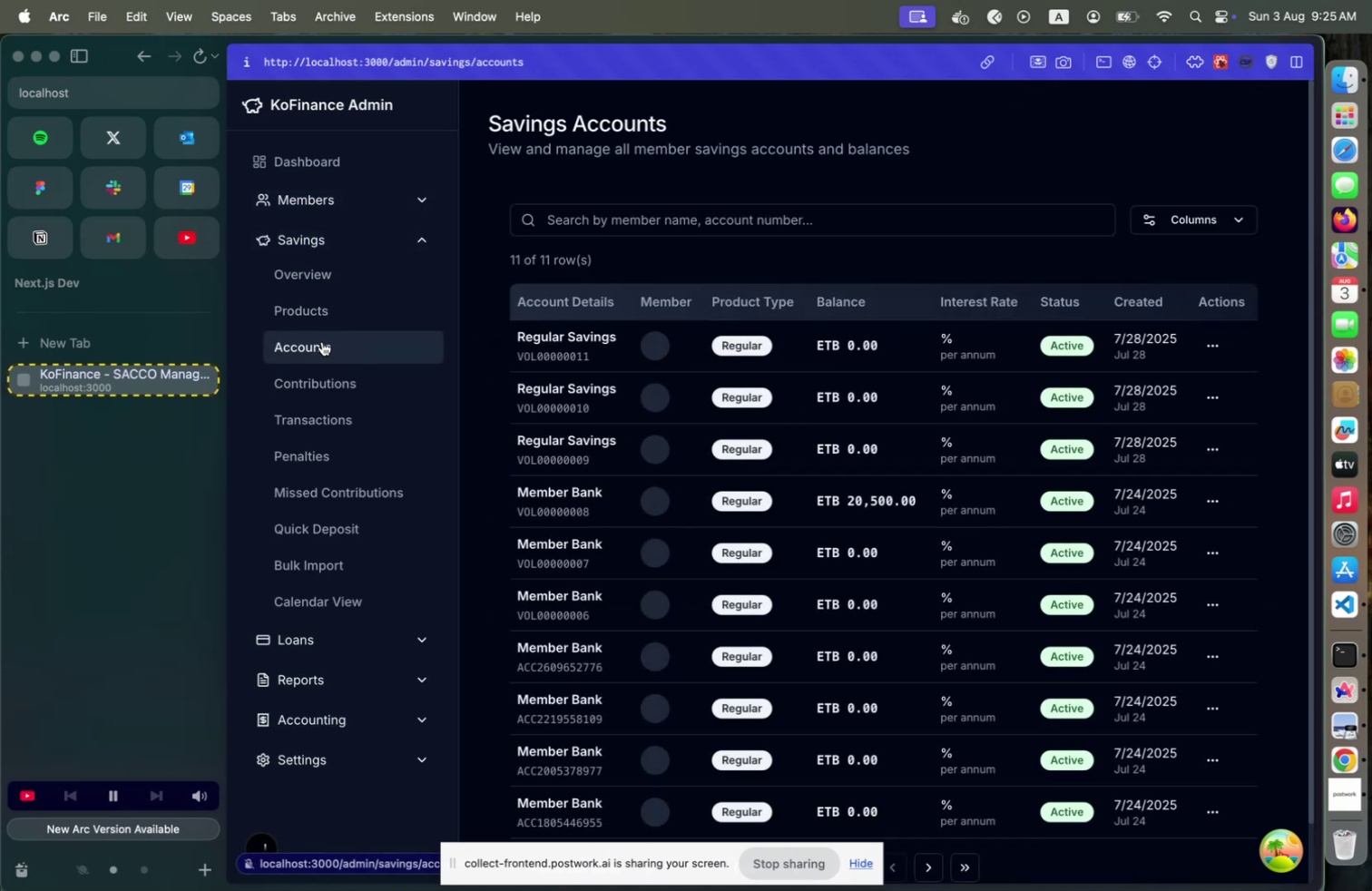 
left_click([328, 373])
 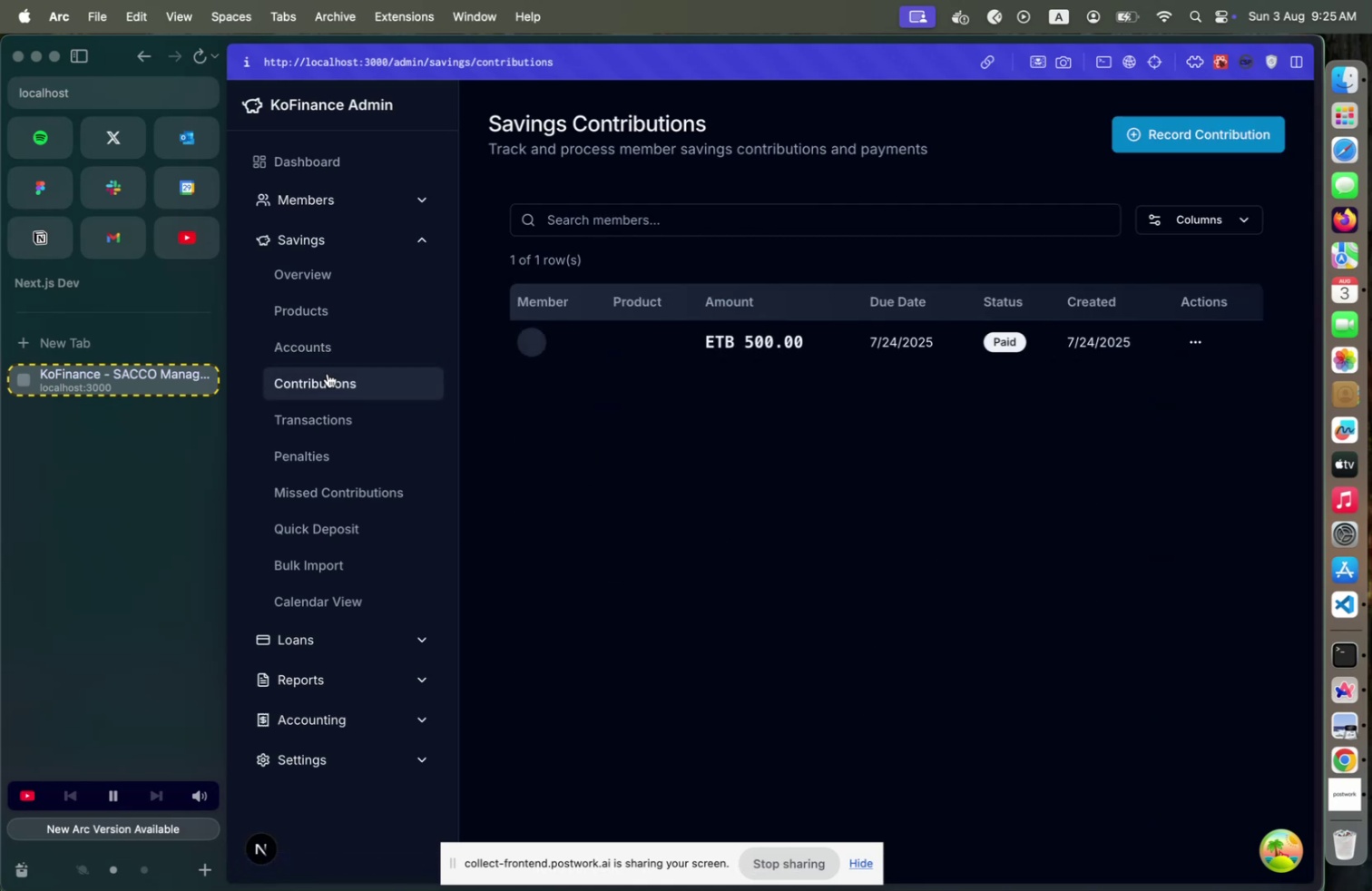 
left_click([343, 428])
 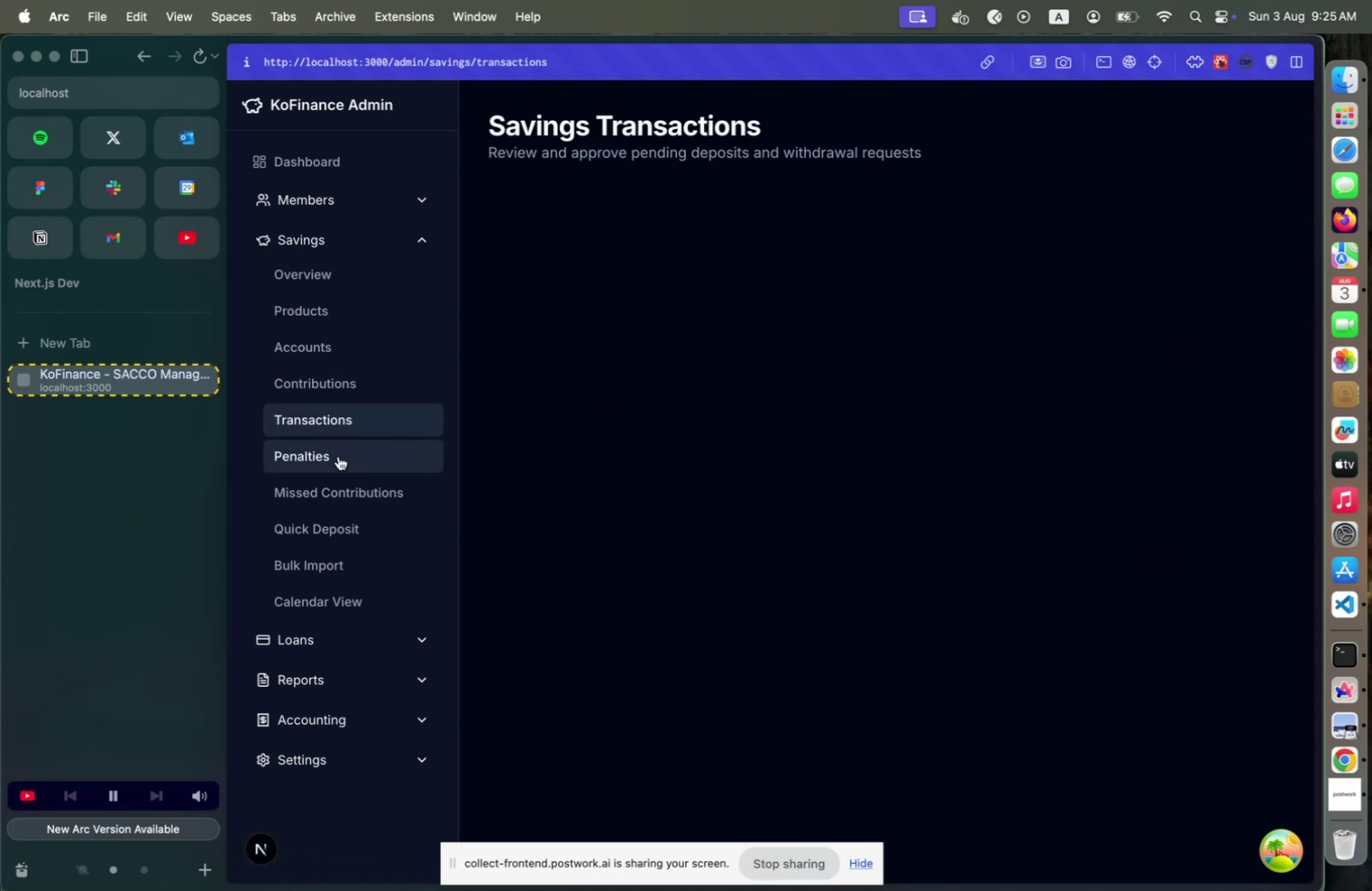 
left_click([338, 455])
 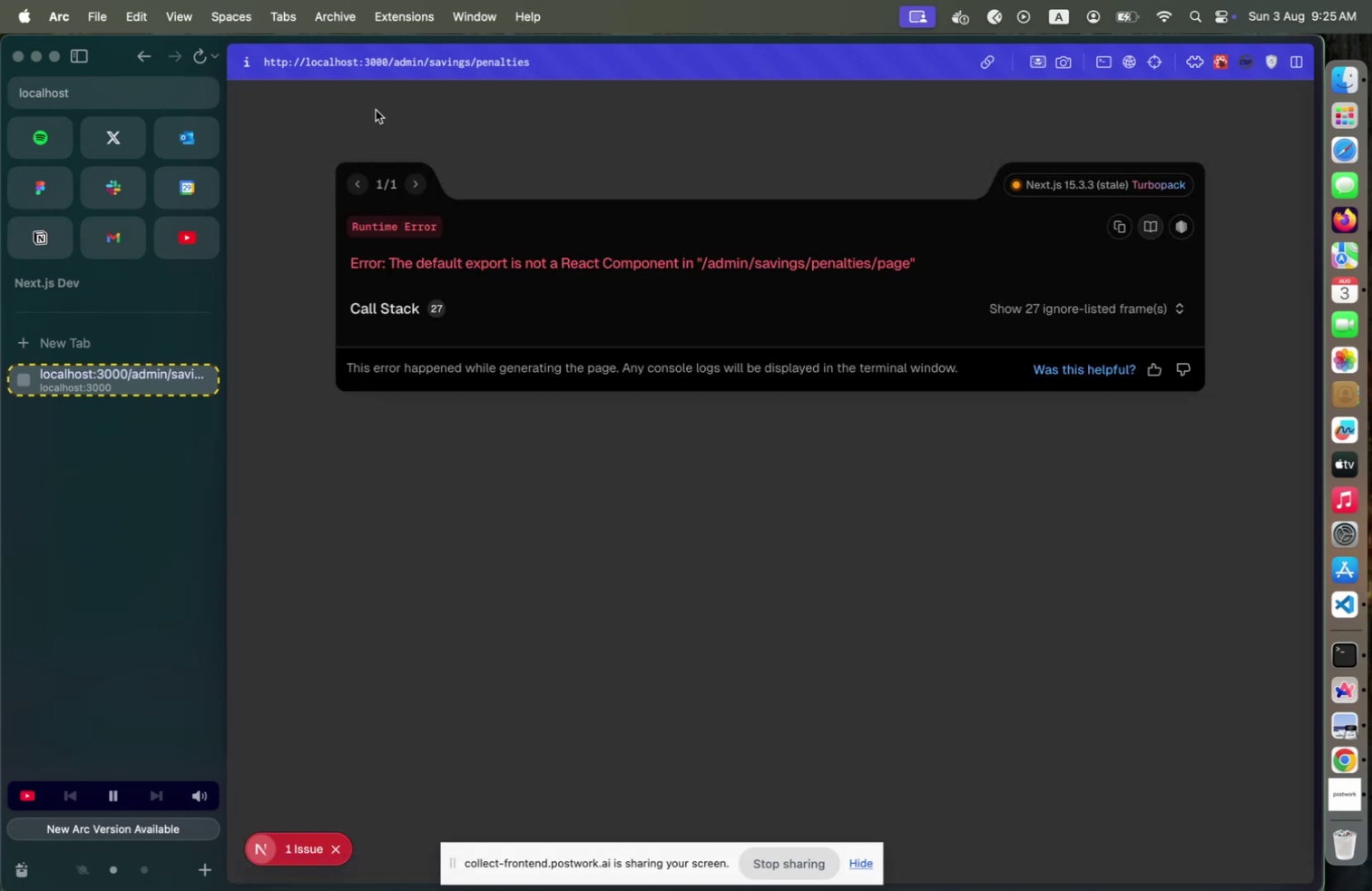 
left_click([153, 60])
 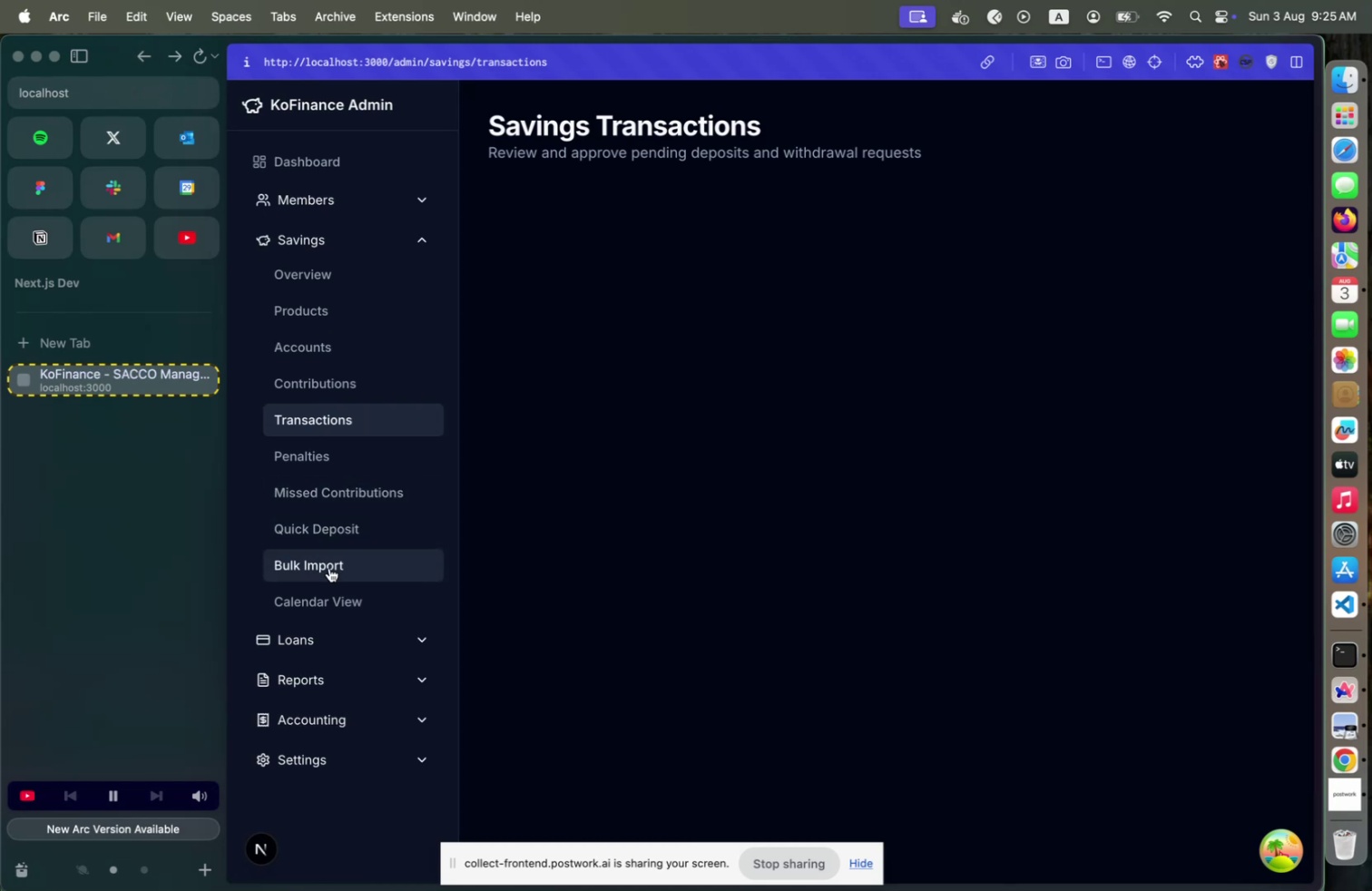 
left_click([377, 533])
 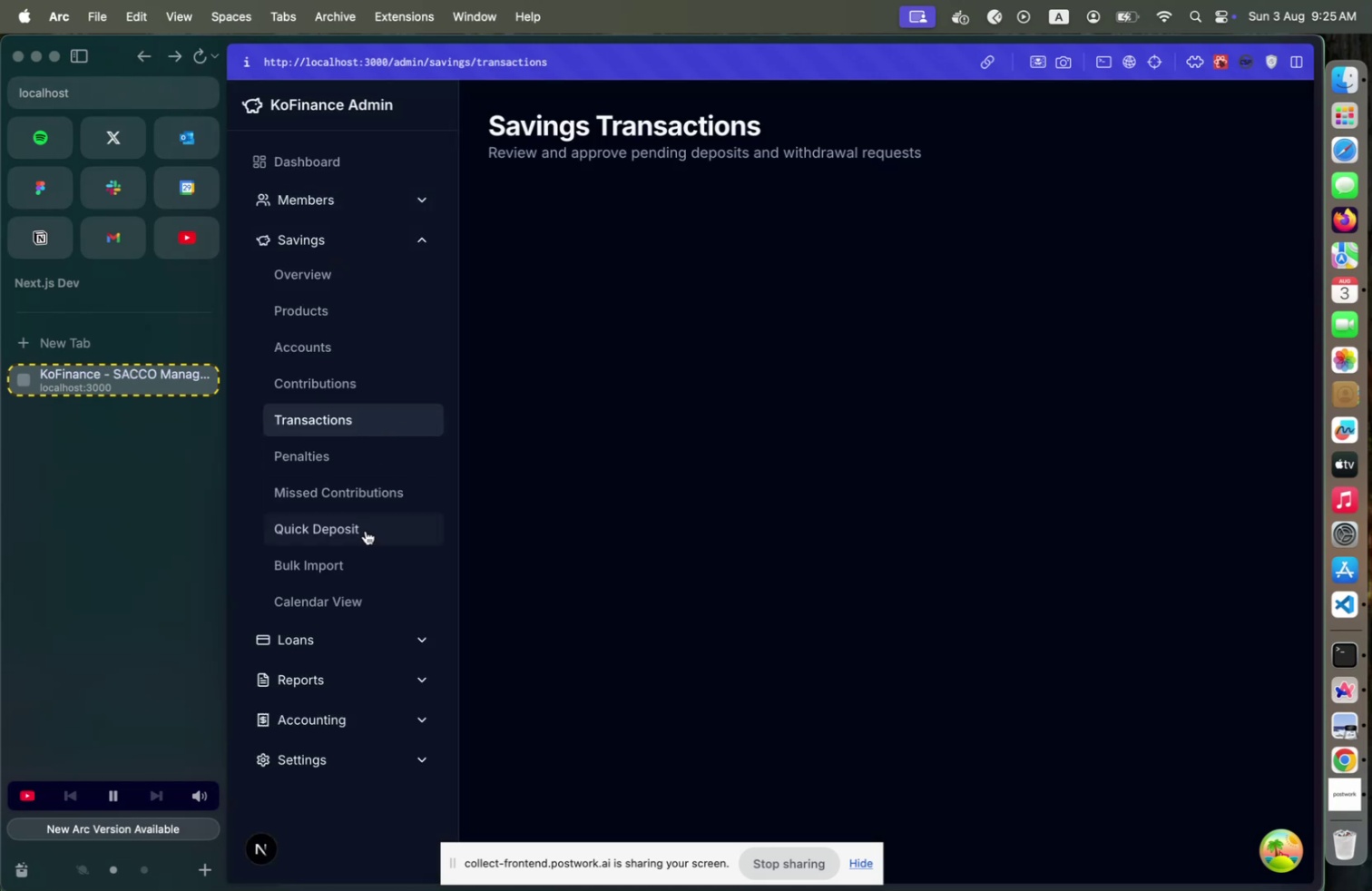 
scroll: coordinate [318, 550], scroll_direction: down, amount: 2.0
 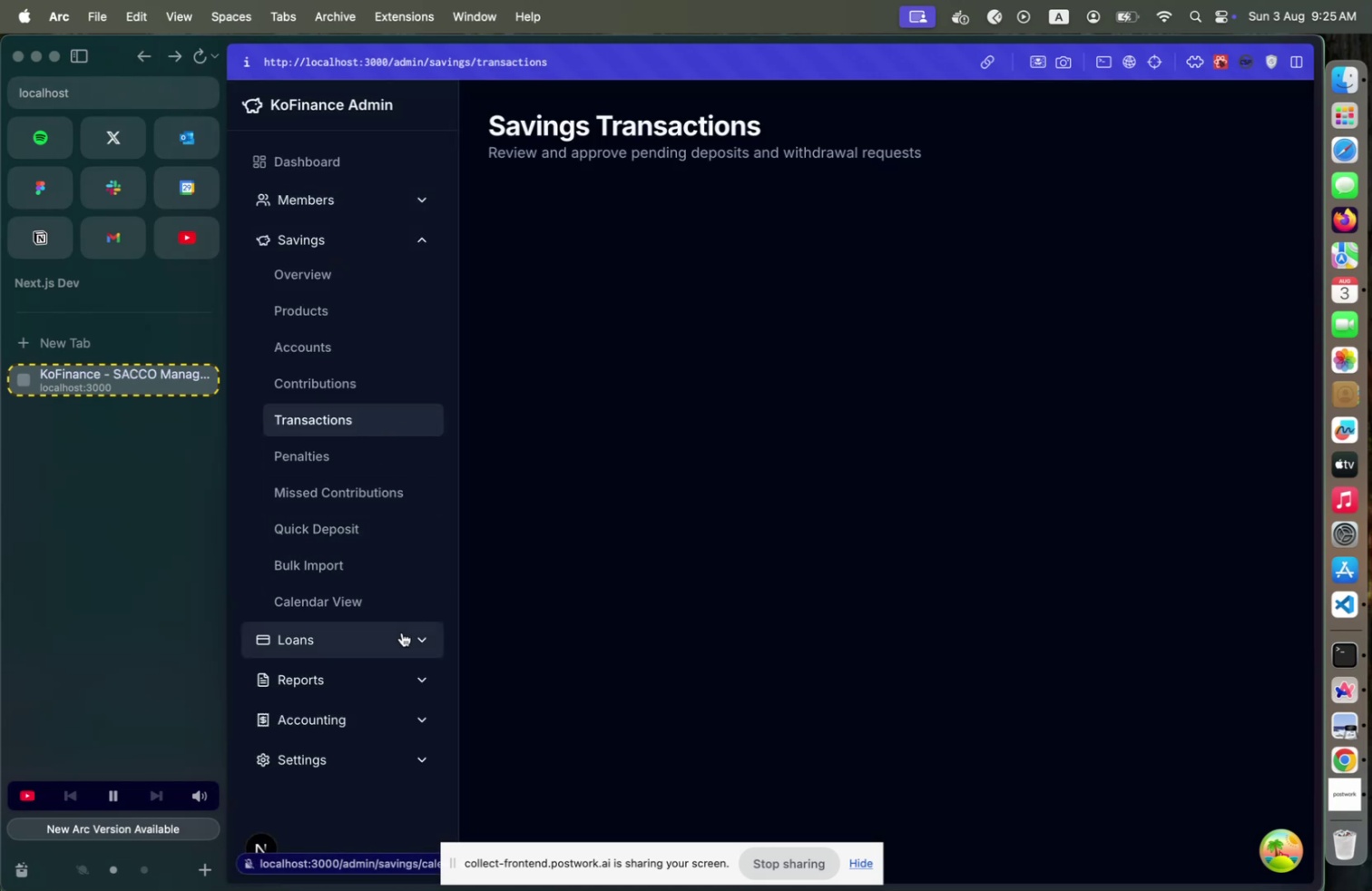 
left_click([402, 632])
 